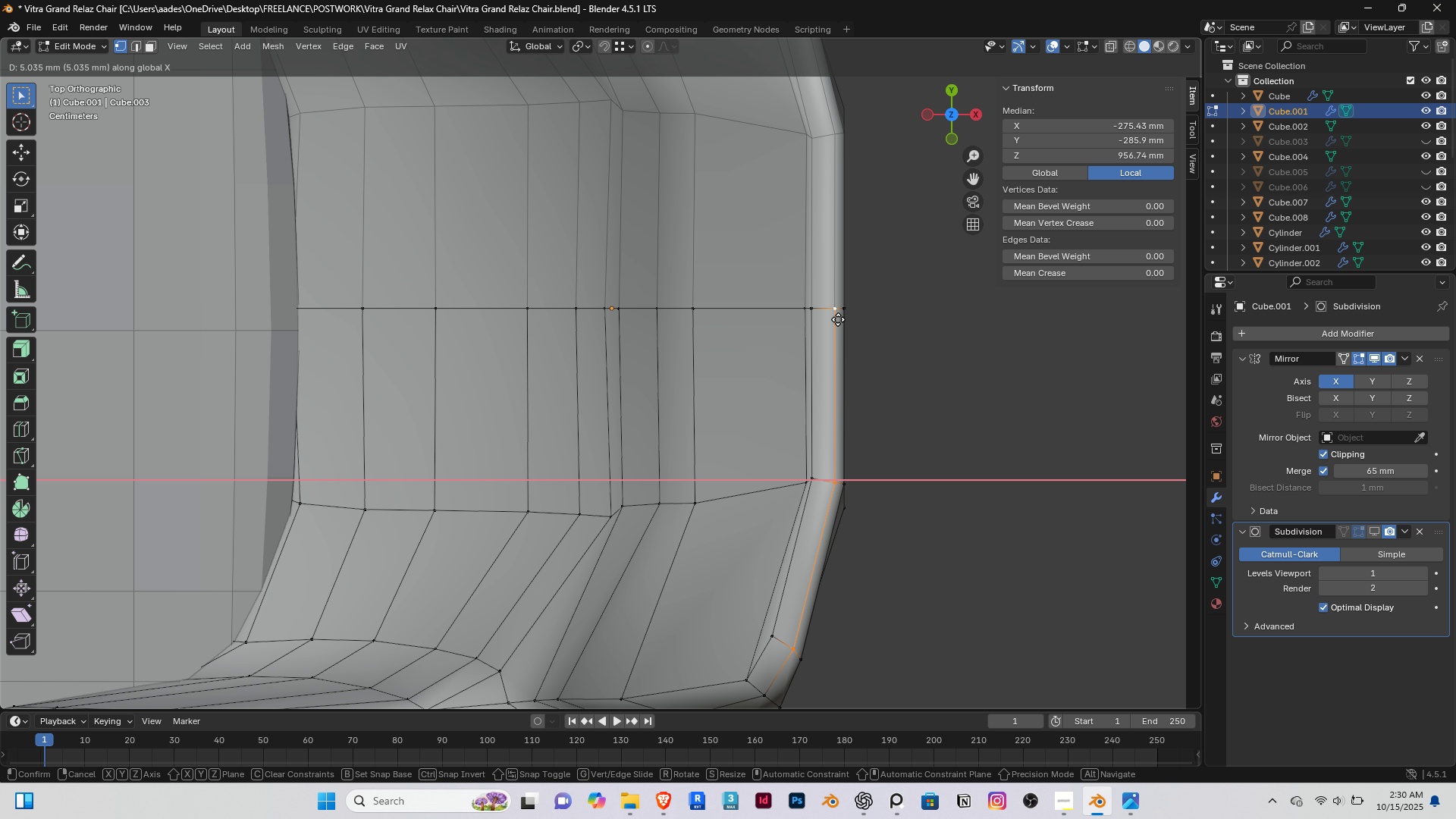 
left_click([839, 319])
 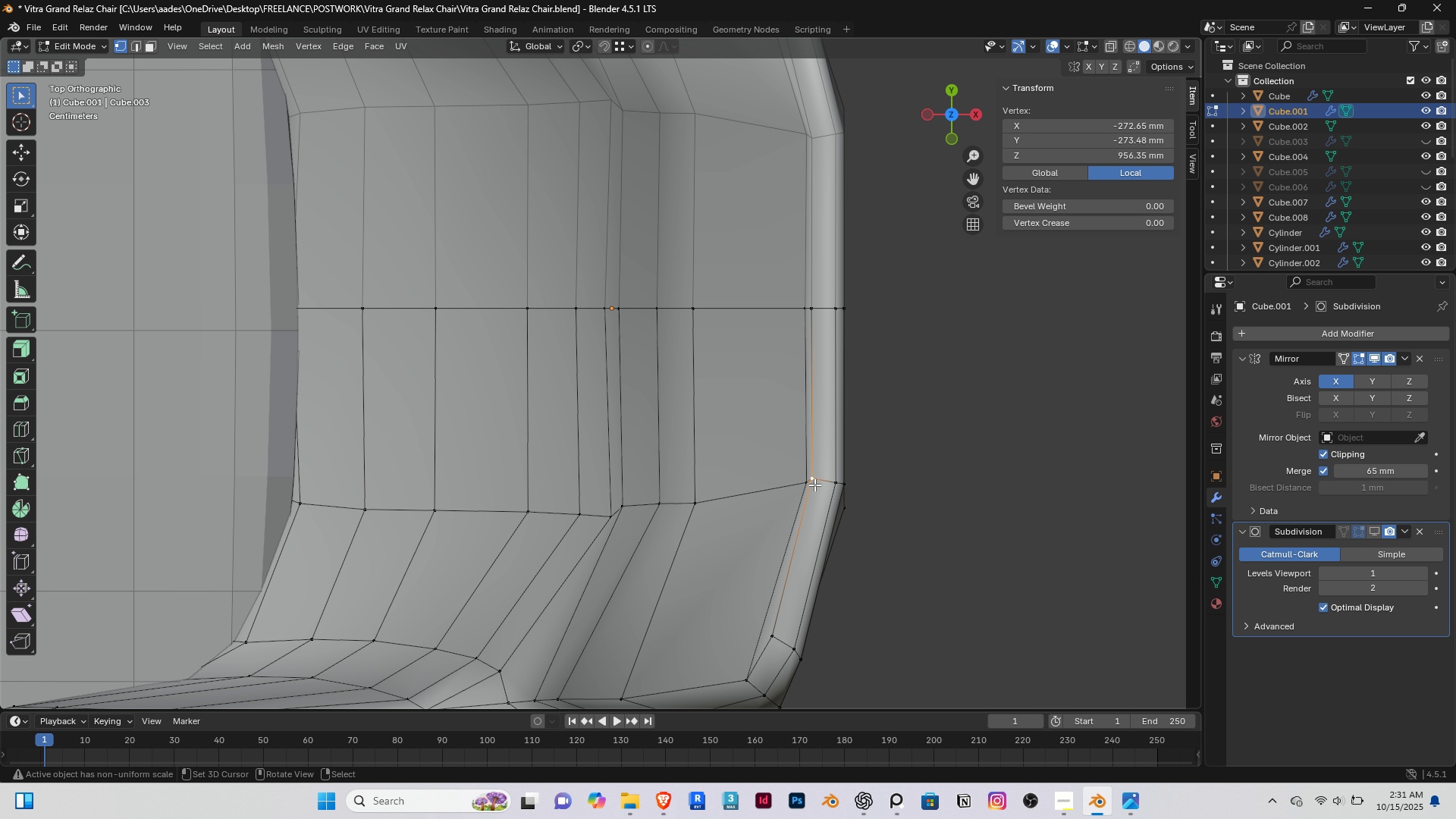 
right_click([814, 485])
 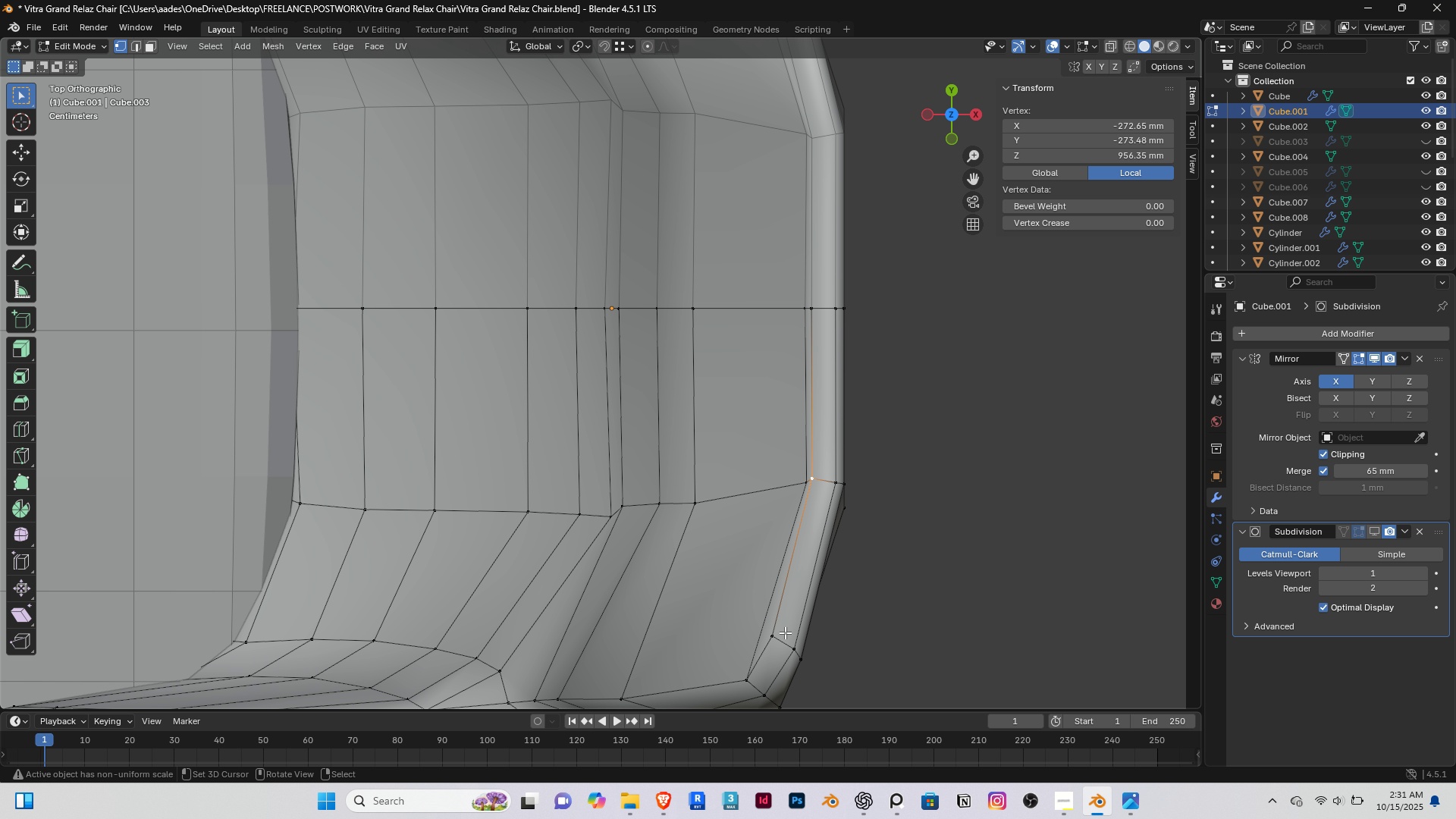 
hold_key(key=ShiftRight, duration=1.5)
right_click([813, 315])
 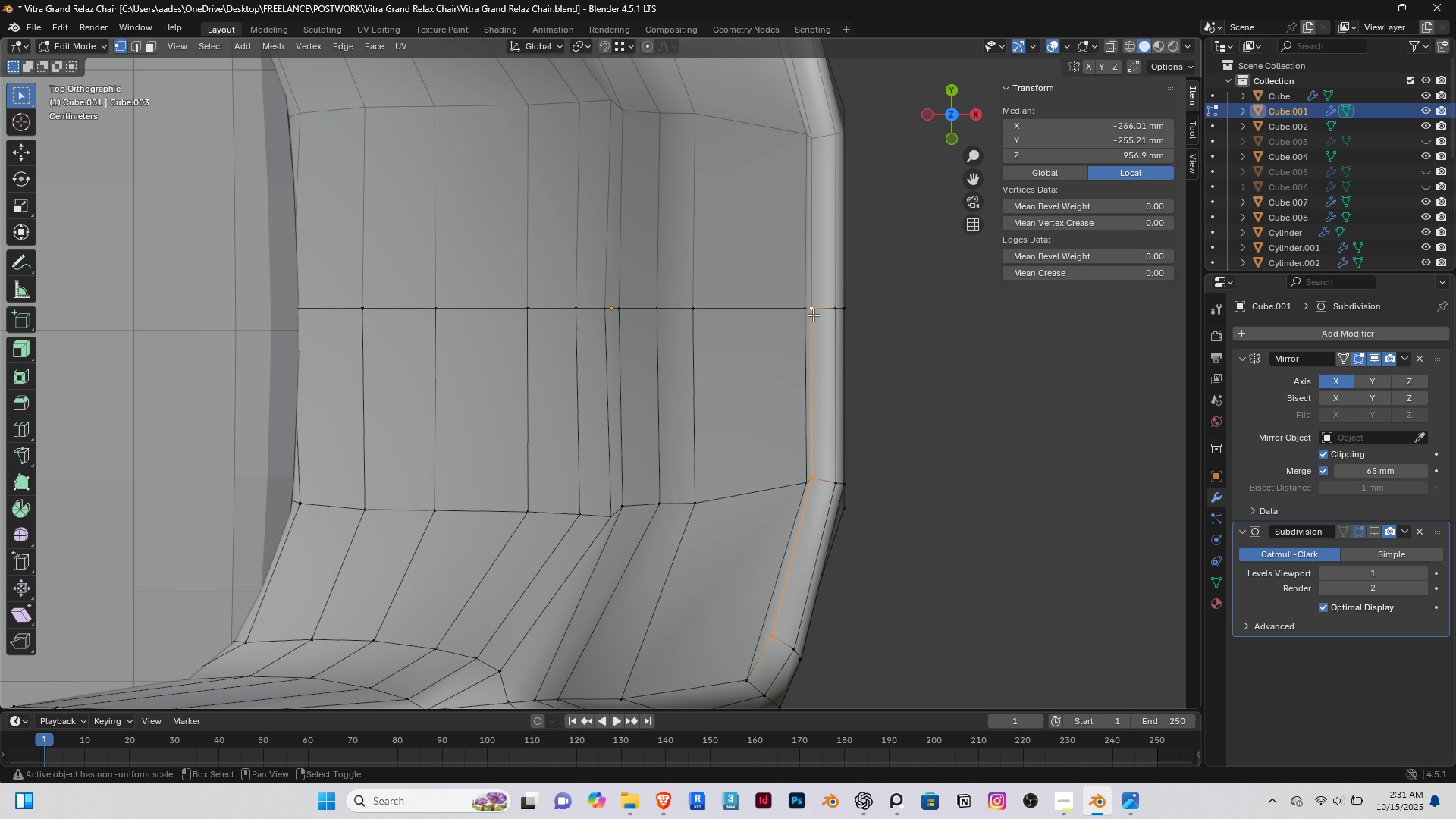 
type(gx)
 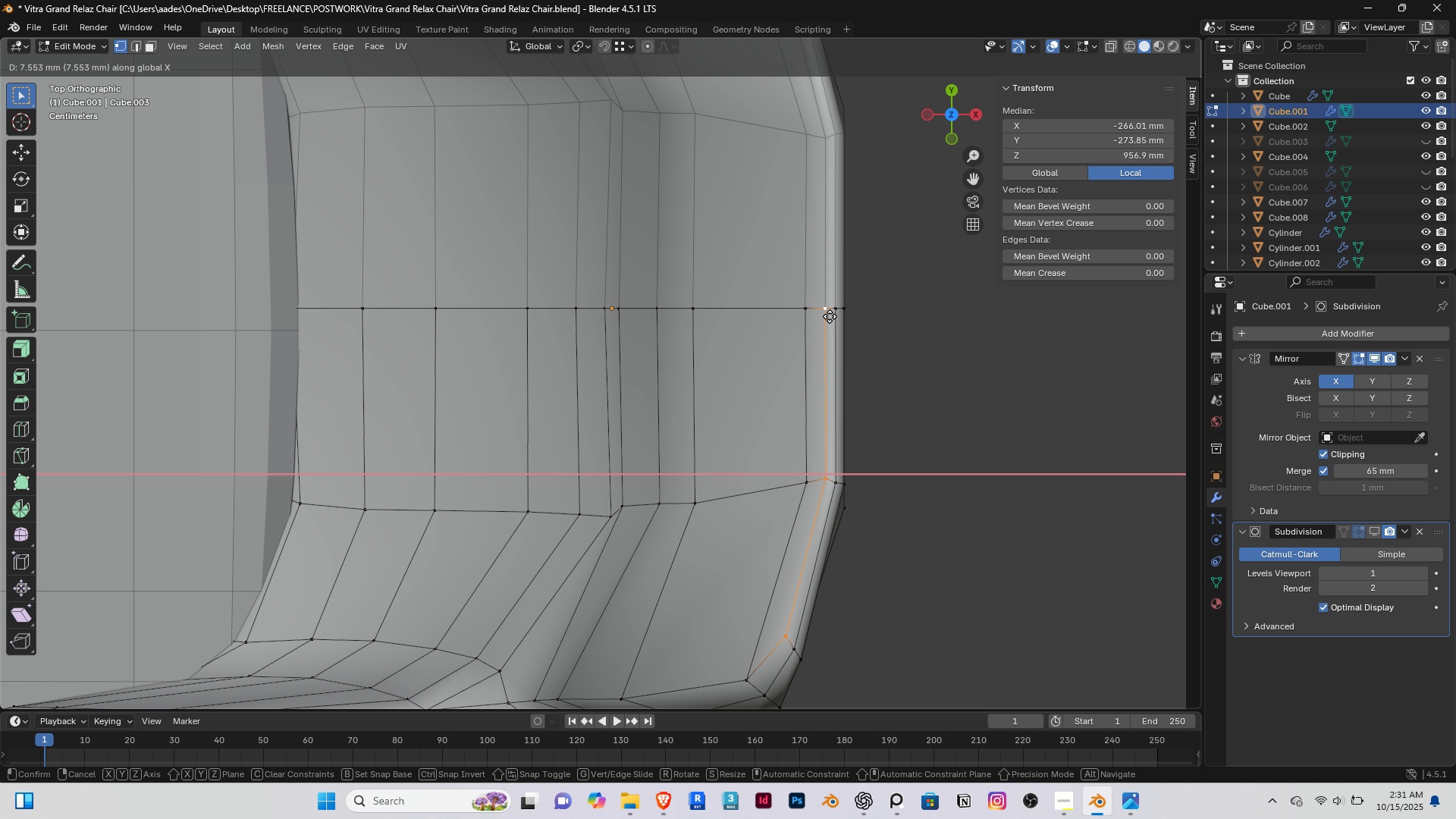 
left_click([830, 316])
 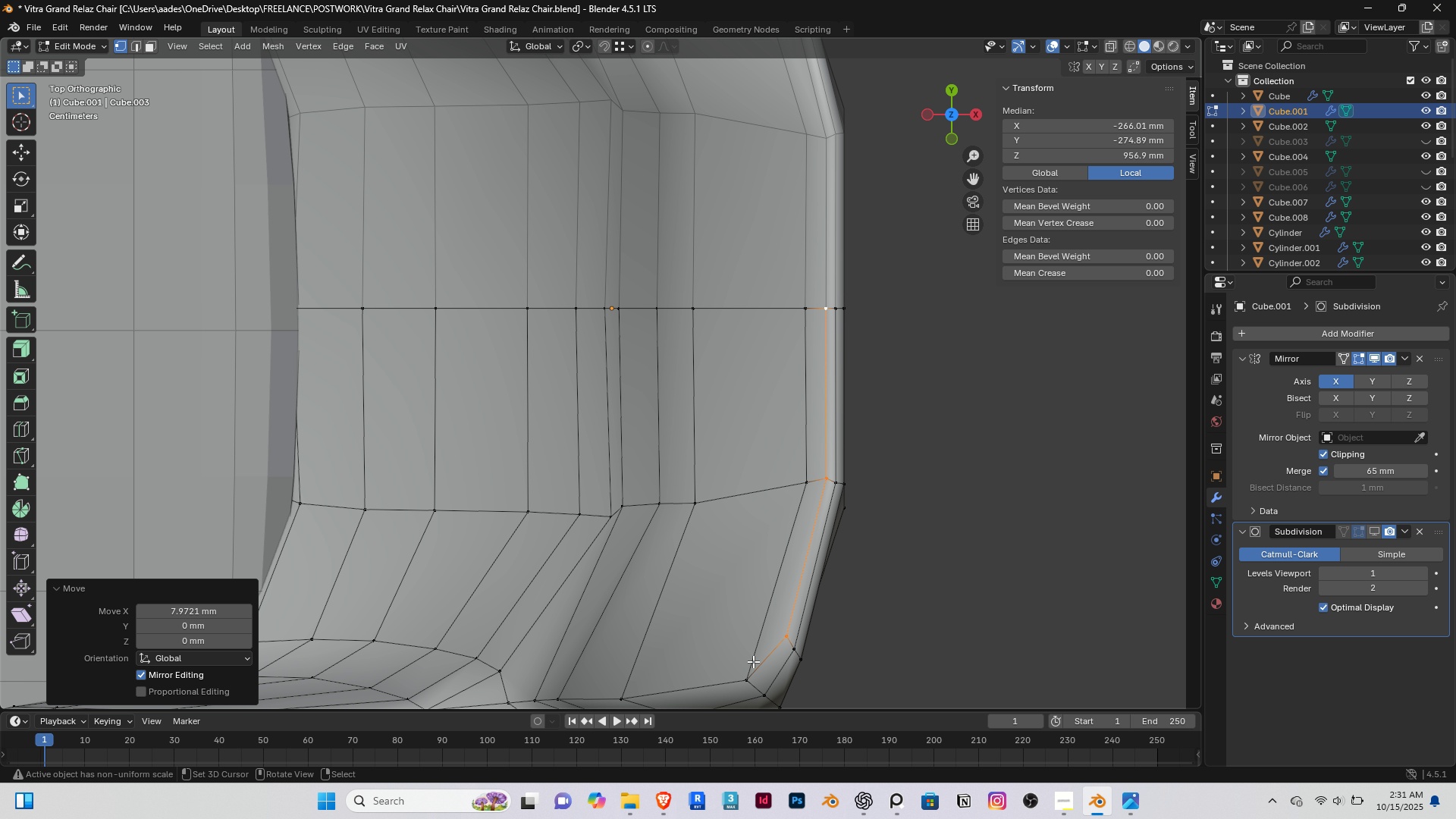 
right_click([752, 661])
 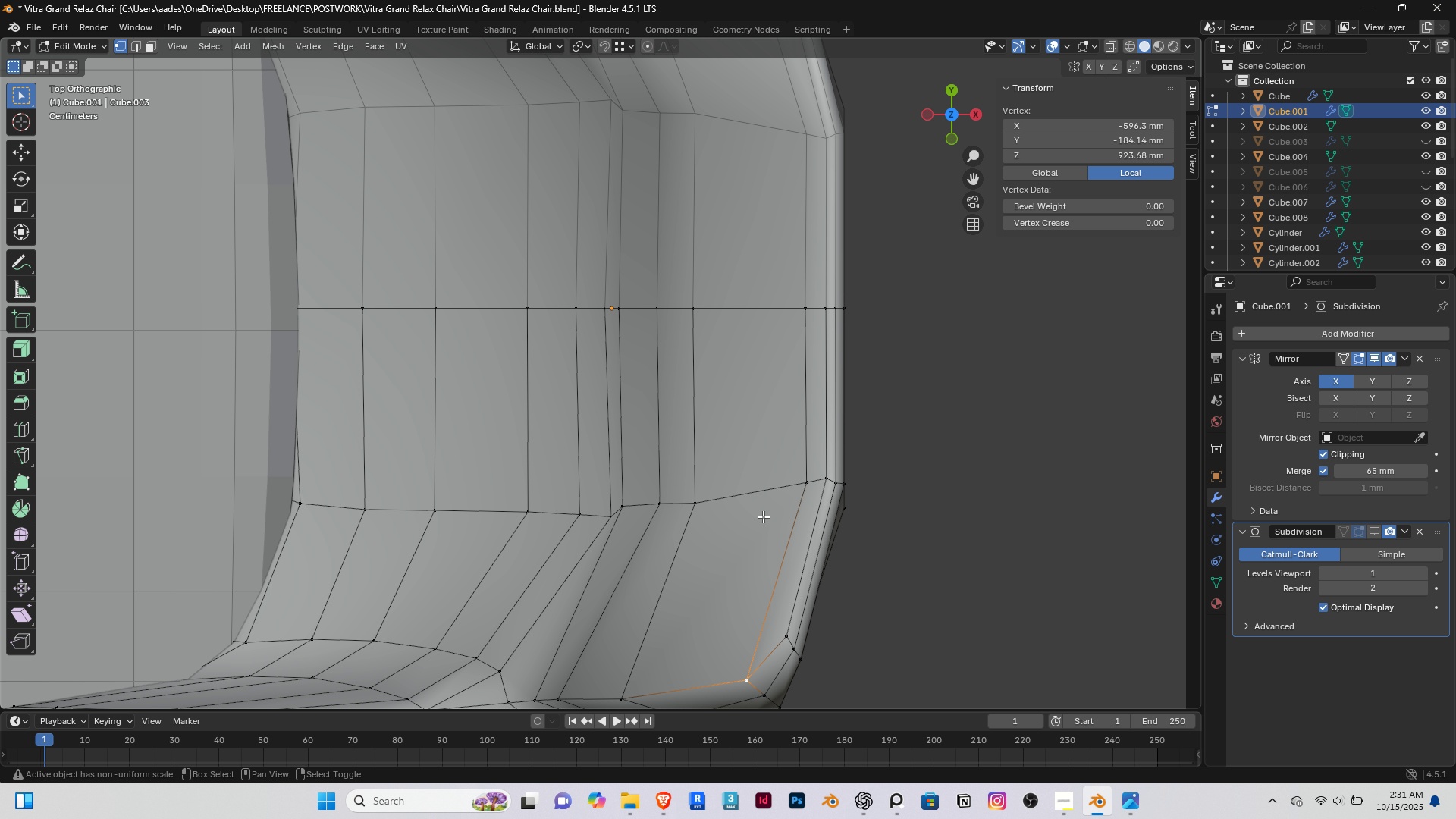 
hold_key(key=ShiftRight, duration=1.44)
right_click([789, 483])
 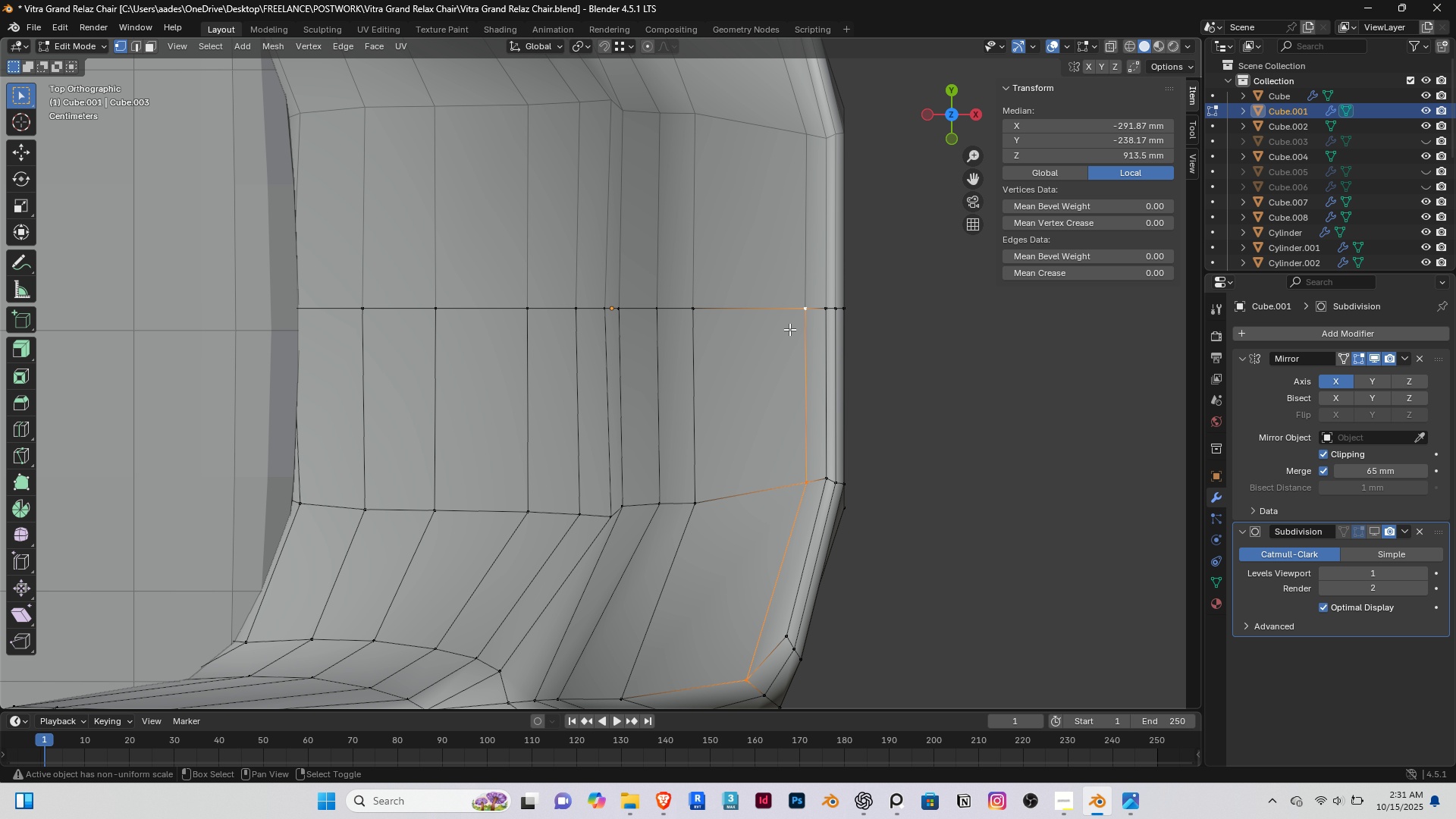 
right_click([789, 329])
 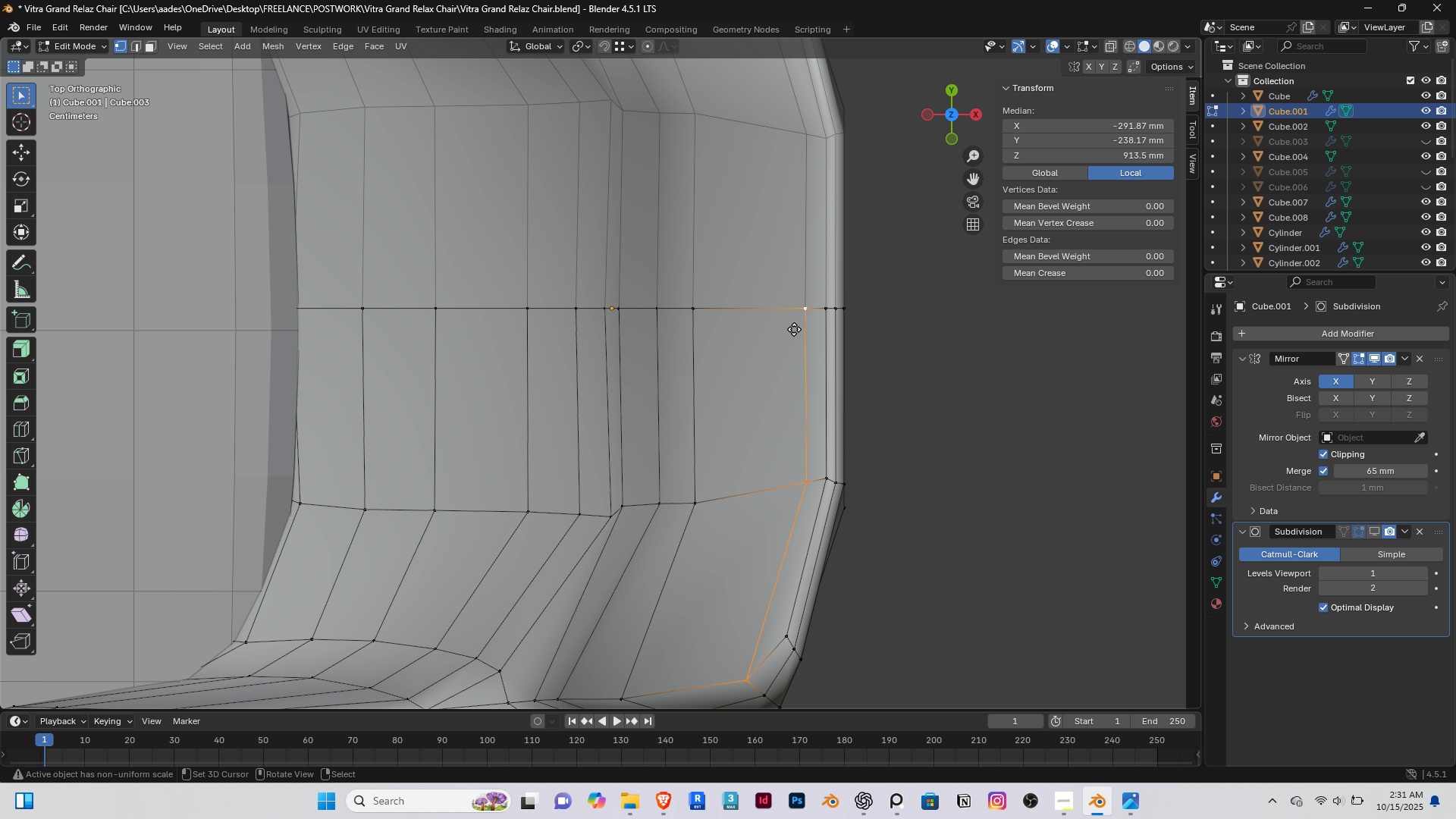 
type(gx)
 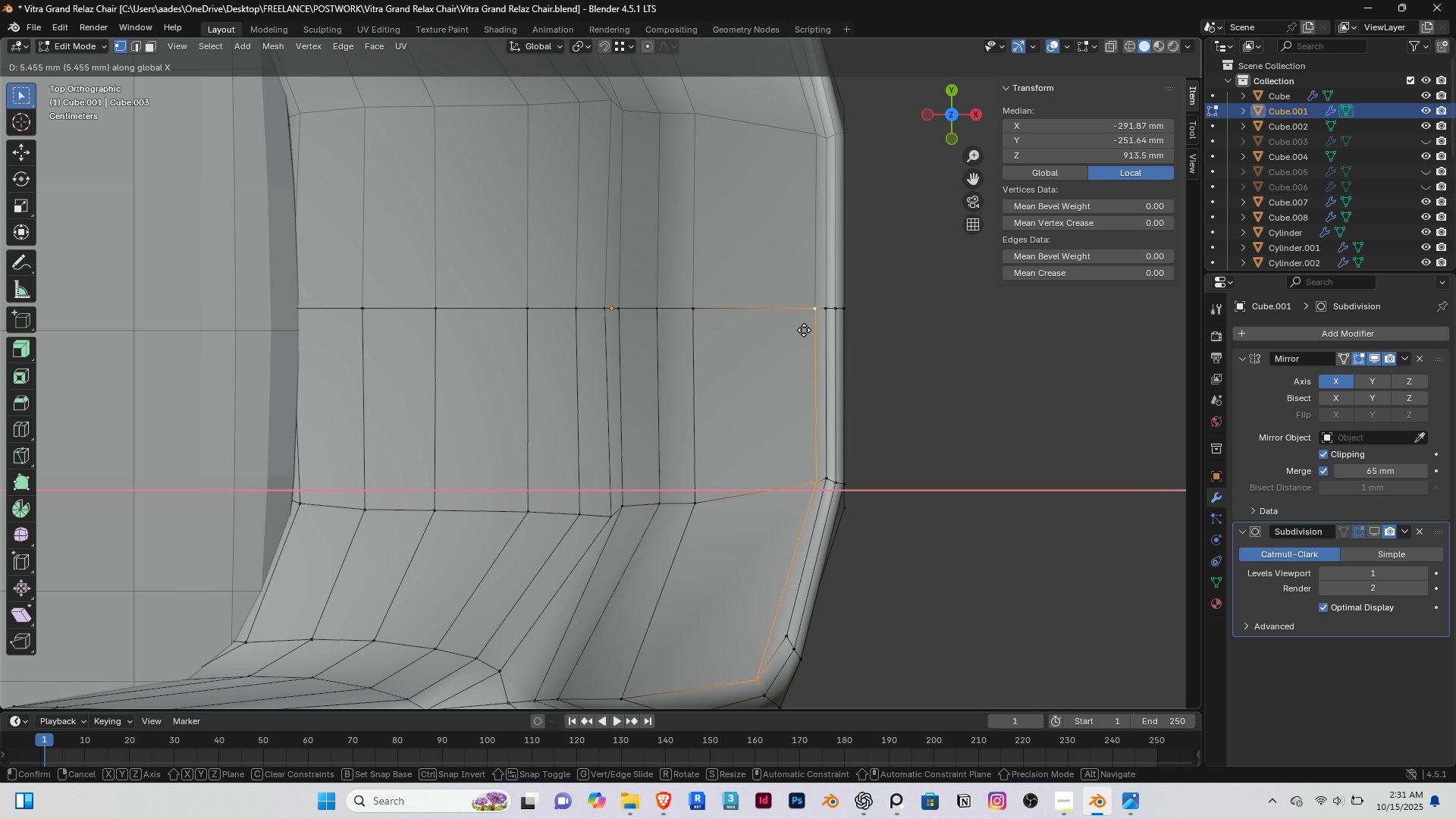 
left_click([804, 330])
 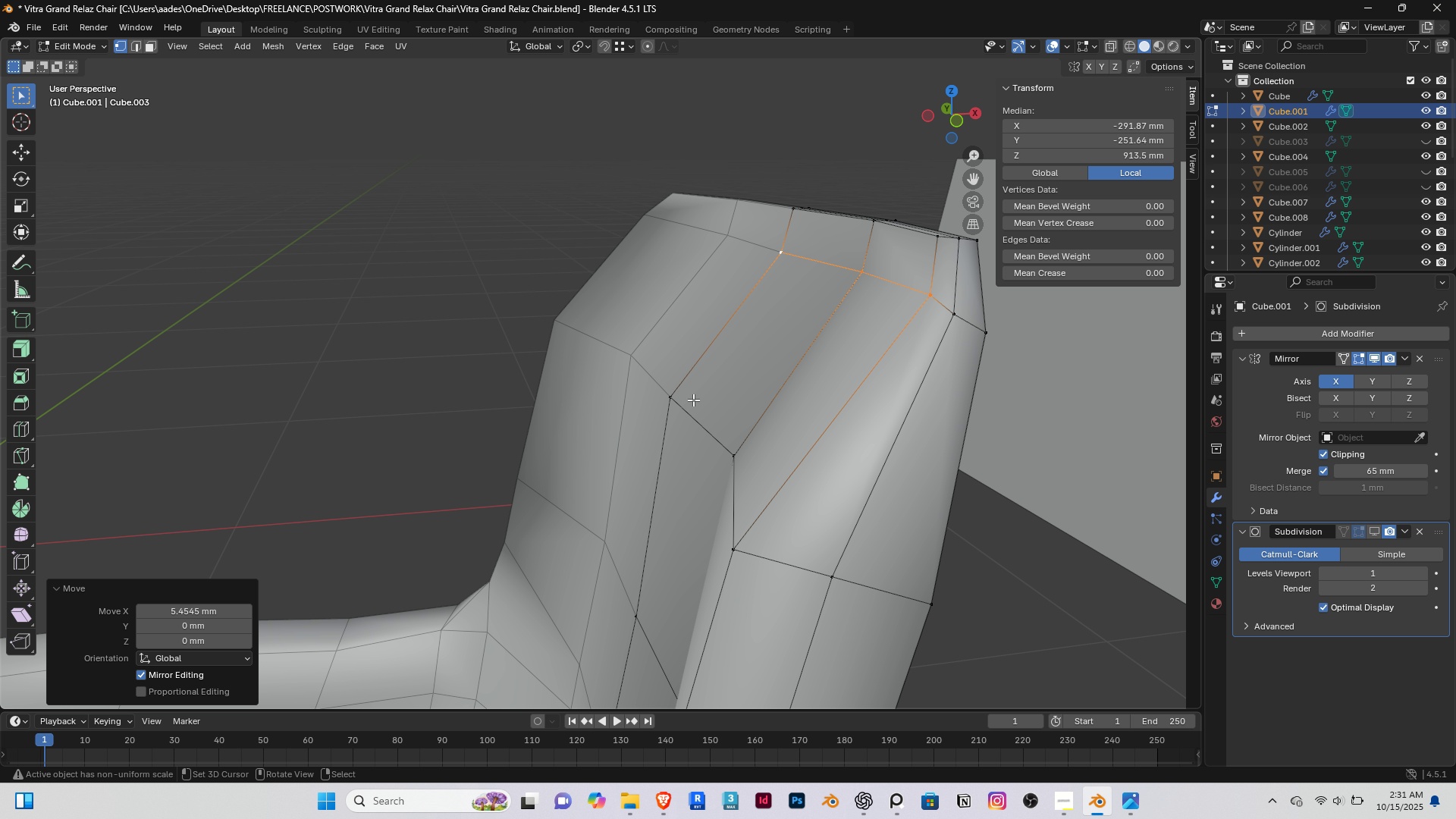 
hold_key(key=ShiftRight, duration=0.98)
double_click([734, 457])
 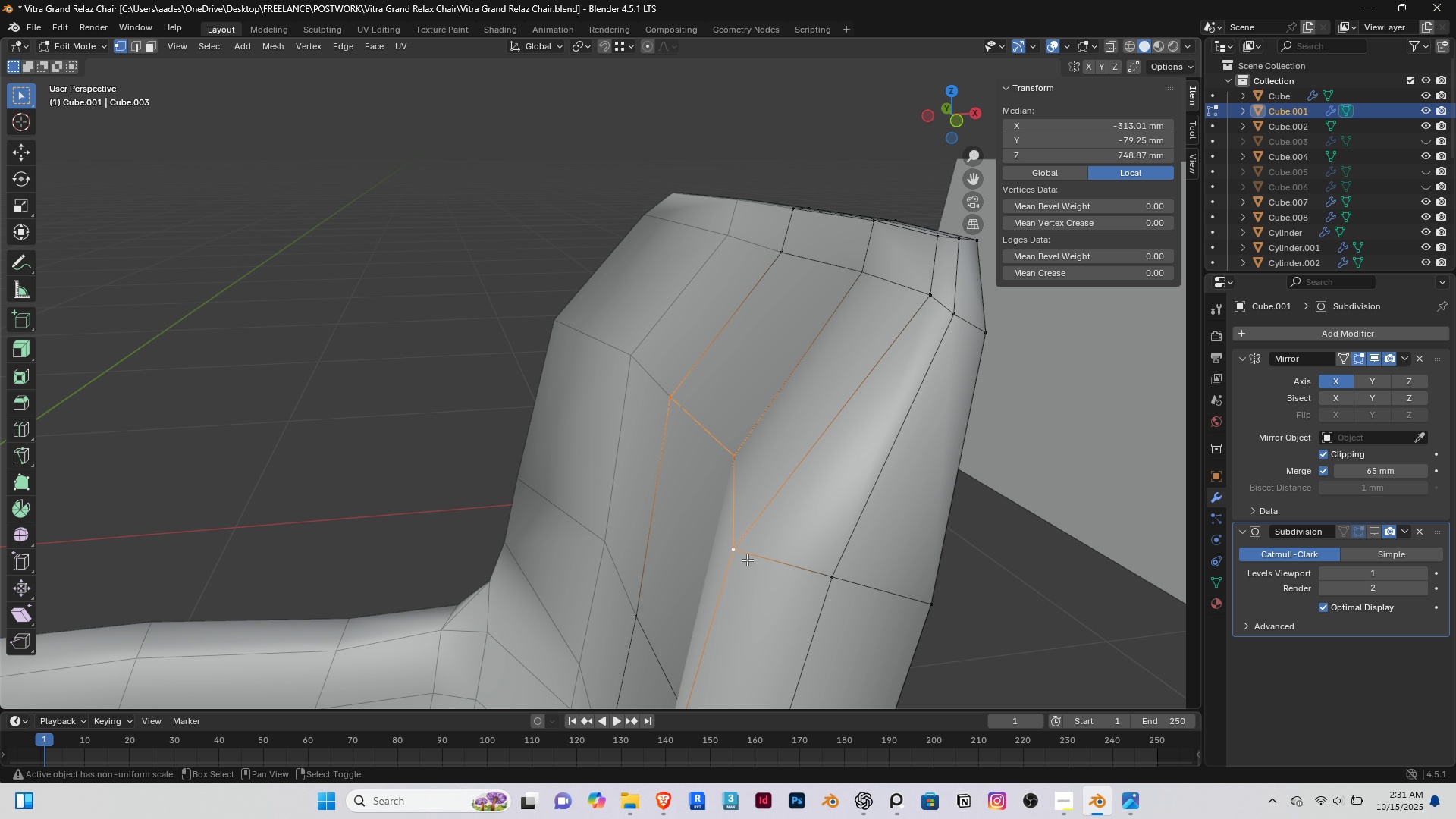 
right_click([754, 569])
 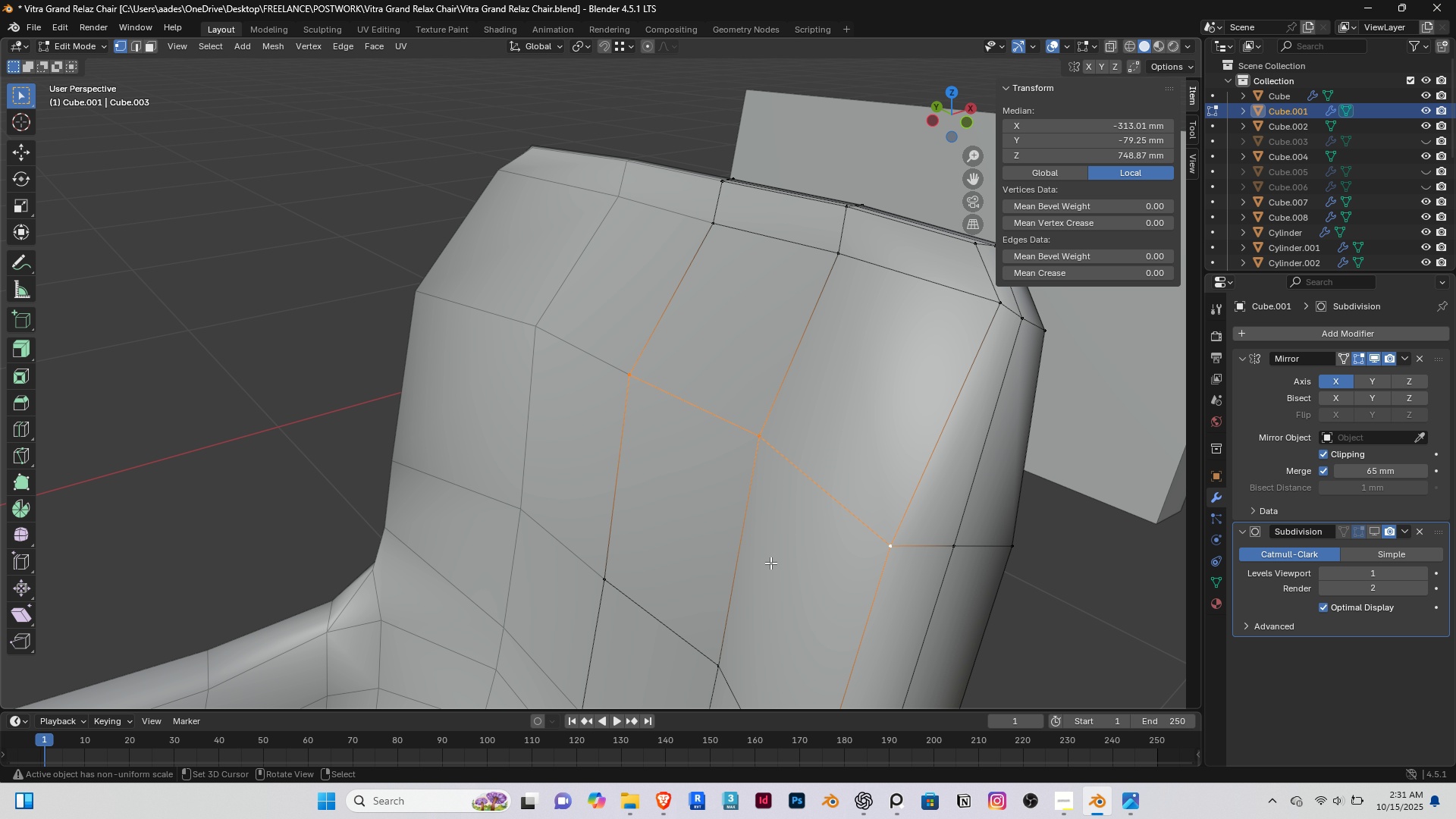 
key(Home)
 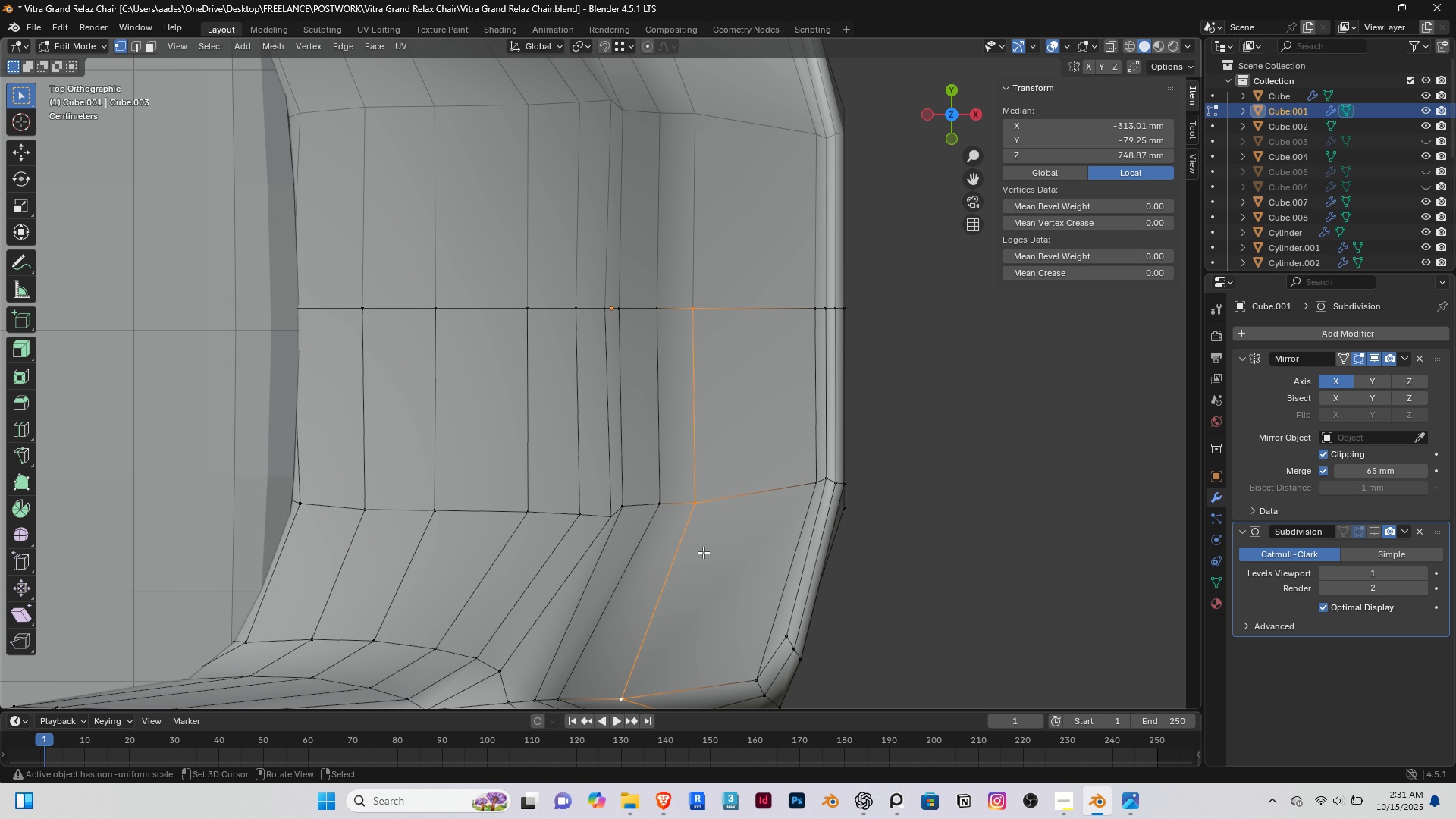 
type(gx)
 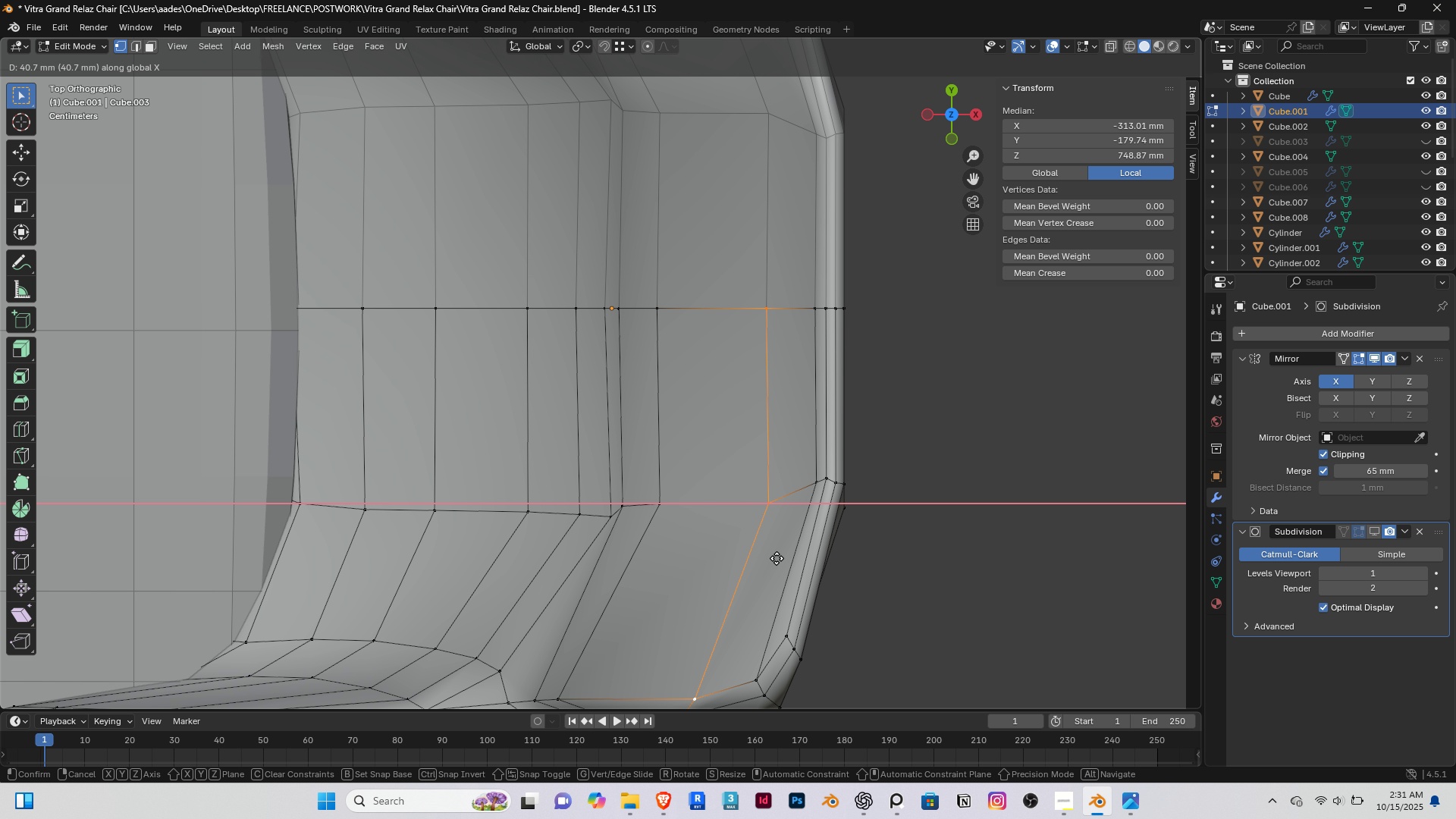 
left_click([777, 558])
 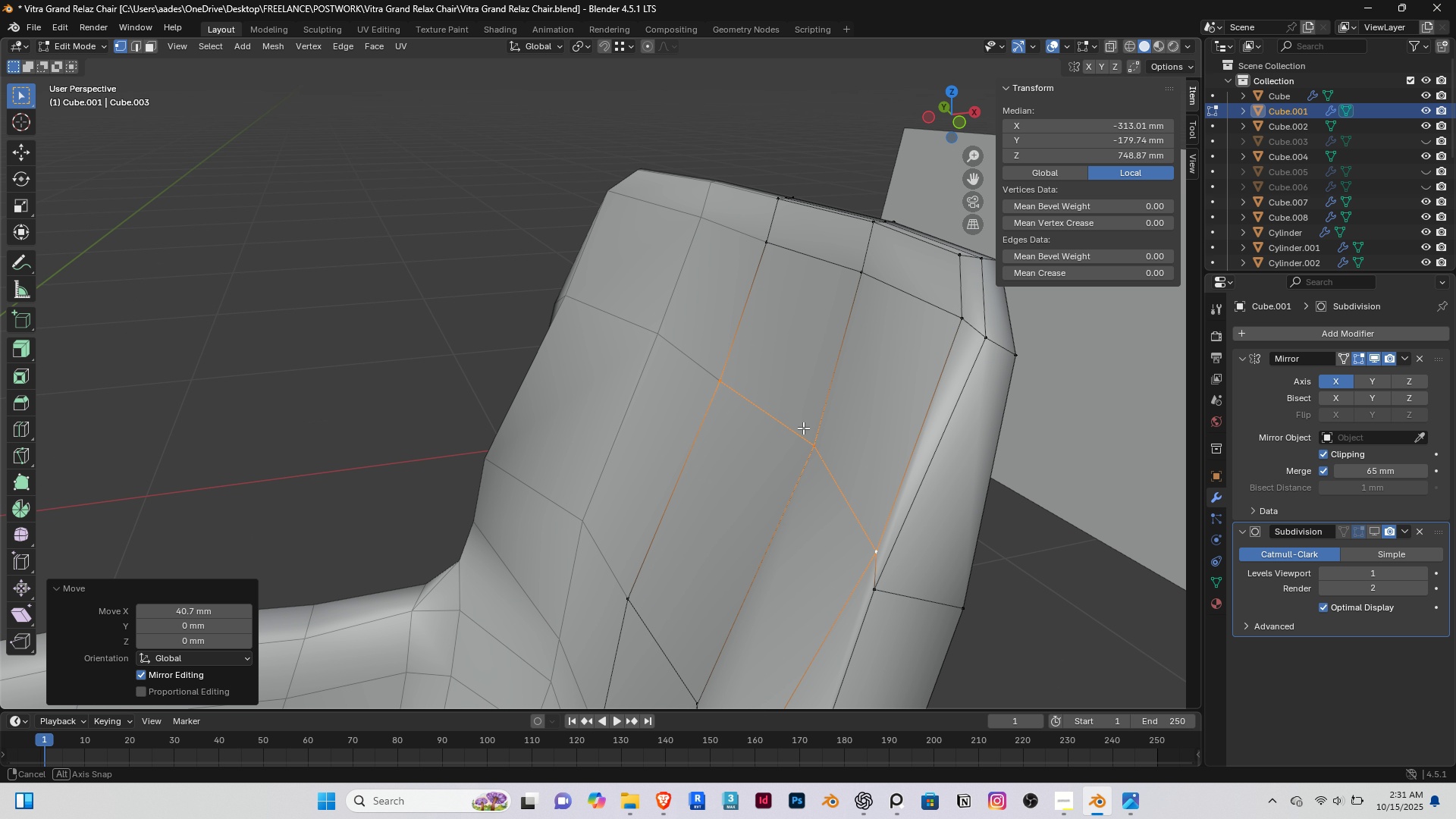 
right_click([878, 604])
 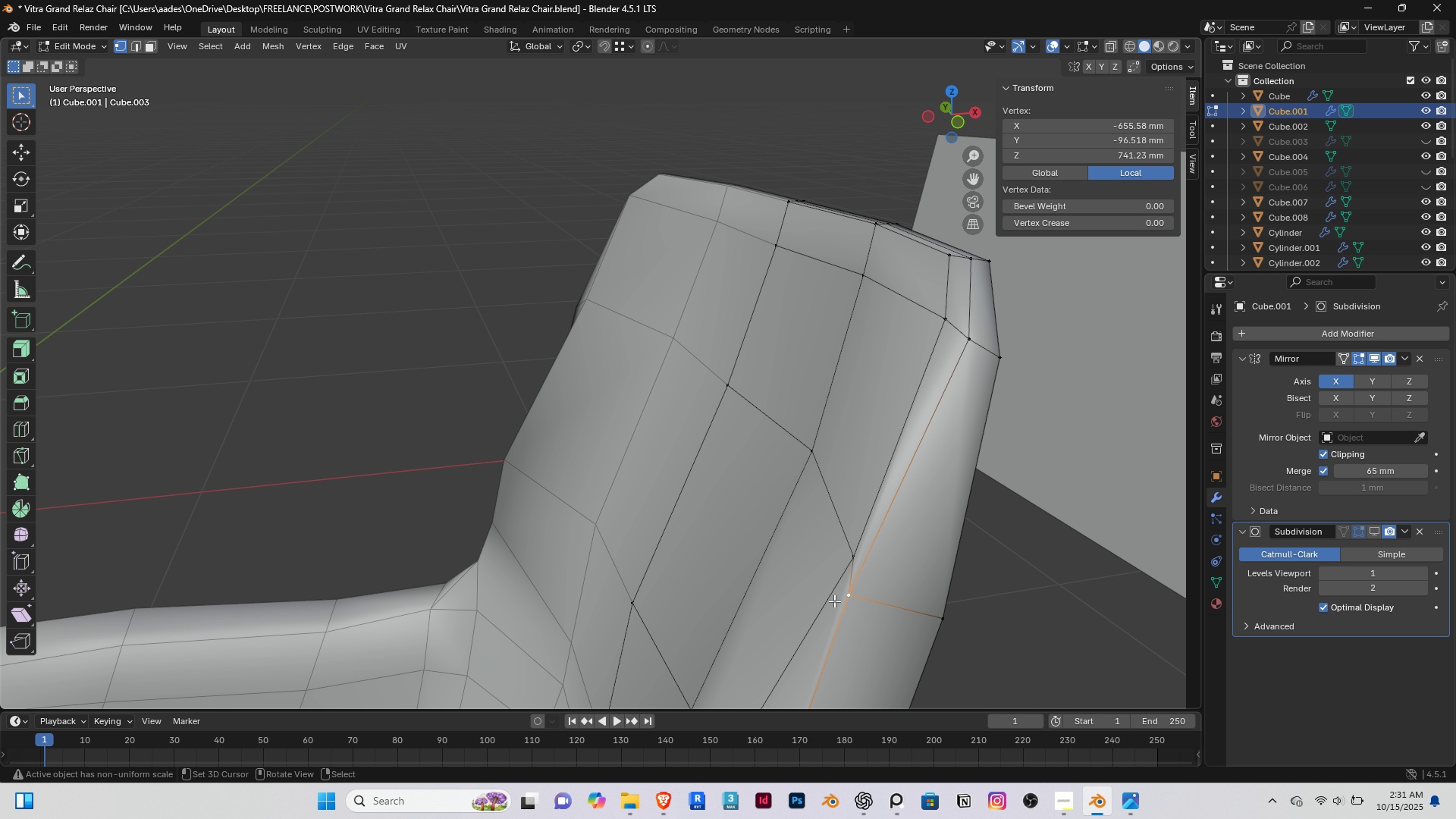 
key(End)
 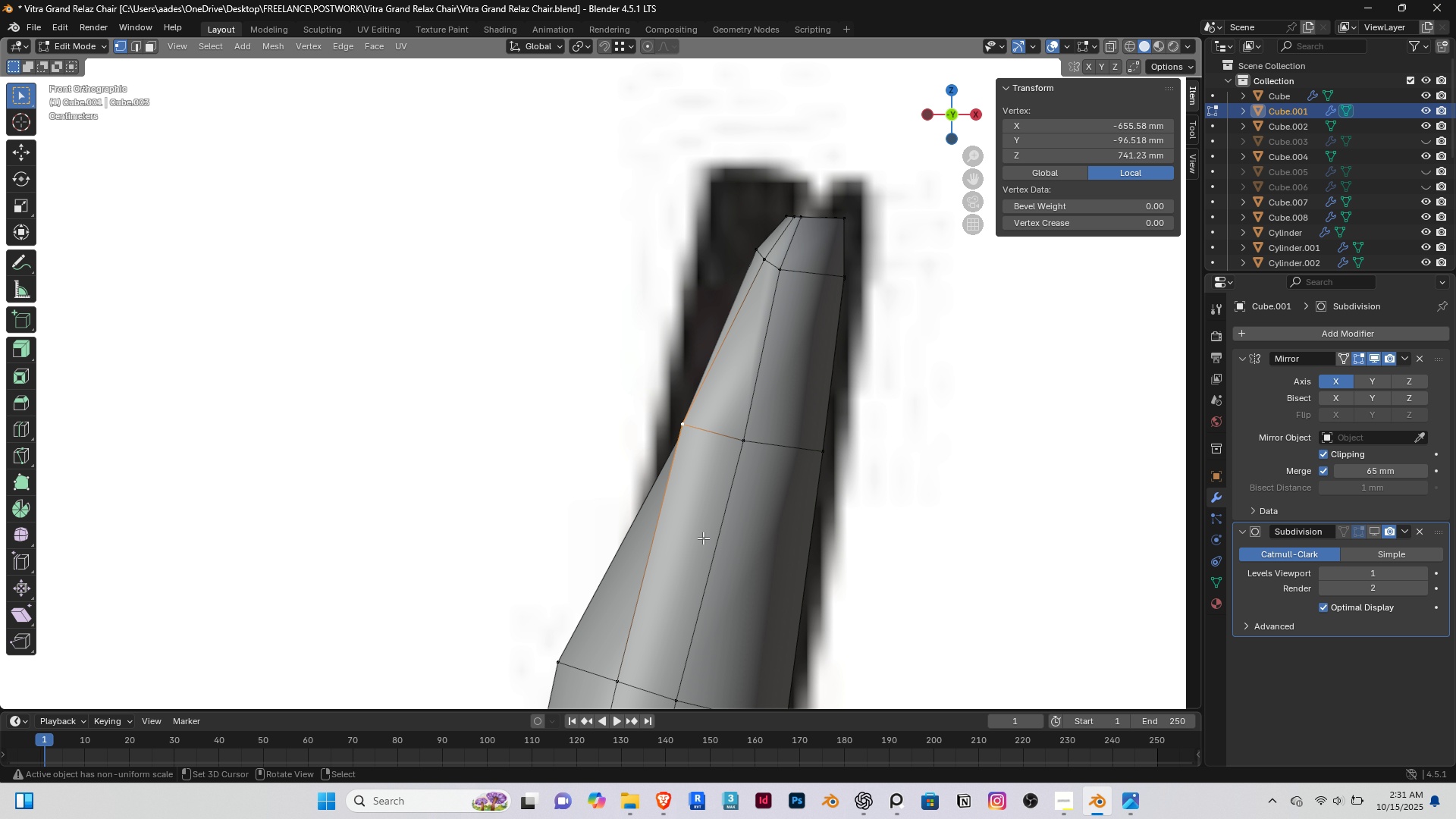 
key(G)
 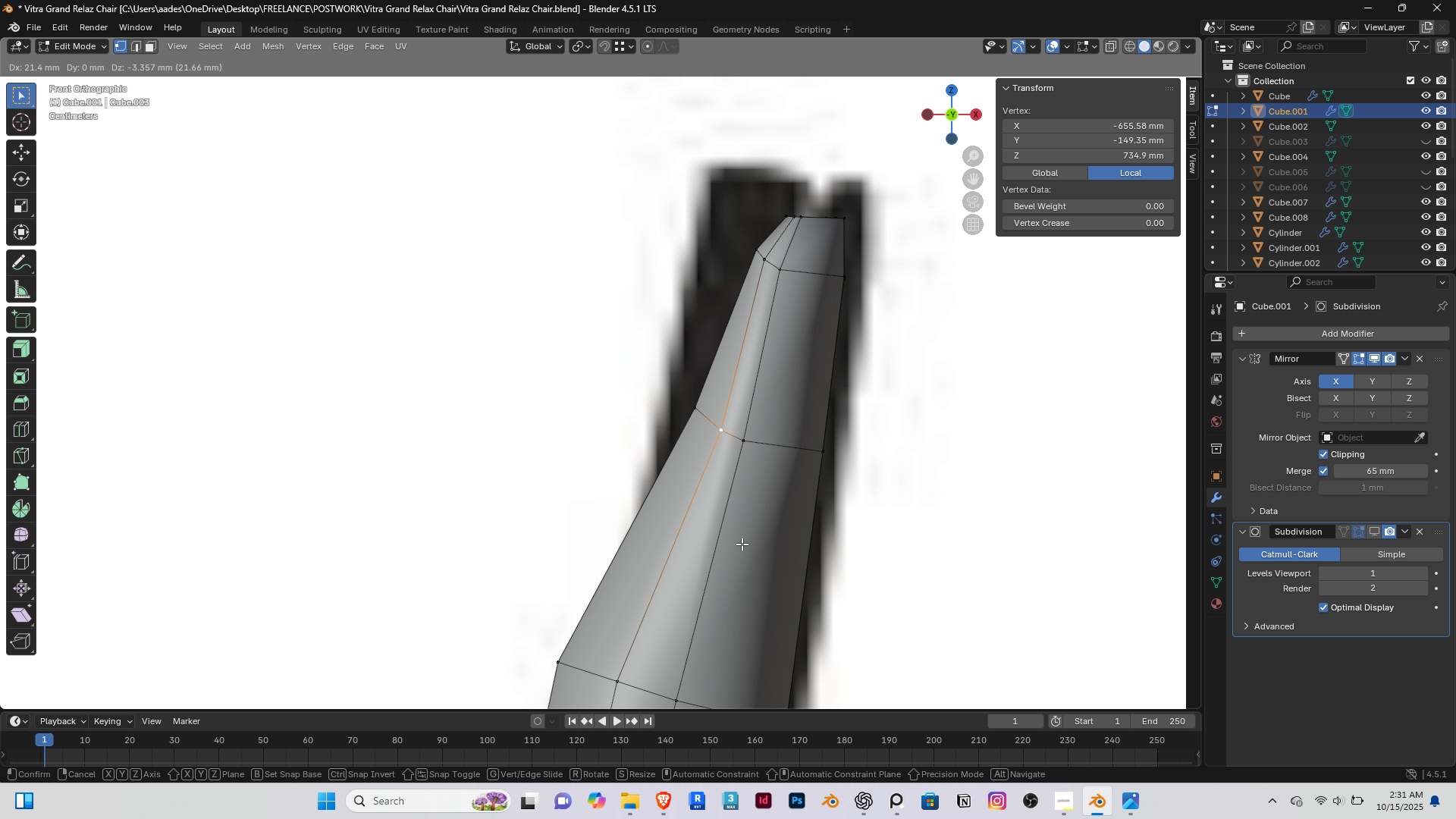 
left_click([742, 544])
 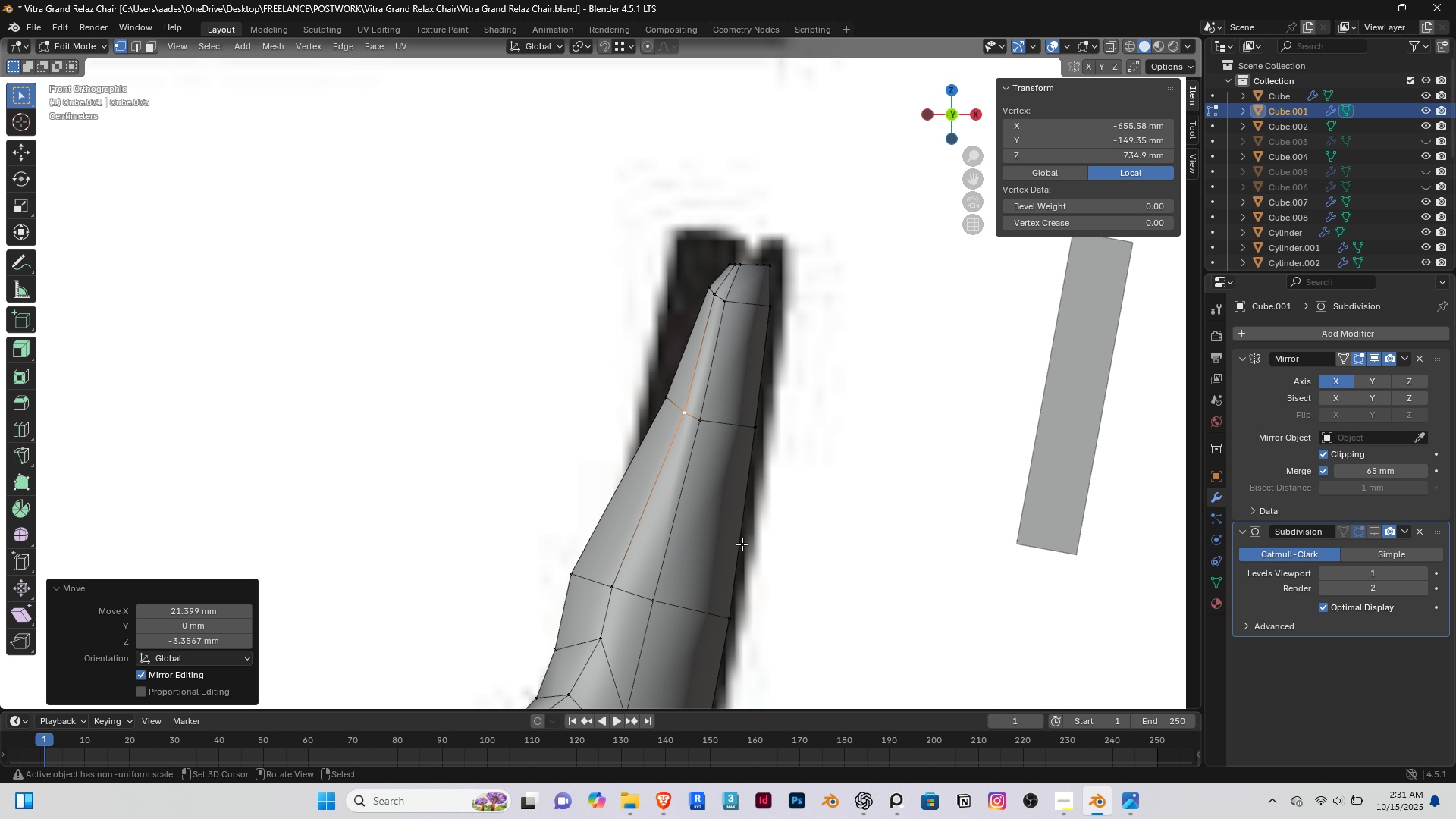 
scroll: coordinate [742, 544], scroll_direction: down, amount: 3.0
 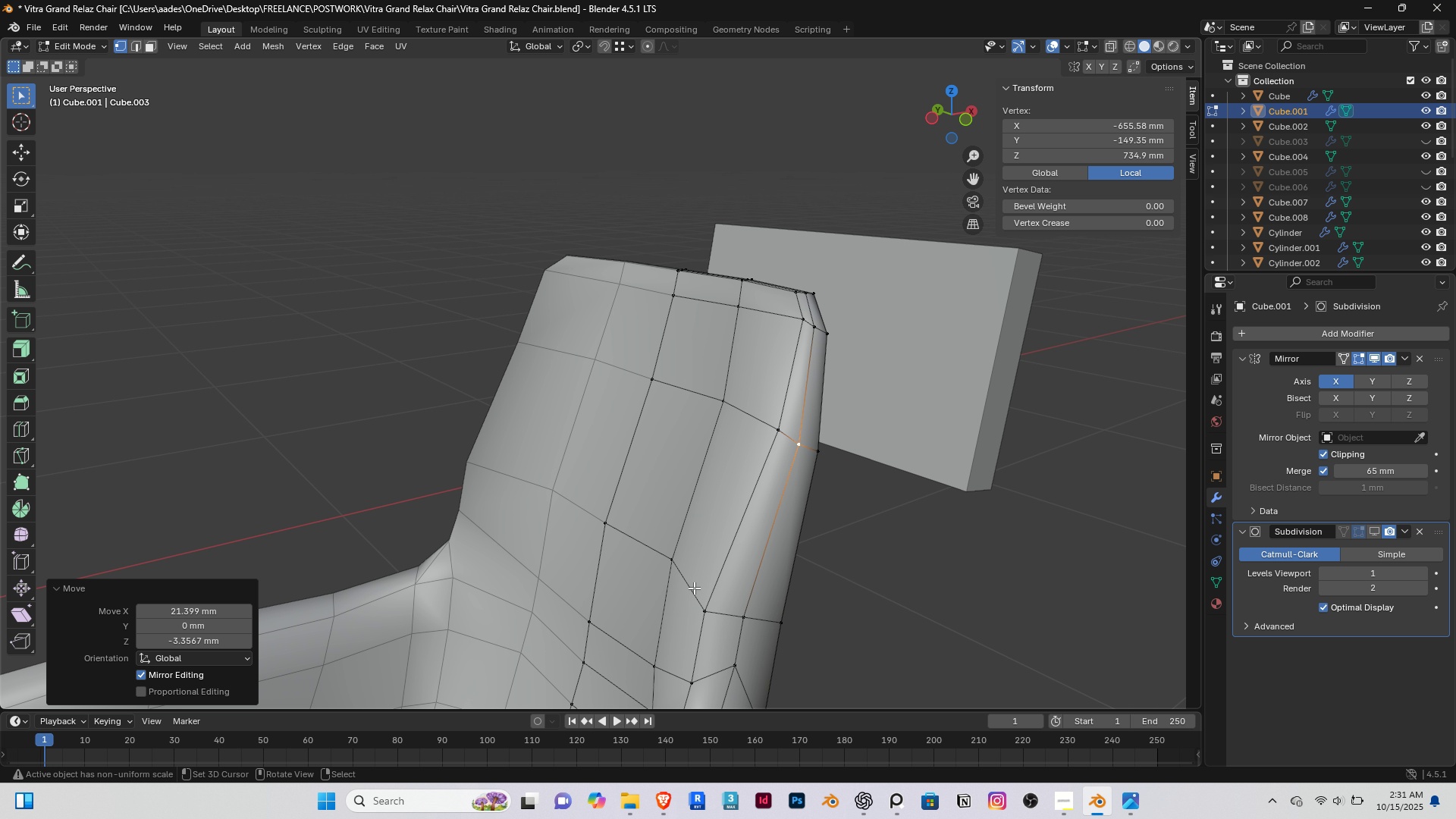 
right_click([700, 615])
 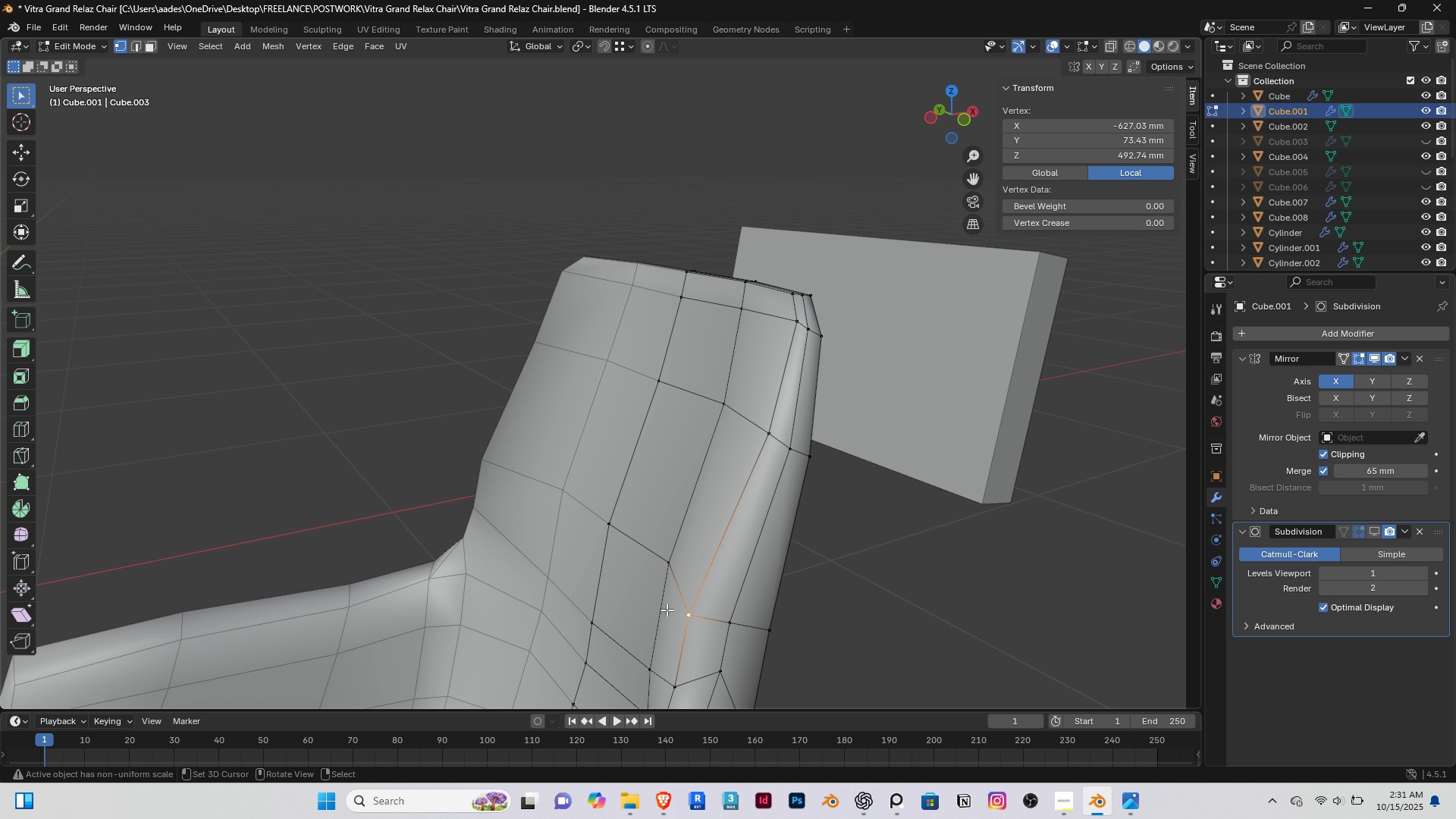 
key(End)
 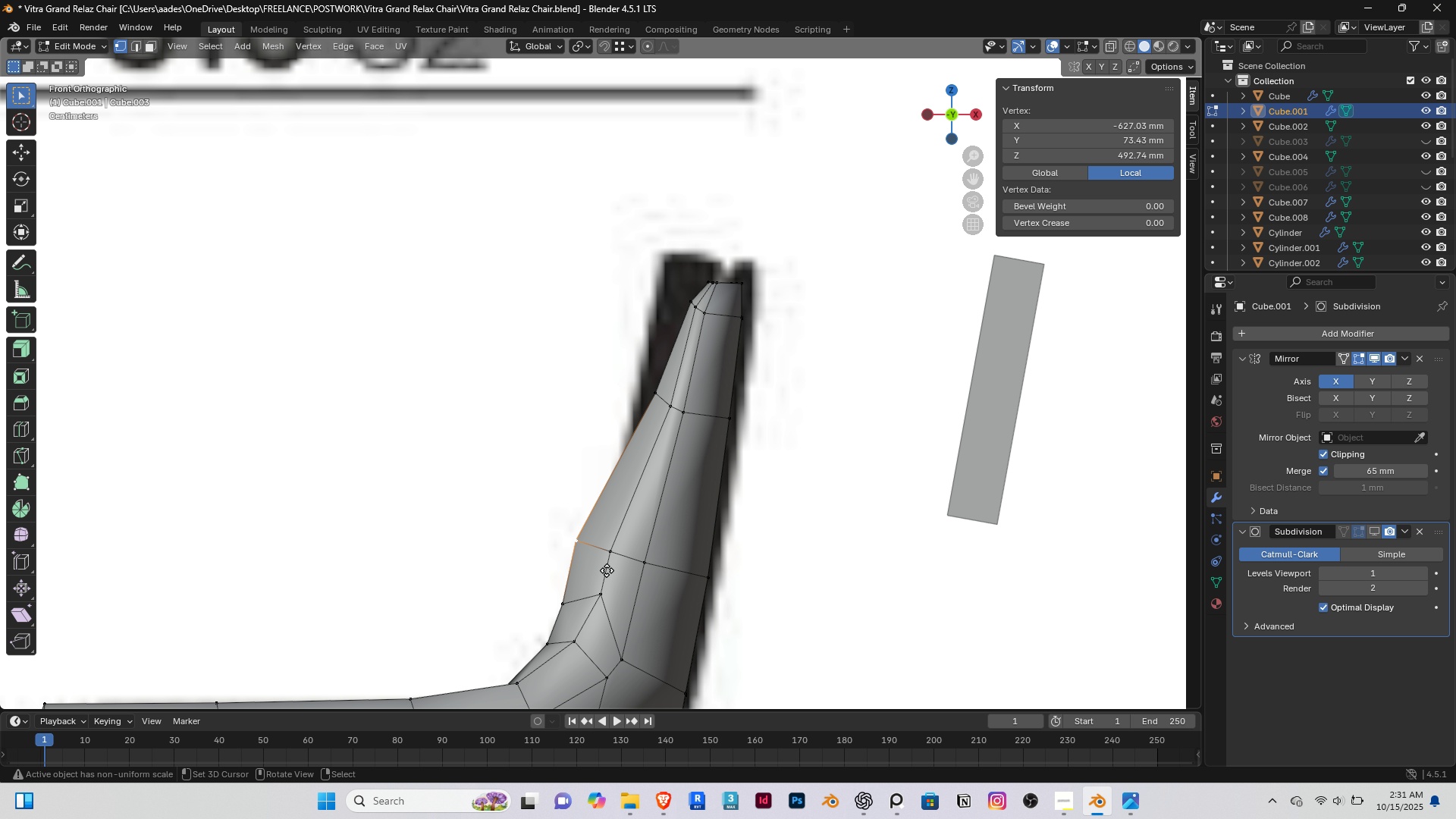 
key(G)
 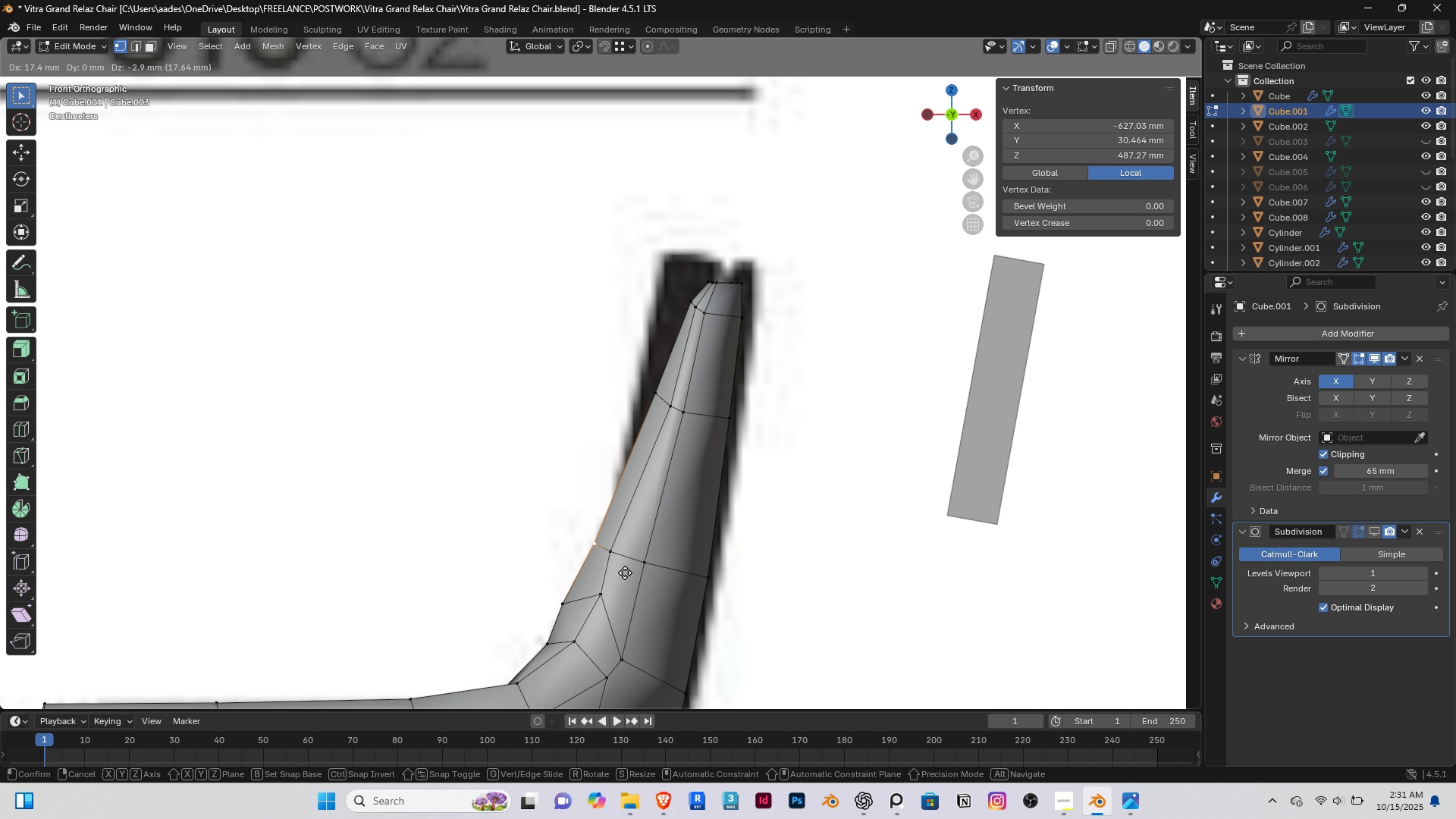 
left_click([628, 573])
 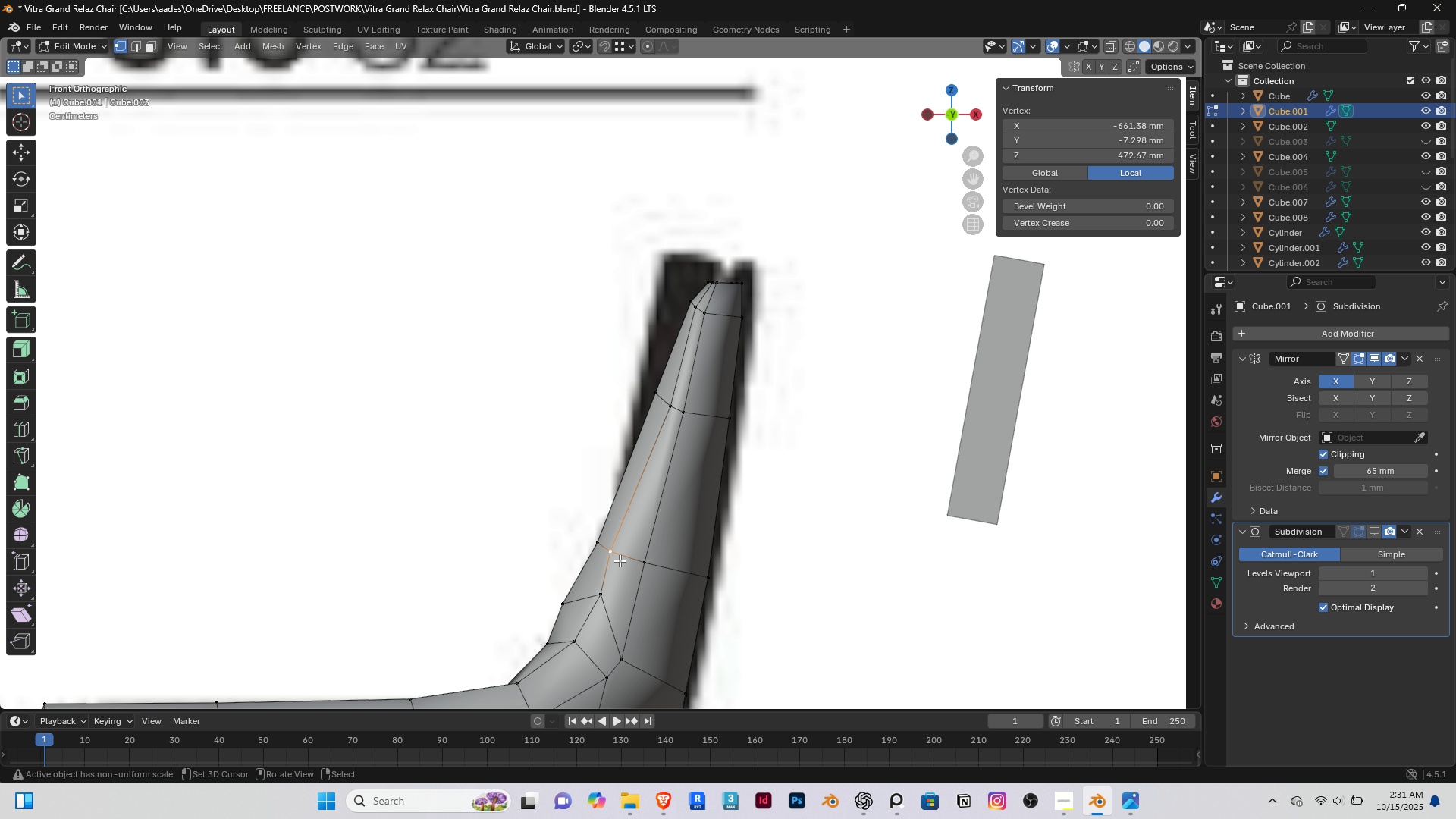 
right_click([620, 560])
 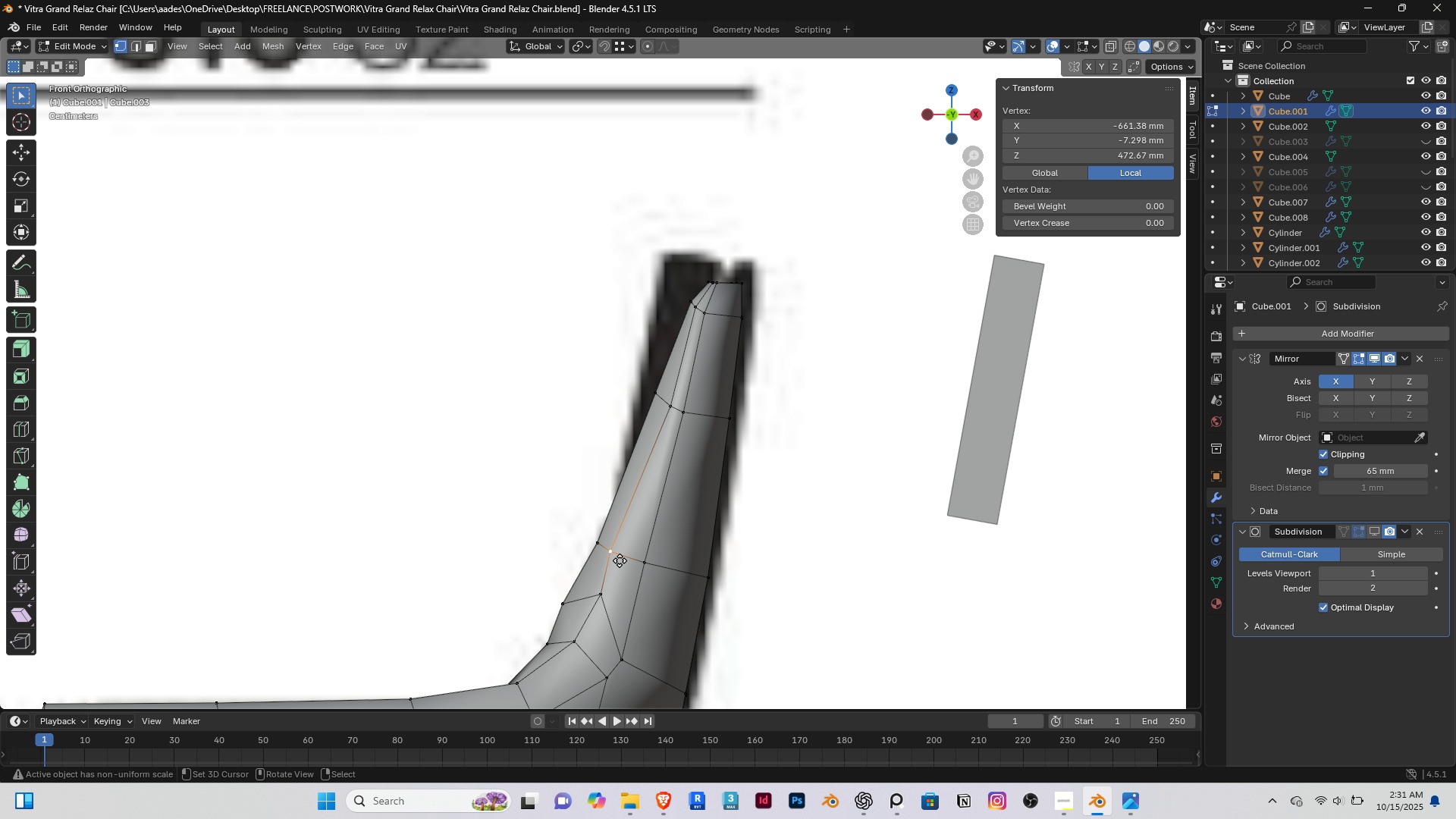 
key(G)
 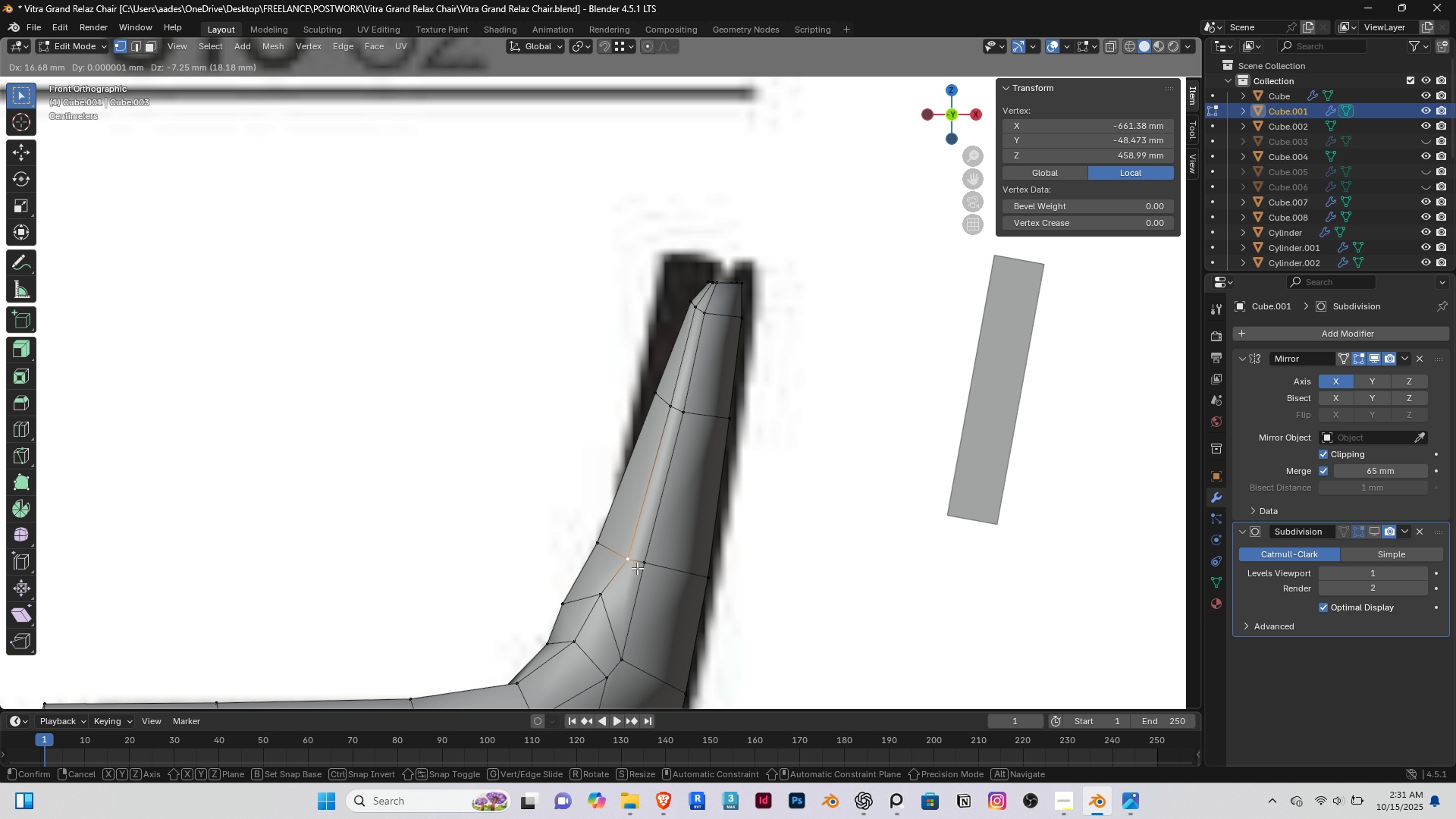 
left_click([637, 568])
 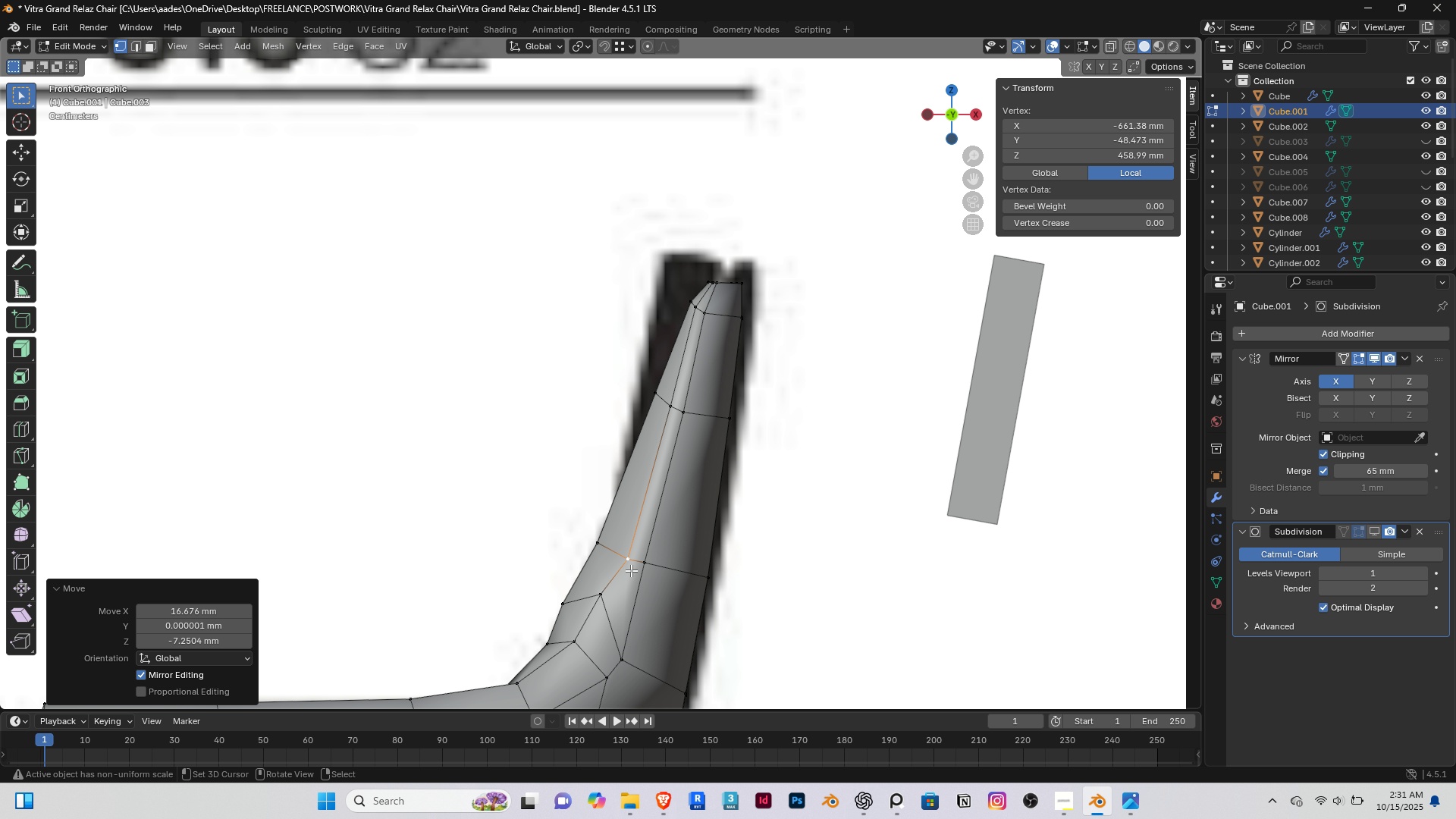 
scroll: coordinate [631, 570], scroll_direction: down, amount: 2.0
 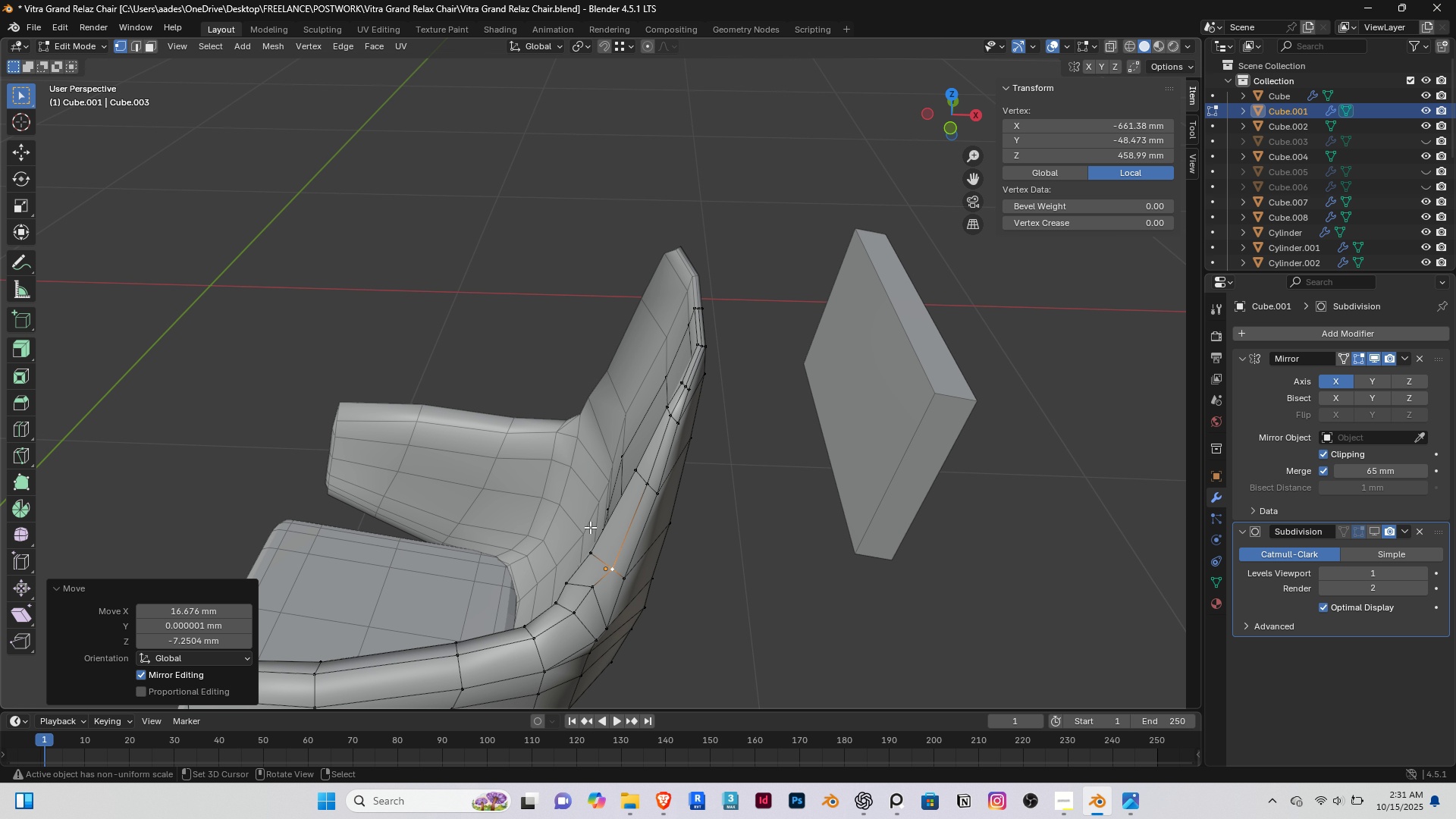 
wait(6.21)
 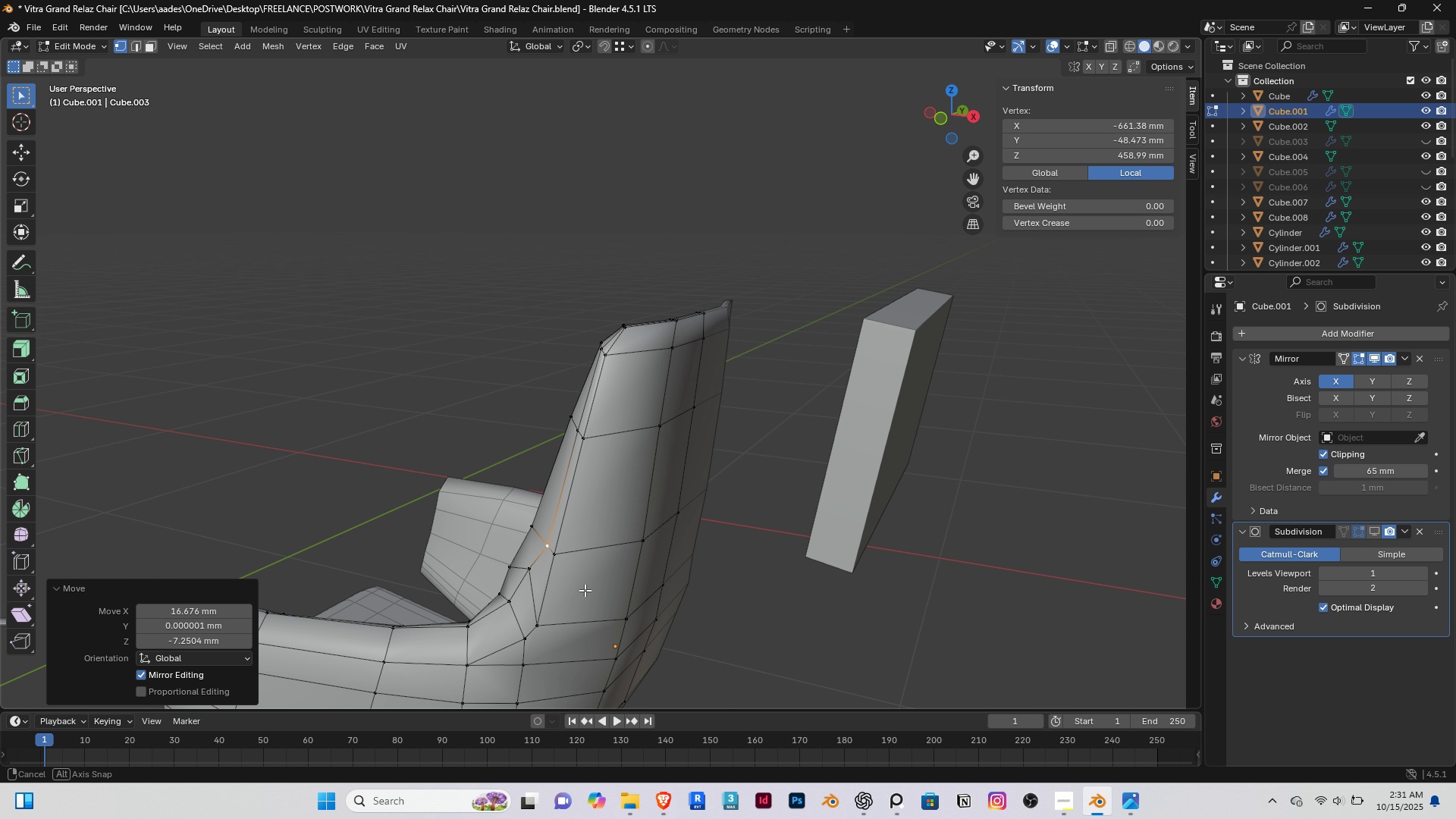 
right_click([629, 490])
 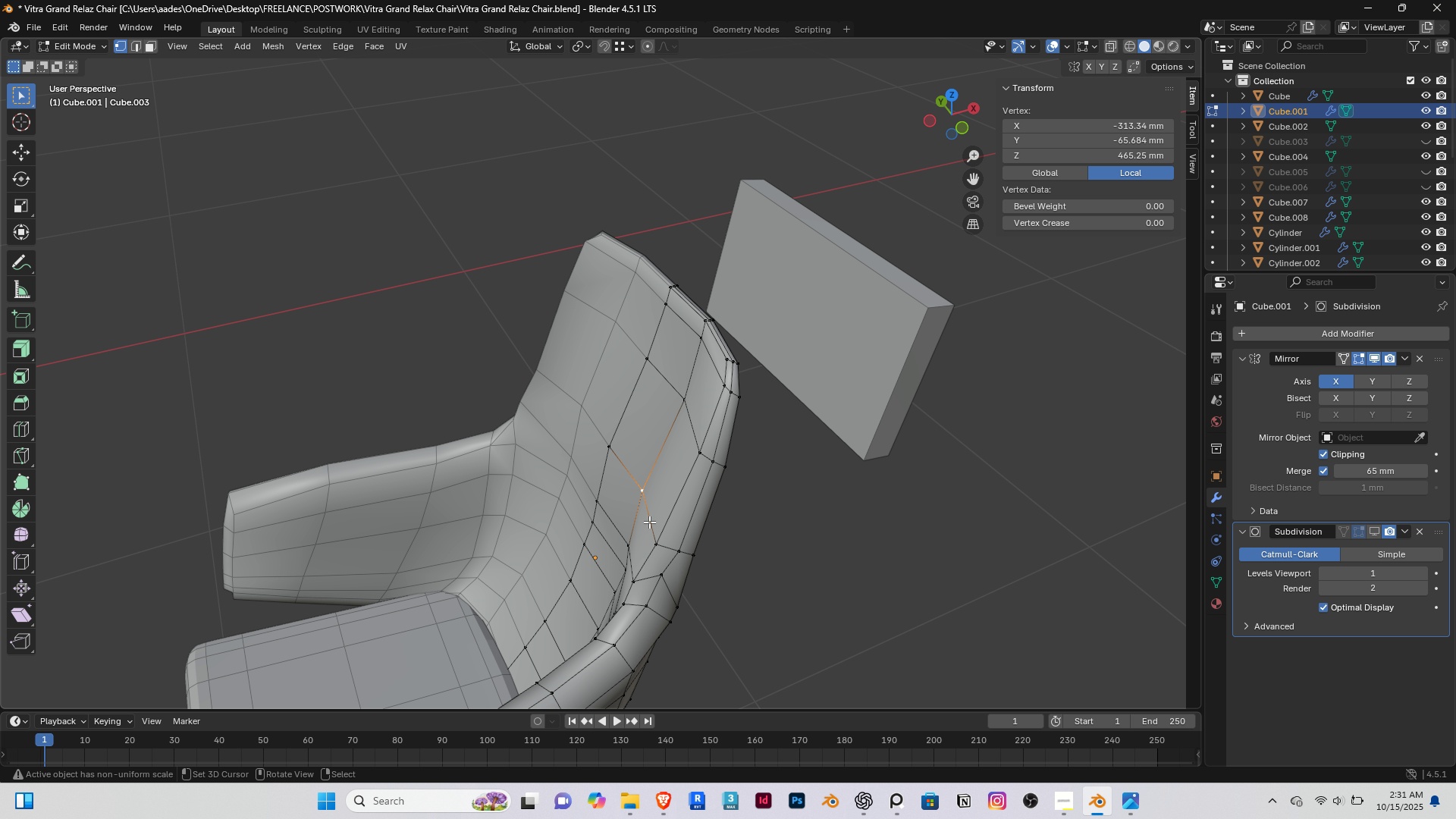 
key(Home)
 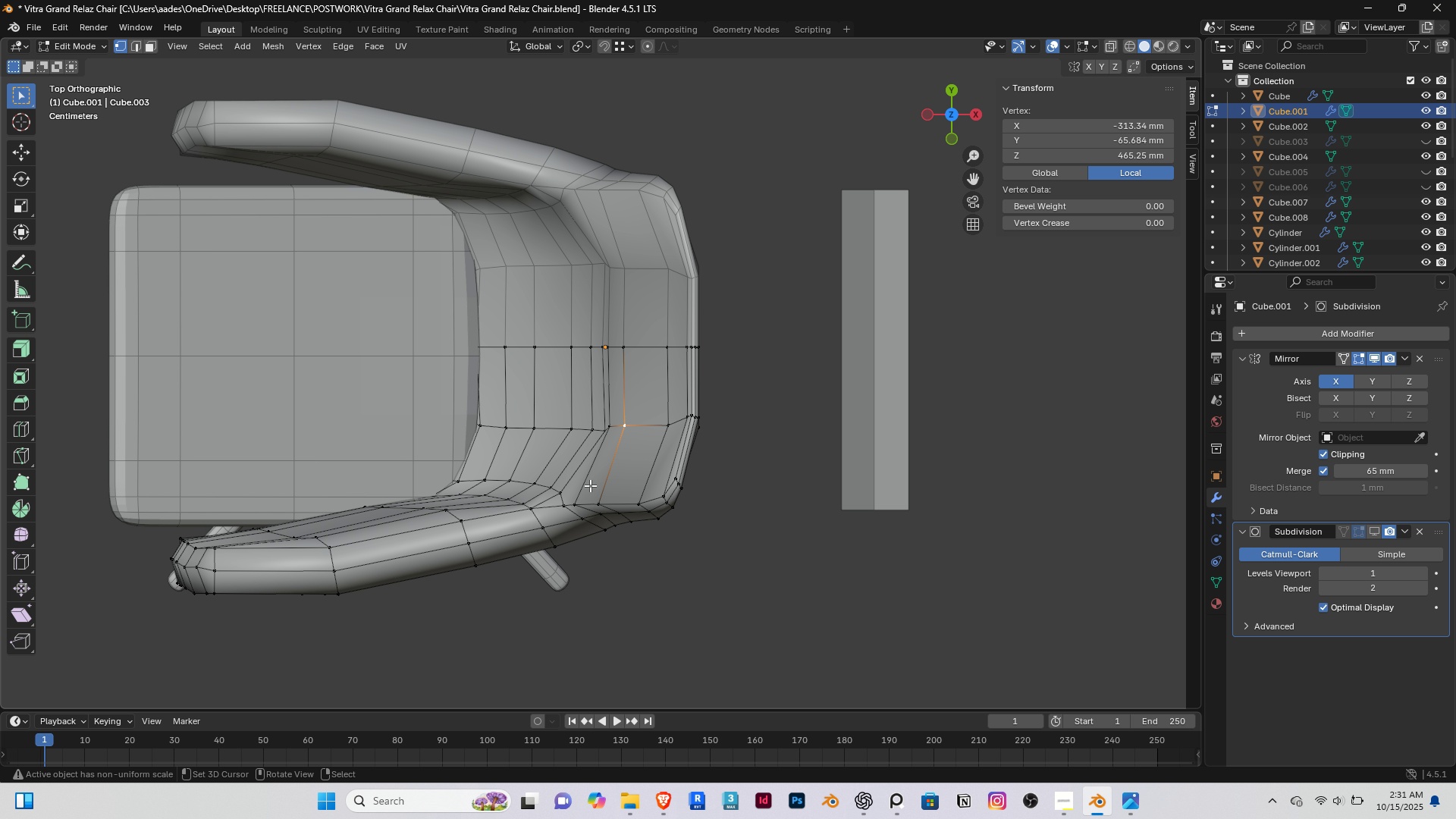 
scroll: coordinate [598, 472], scroll_direction: up, amount: 4.0
 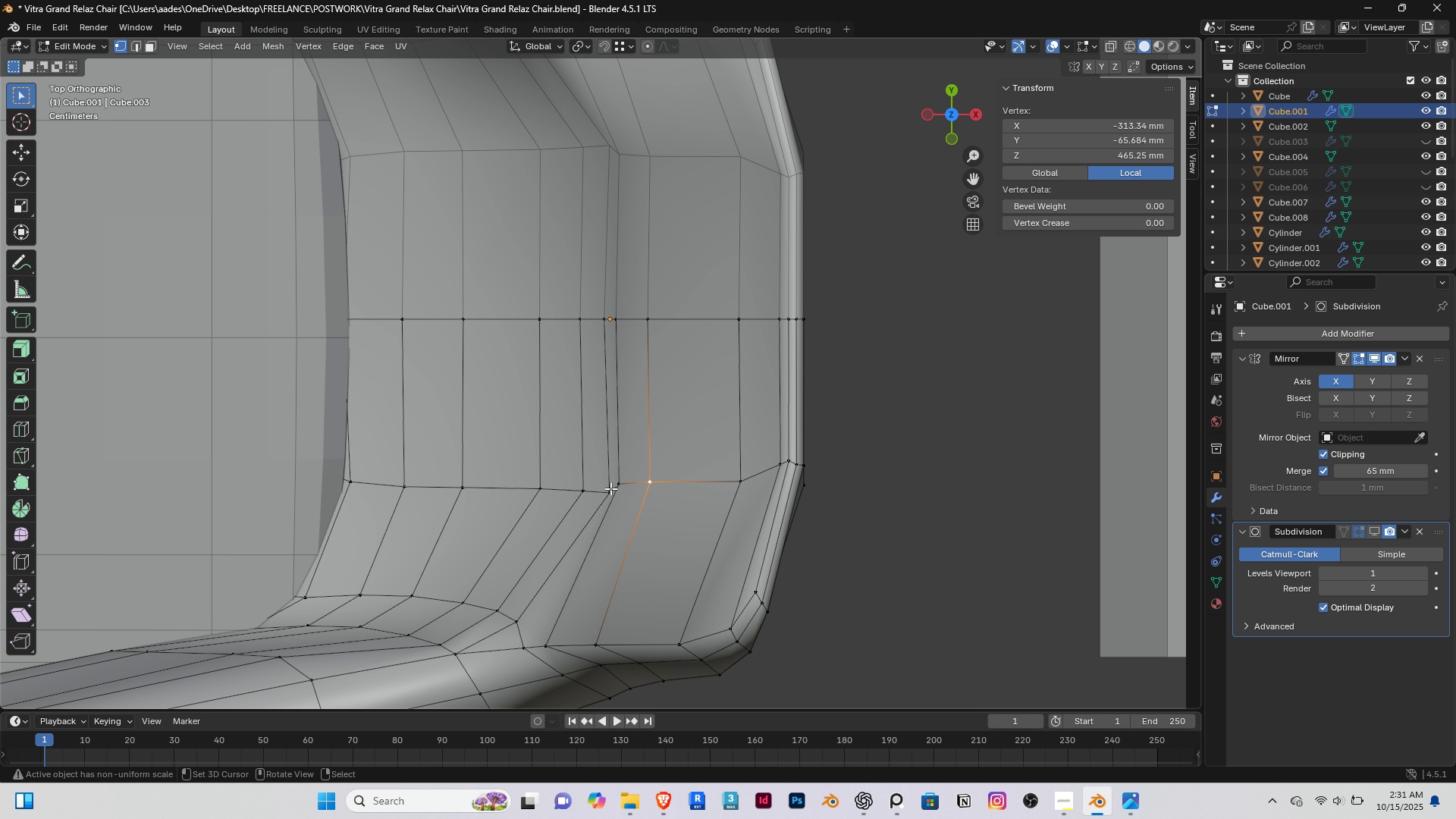 
hold_key(key=ShiftRight, duration=1.5)
right_click([618, 488])
 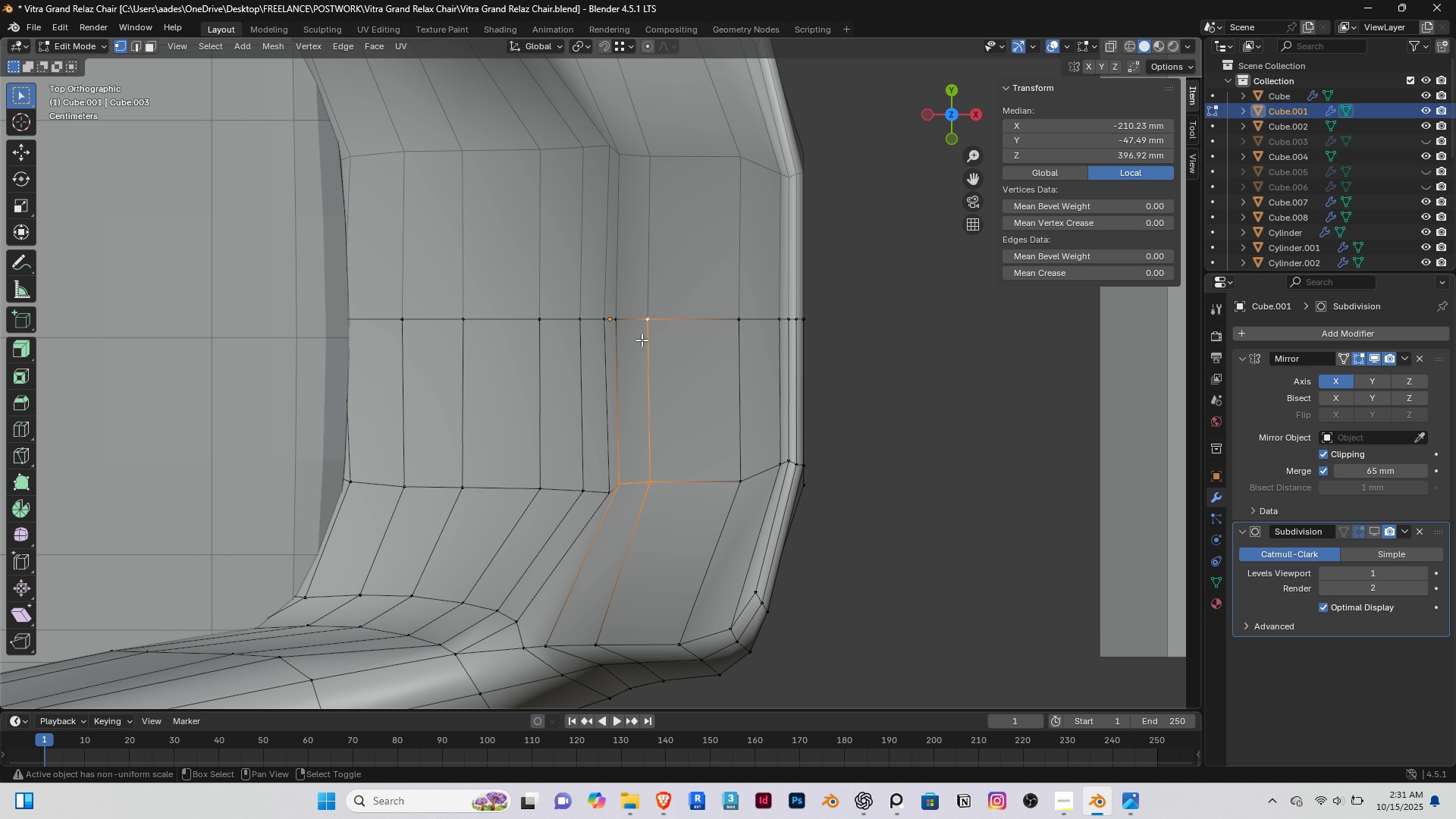 
hold_key(key=ShiftRight, duration=0.83)
right_click([642, 340])
 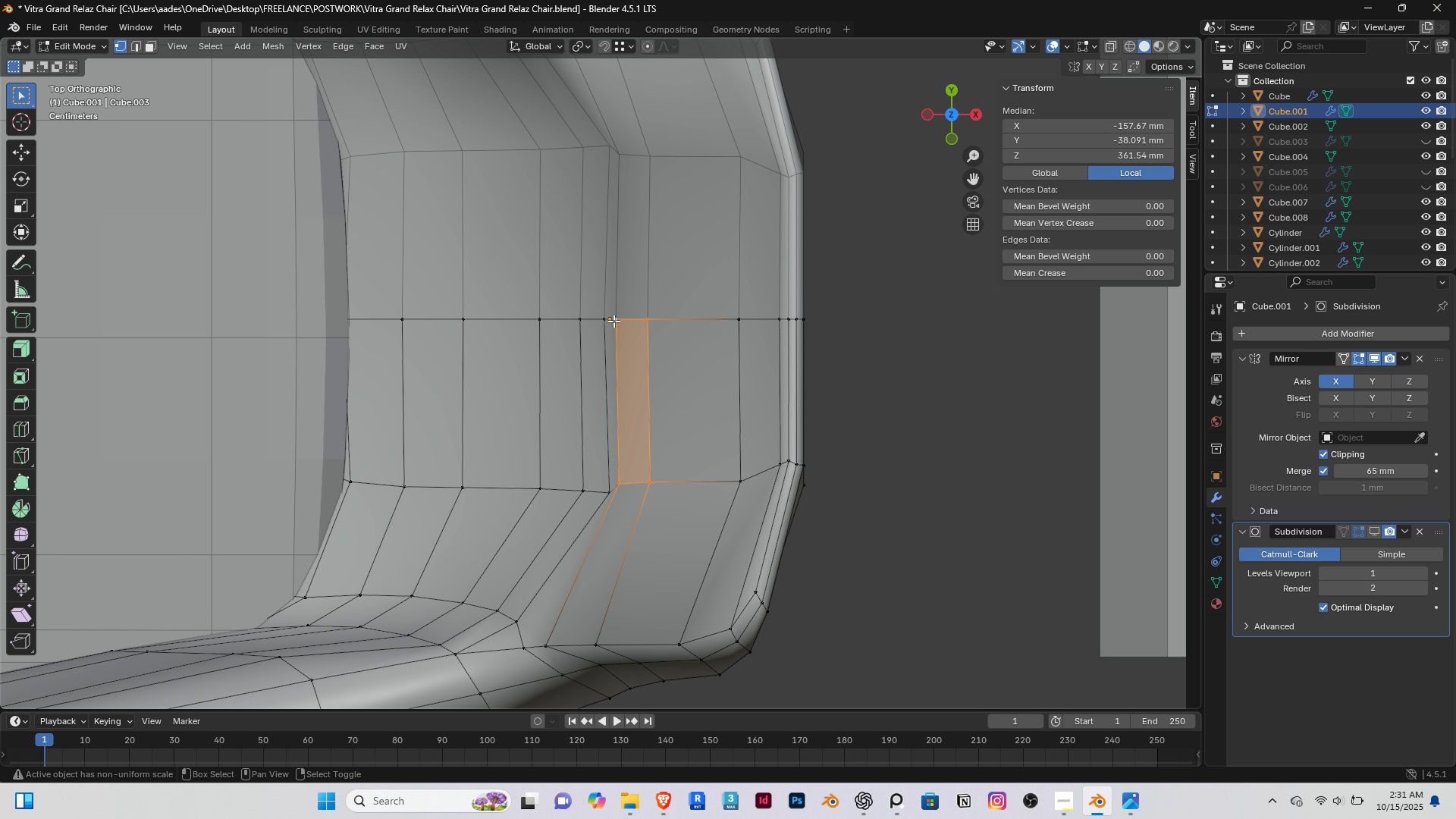 
double_click([613, 321])
 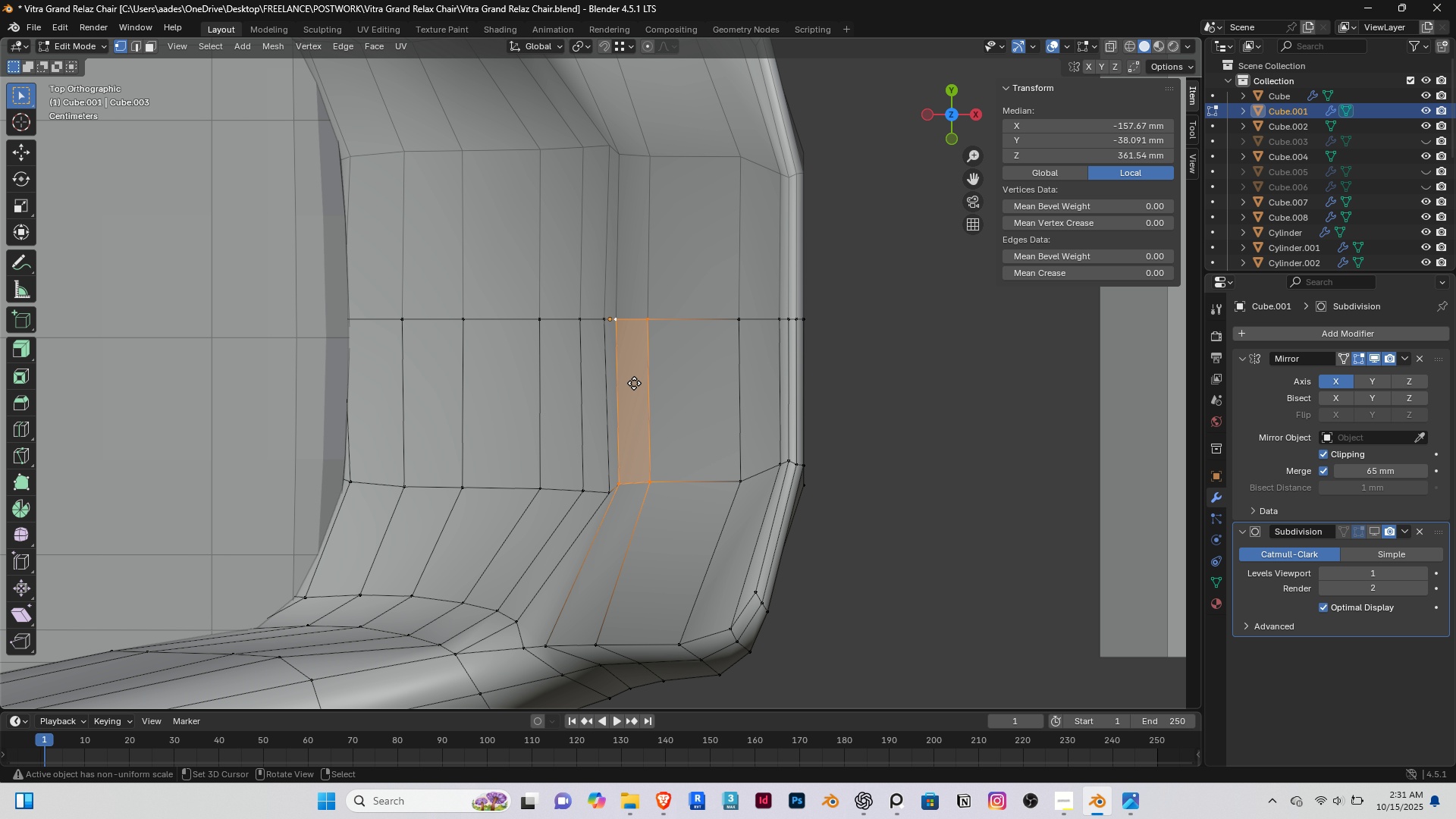 
key(G)
 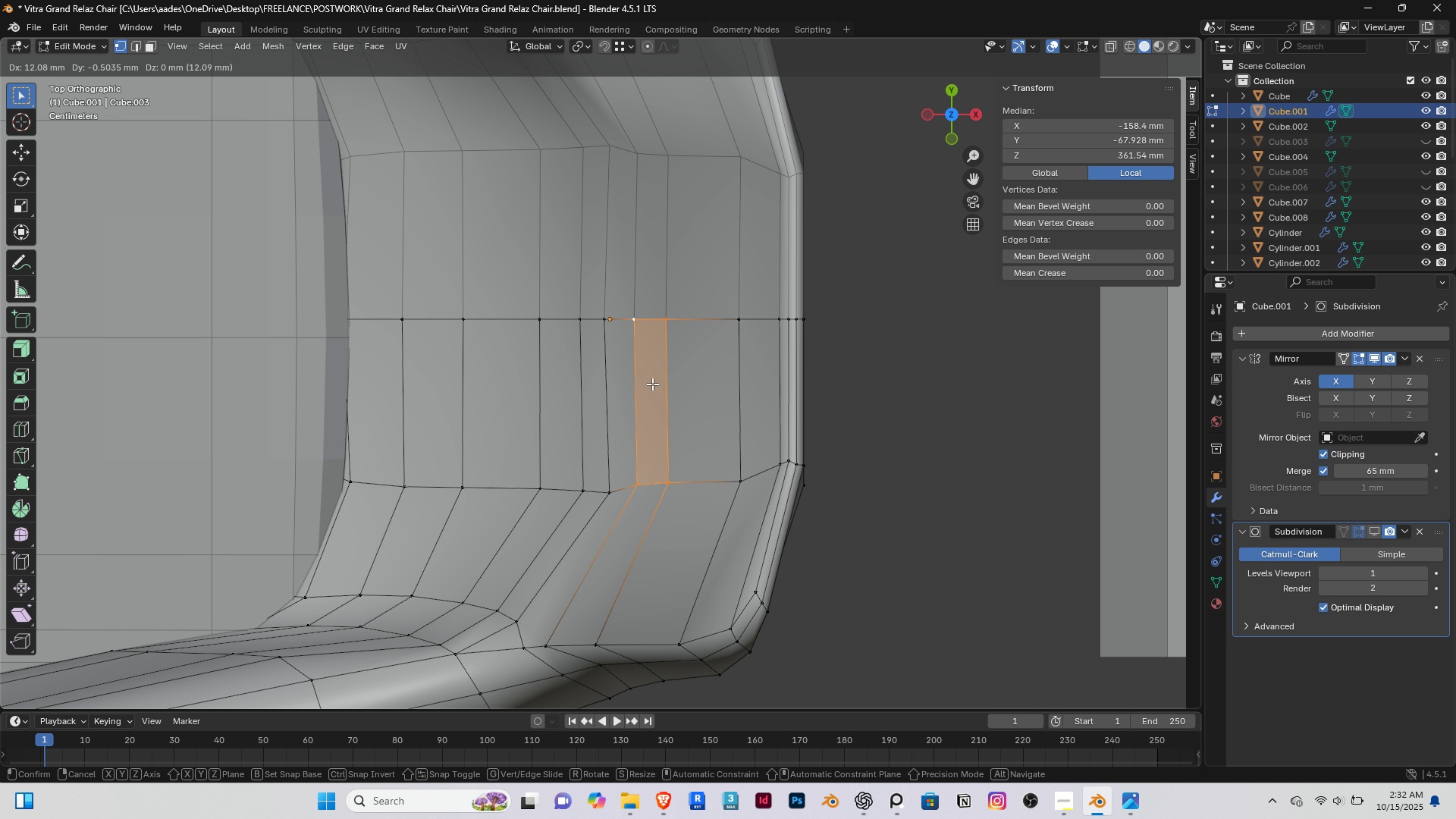 
left_click([652, 384])
 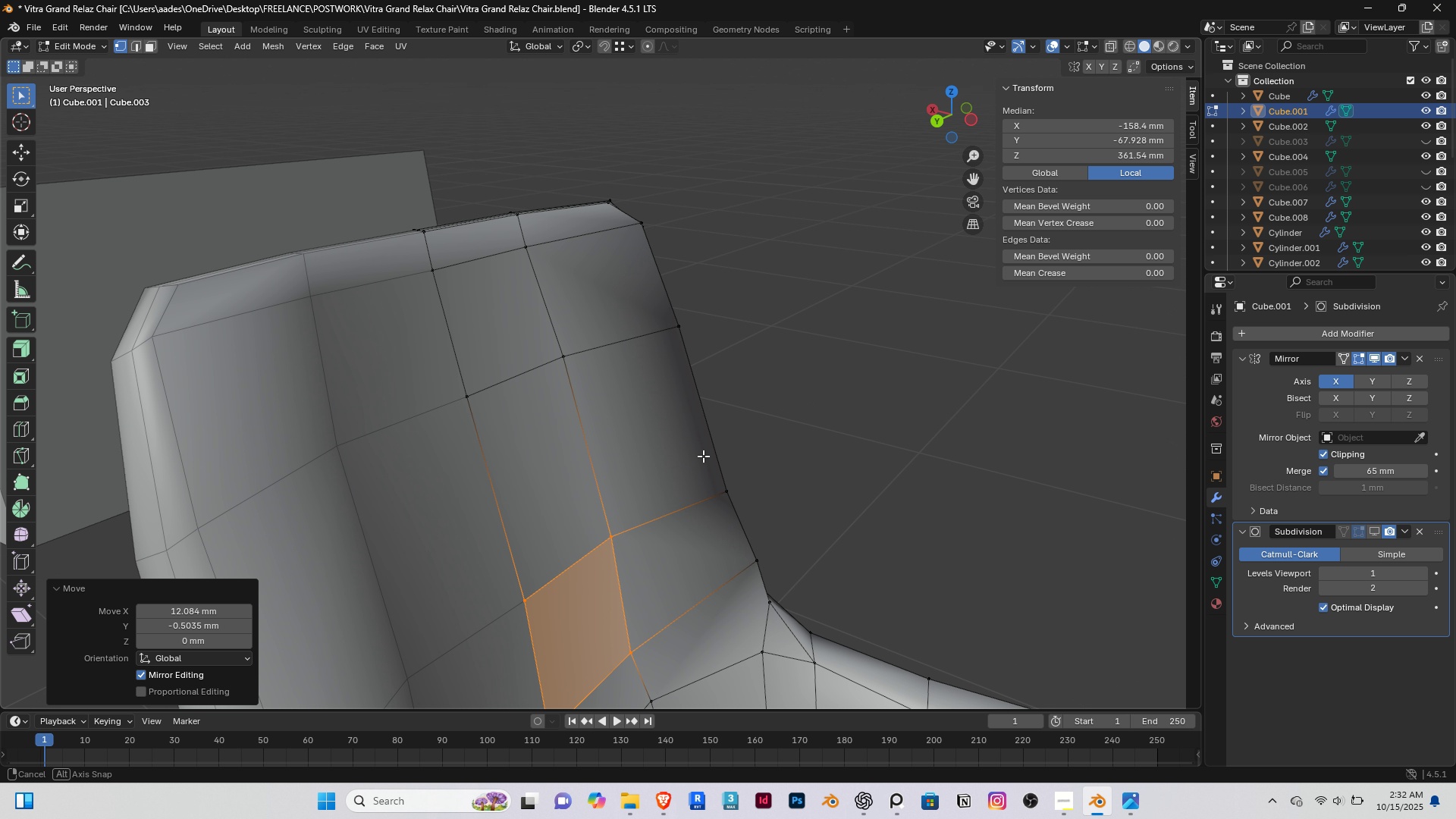 
scroll: coordinate [485, 519], scroll_direction: up, amount: 1.0
 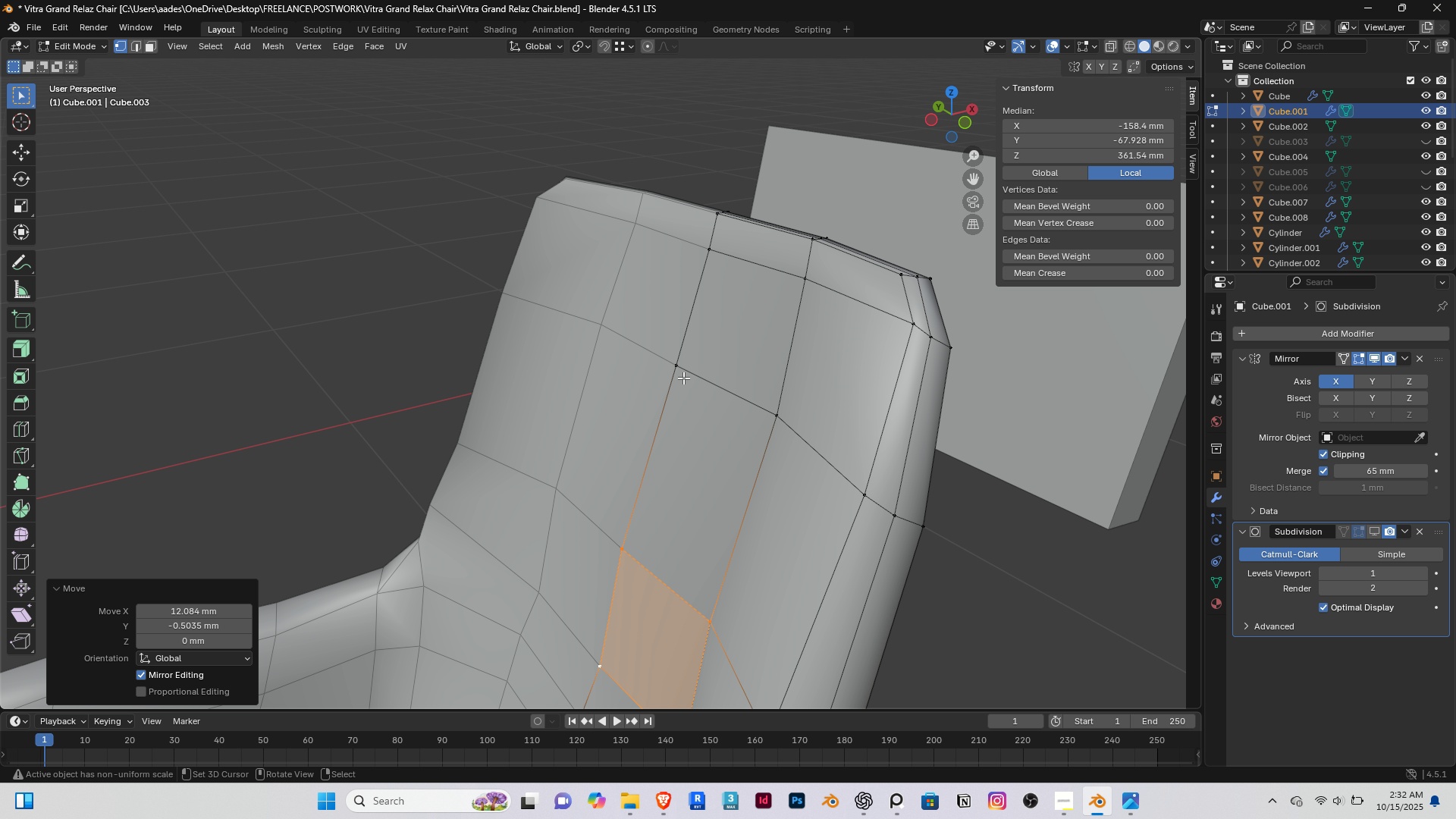 
right_click([683, 378])
 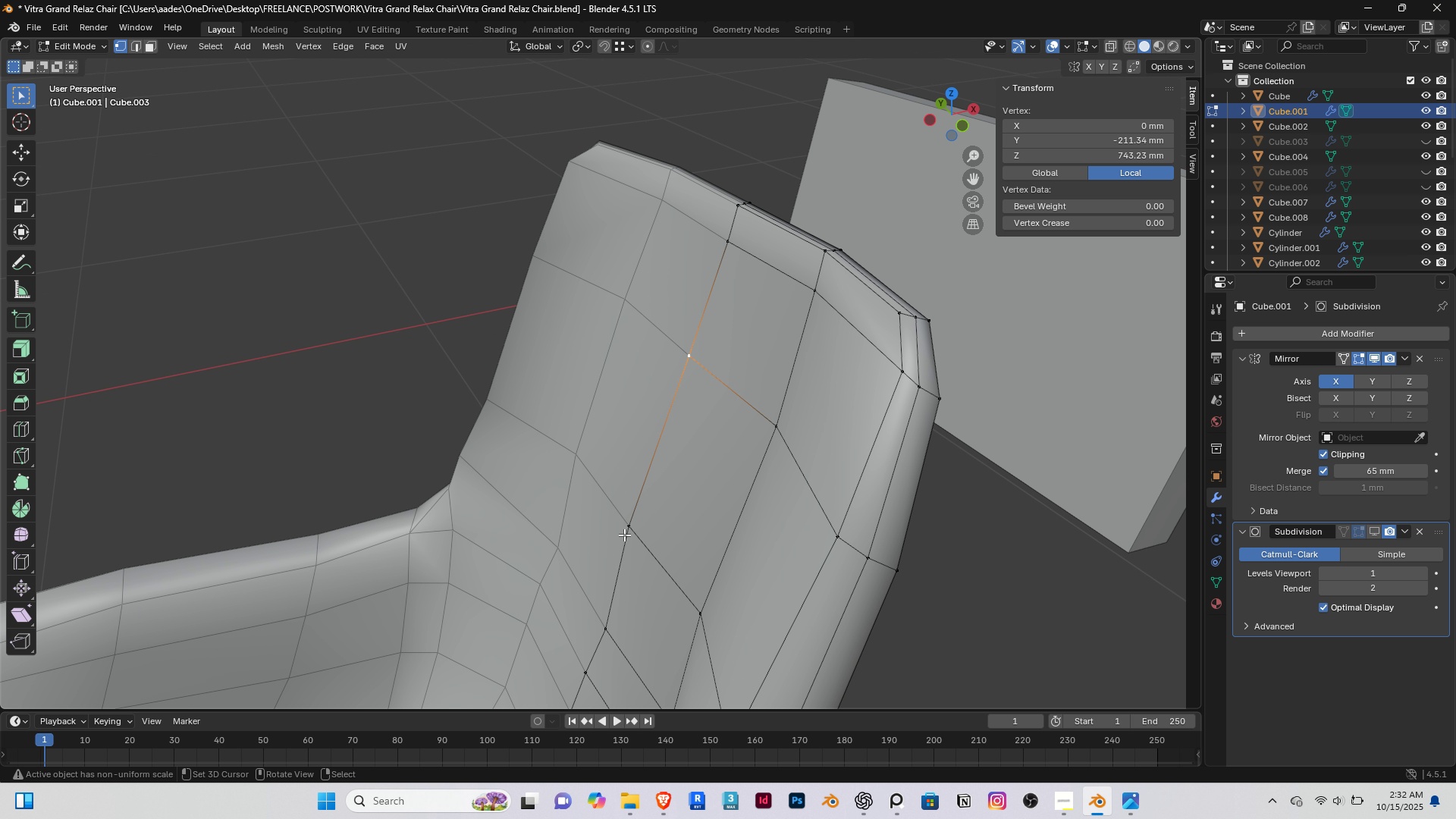 
hold_key(key=ShiftRight, duration=0.46)
right_click([619, 525])
 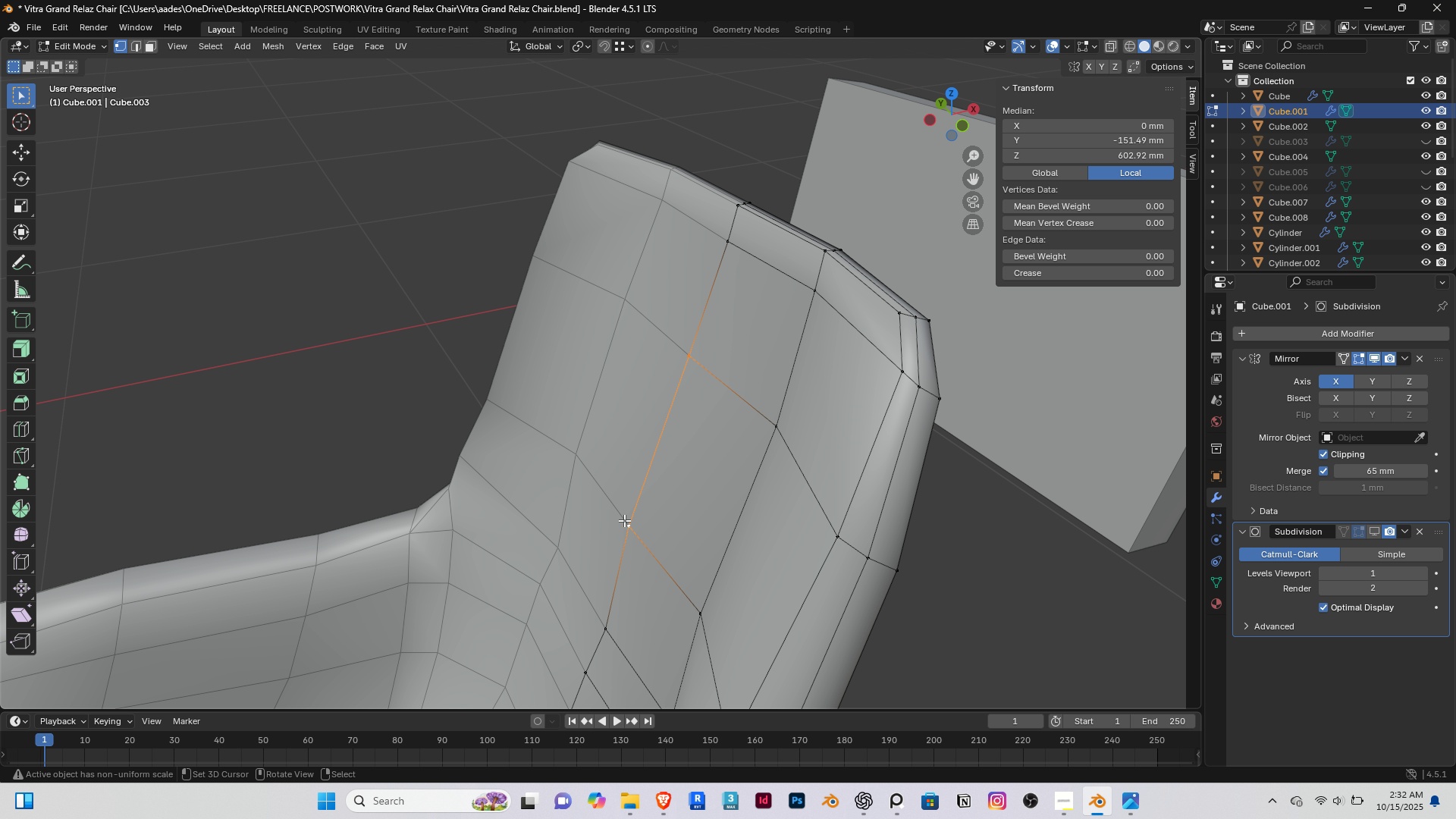 
key(Home)
 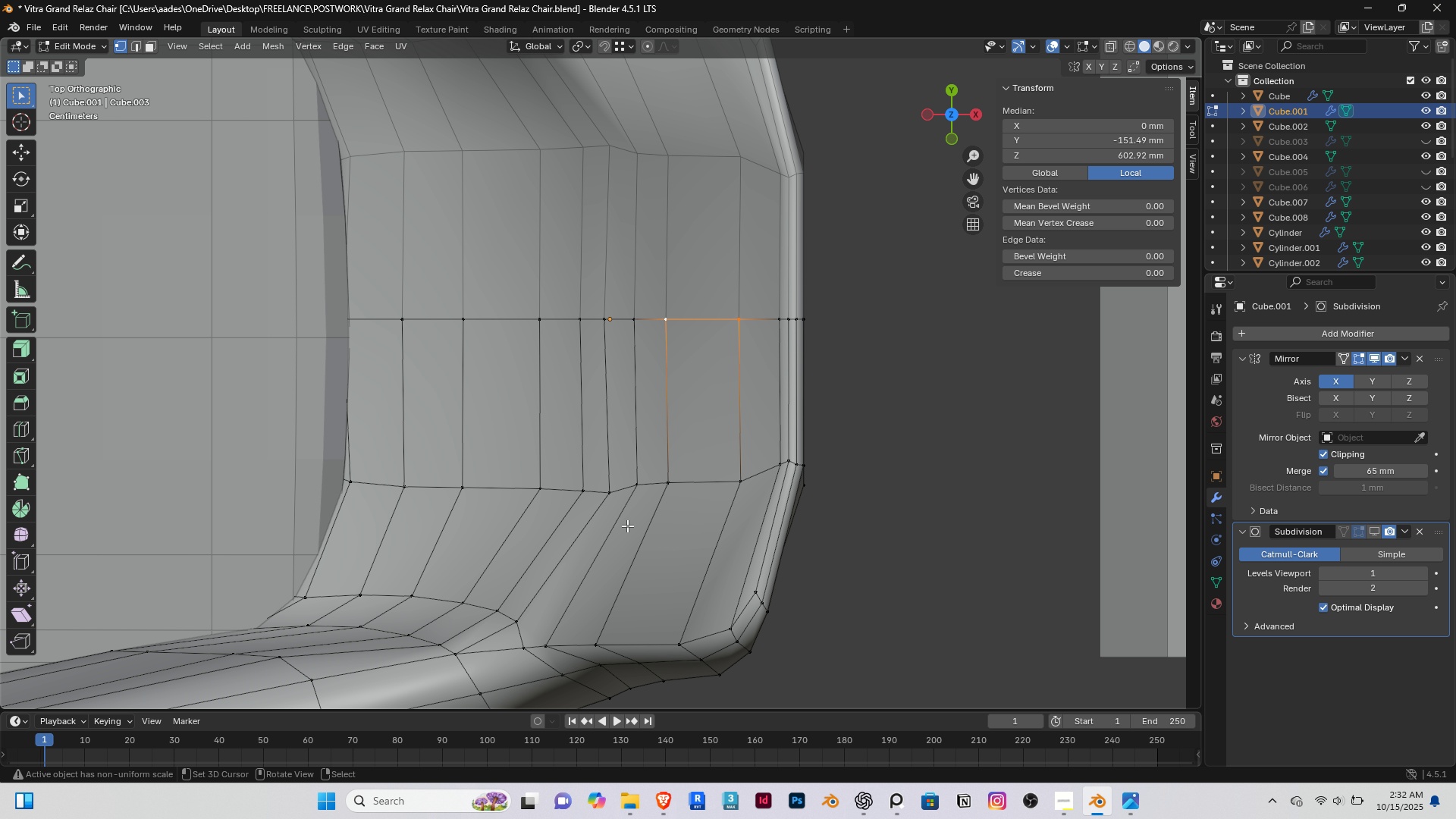 
key(G)
 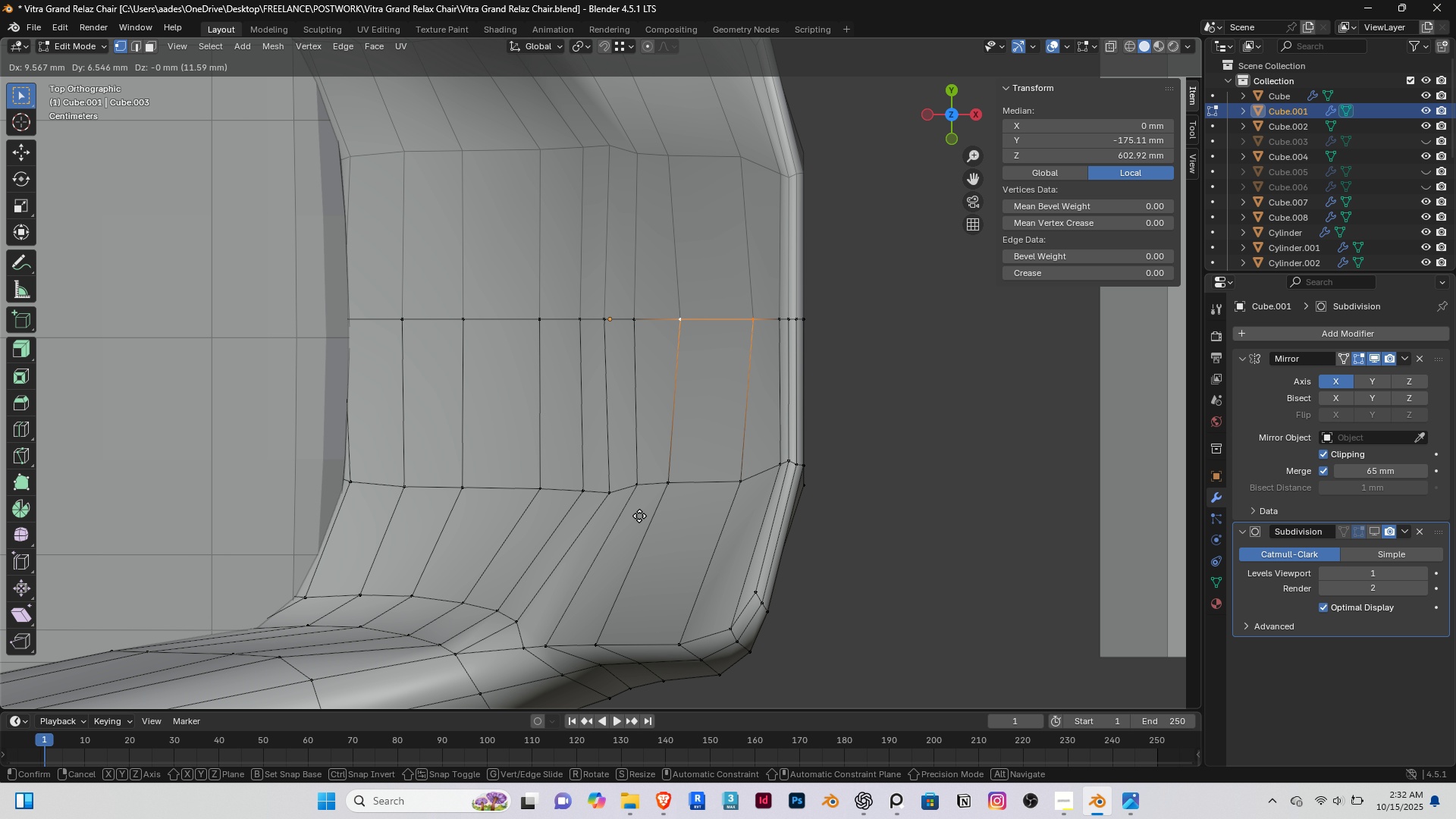 
left_click([638, 516])
 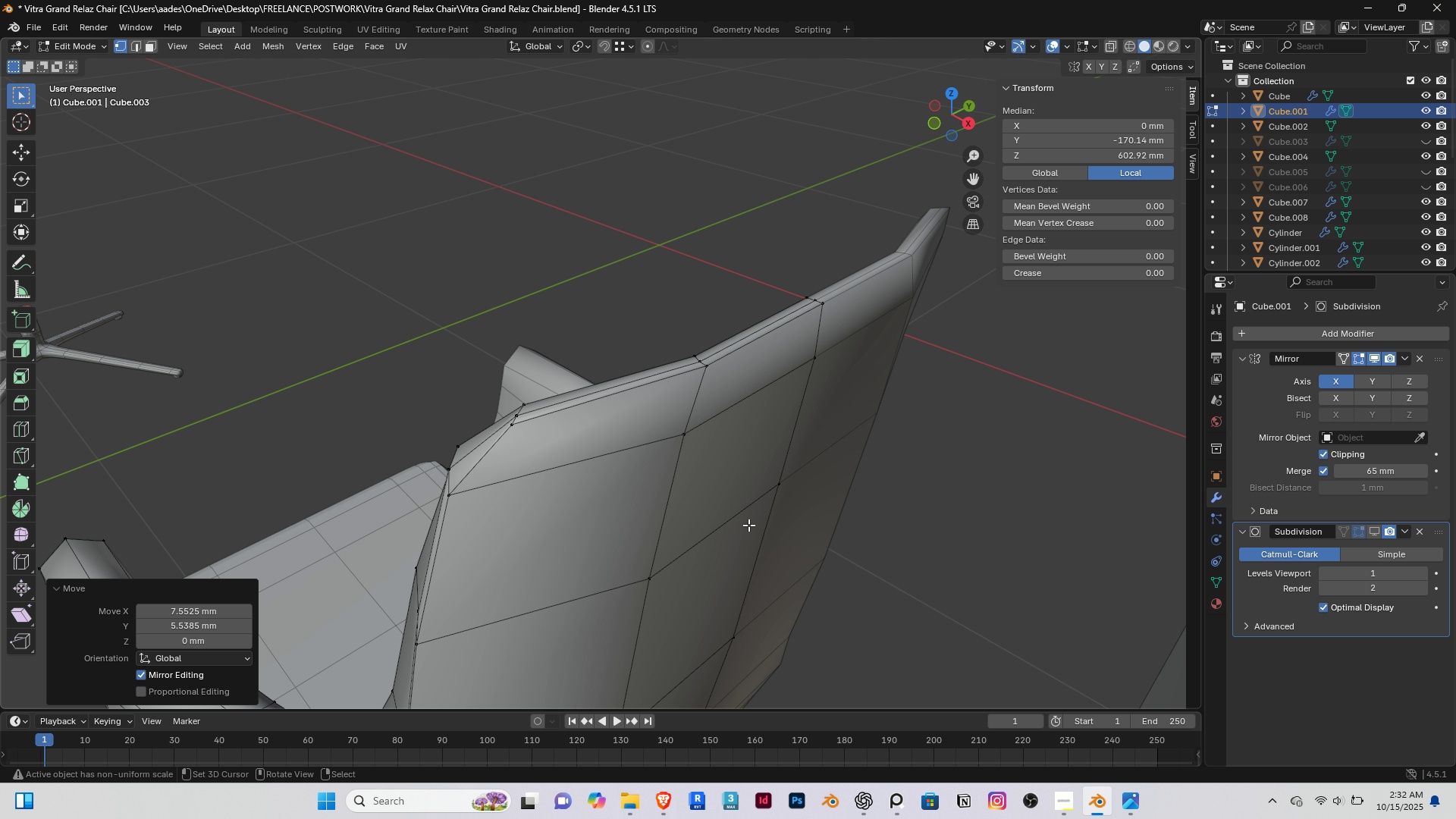 
key(Tab)
type(sha)
key(Escape)
type( sha)
 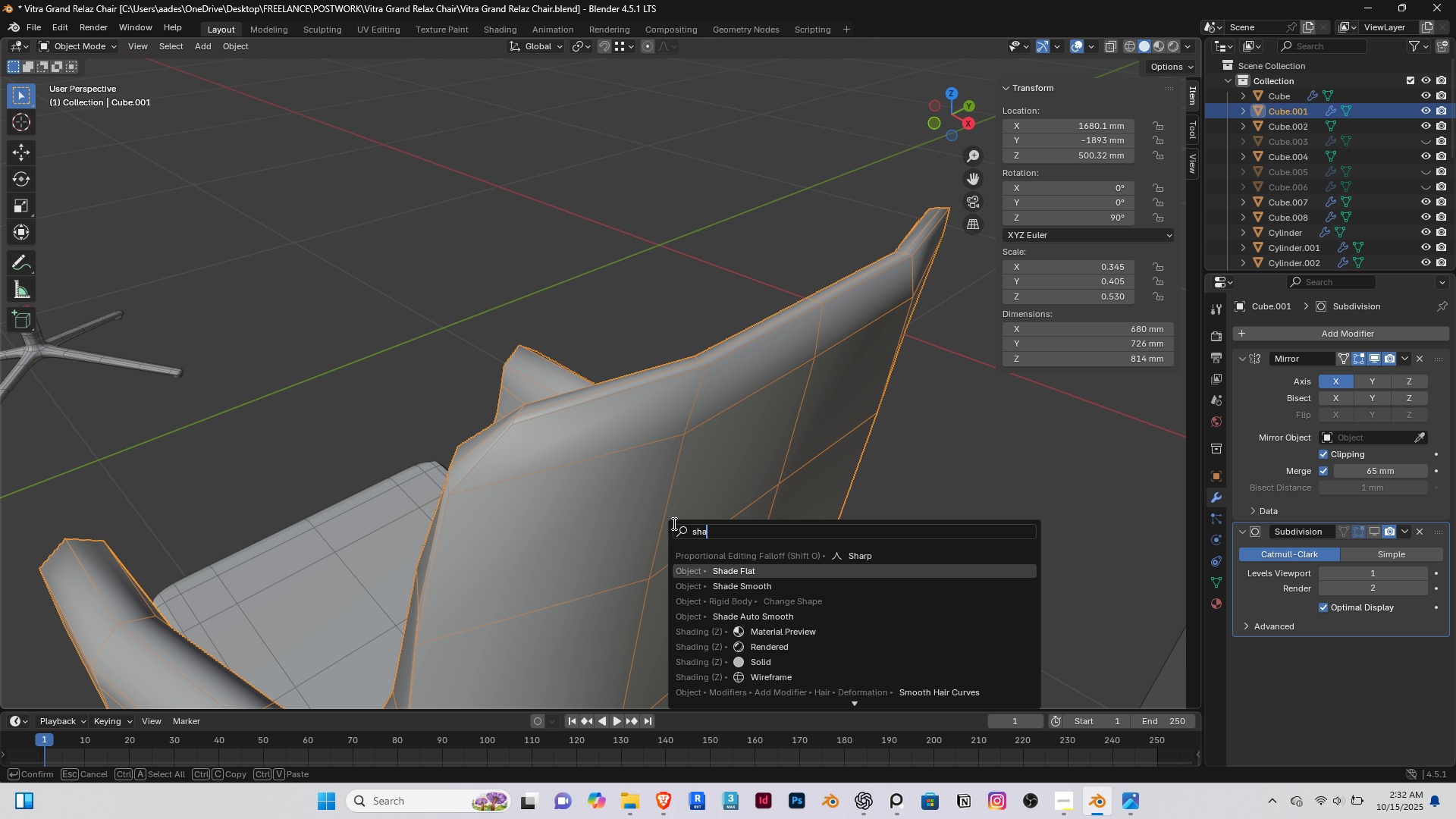 
key(ArrowDown)
 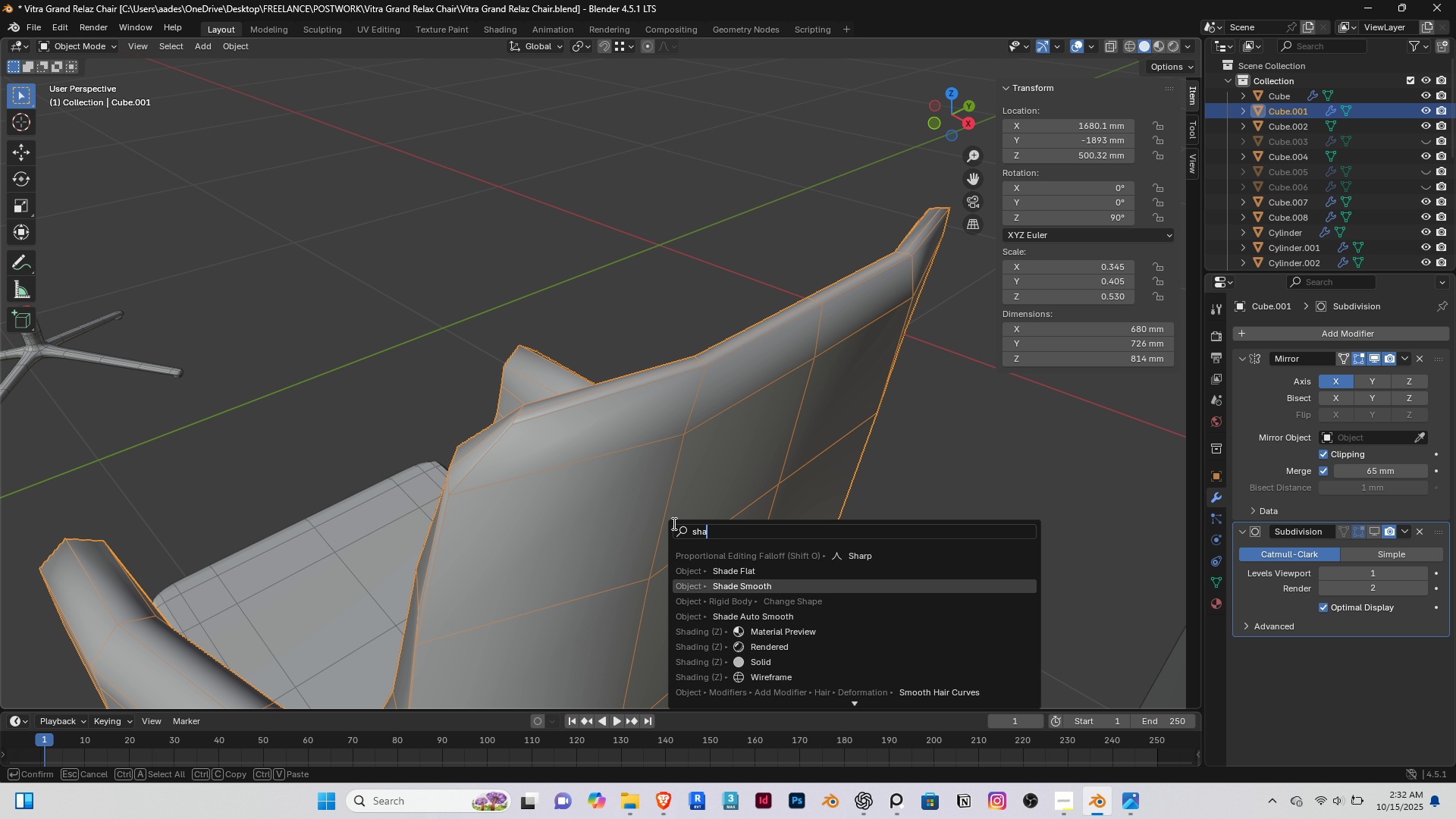 
key(ArrowDown)
 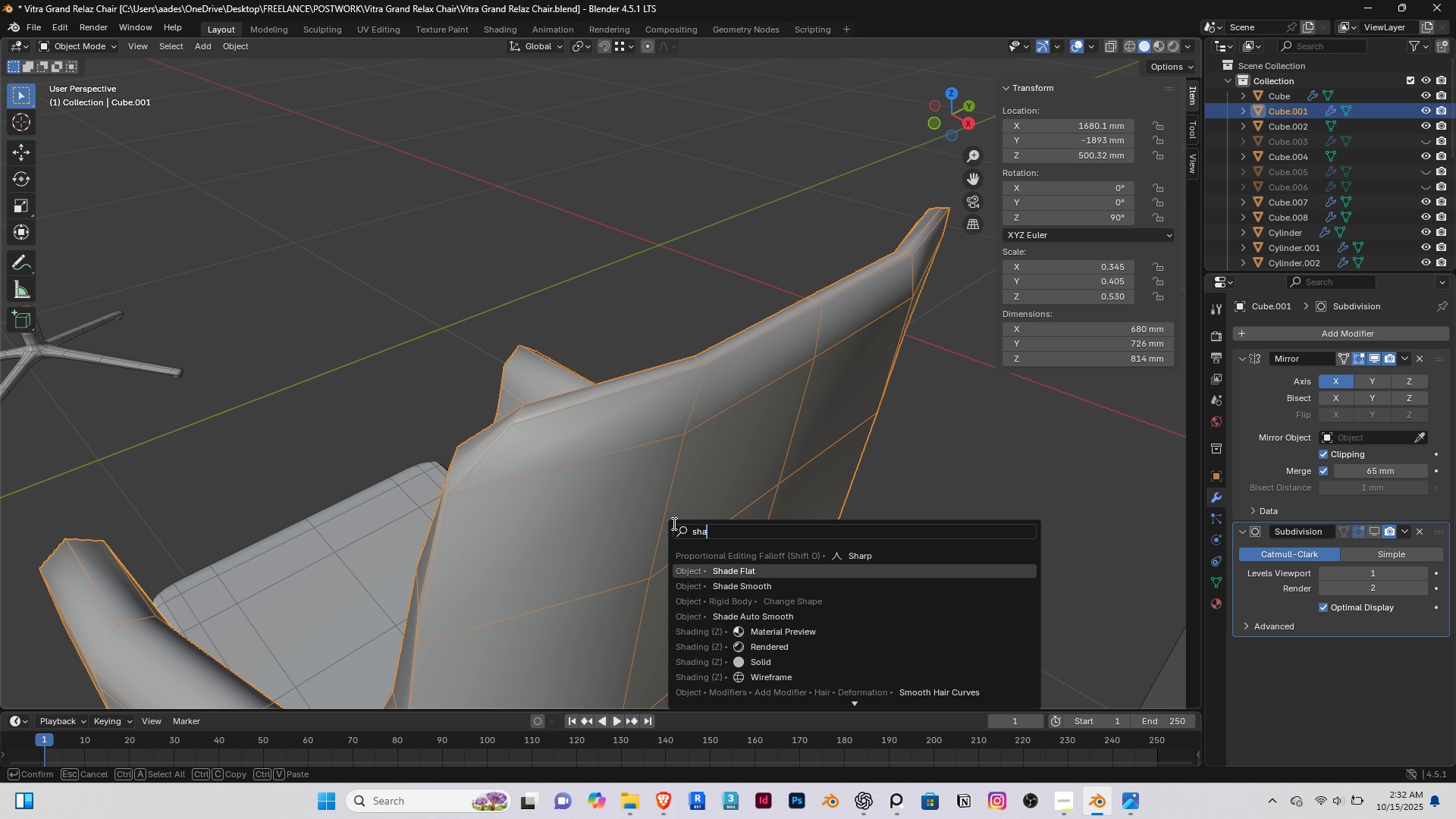 
key(ArrowUp)
 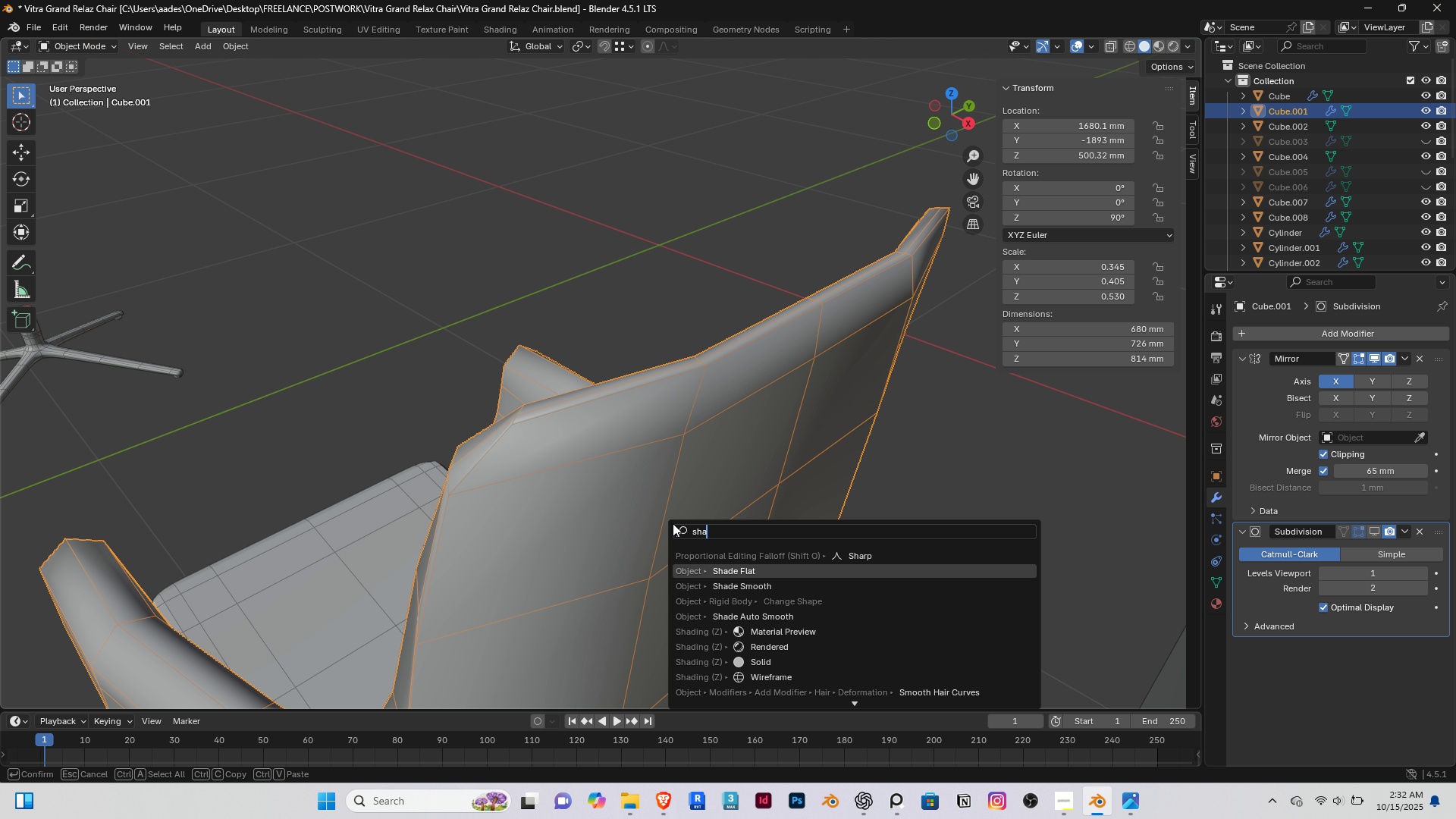 
key(Enter)
 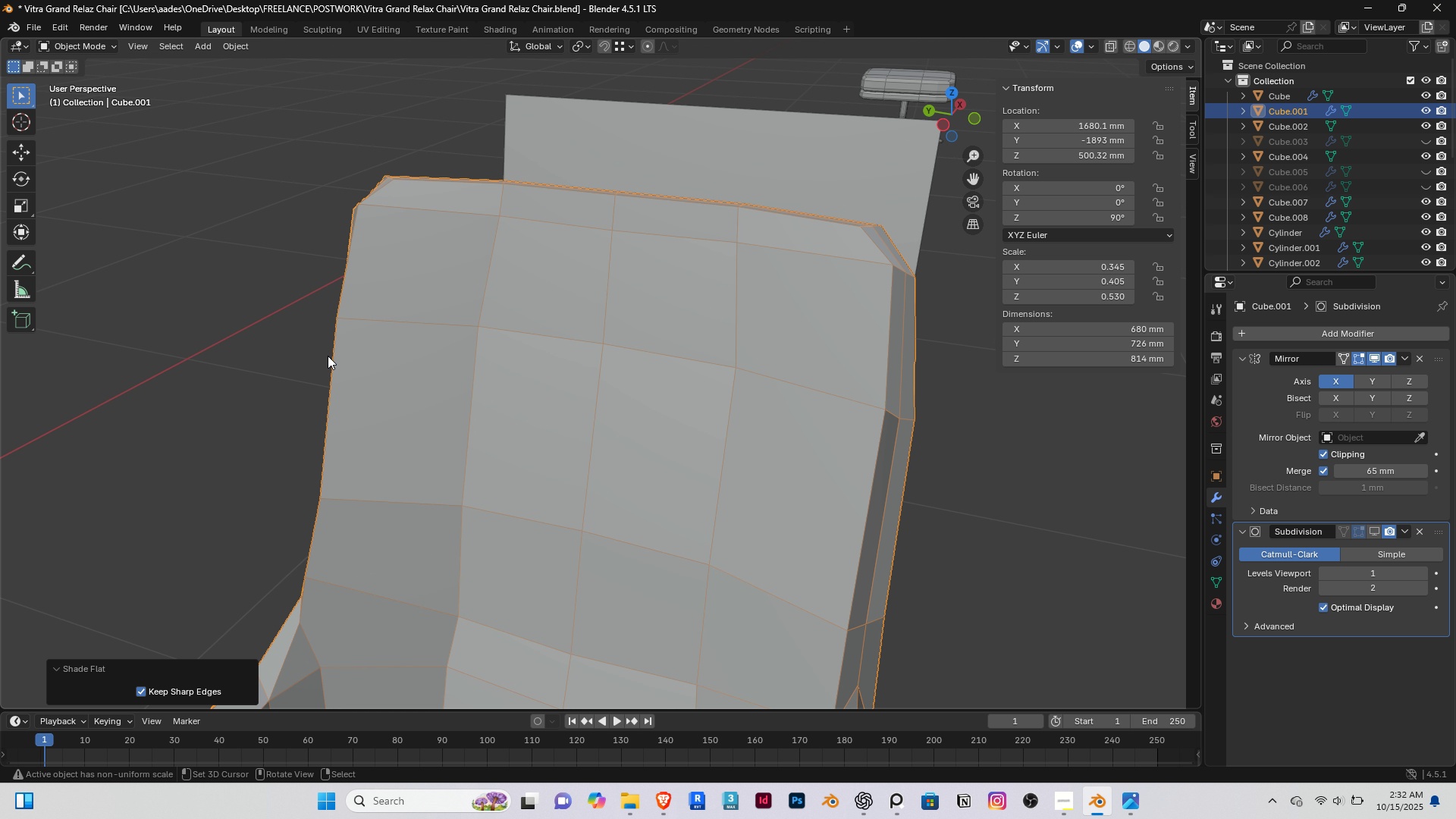 
scroll: coordinate [440, 476], scroll_direction: down, amount: 2.0
 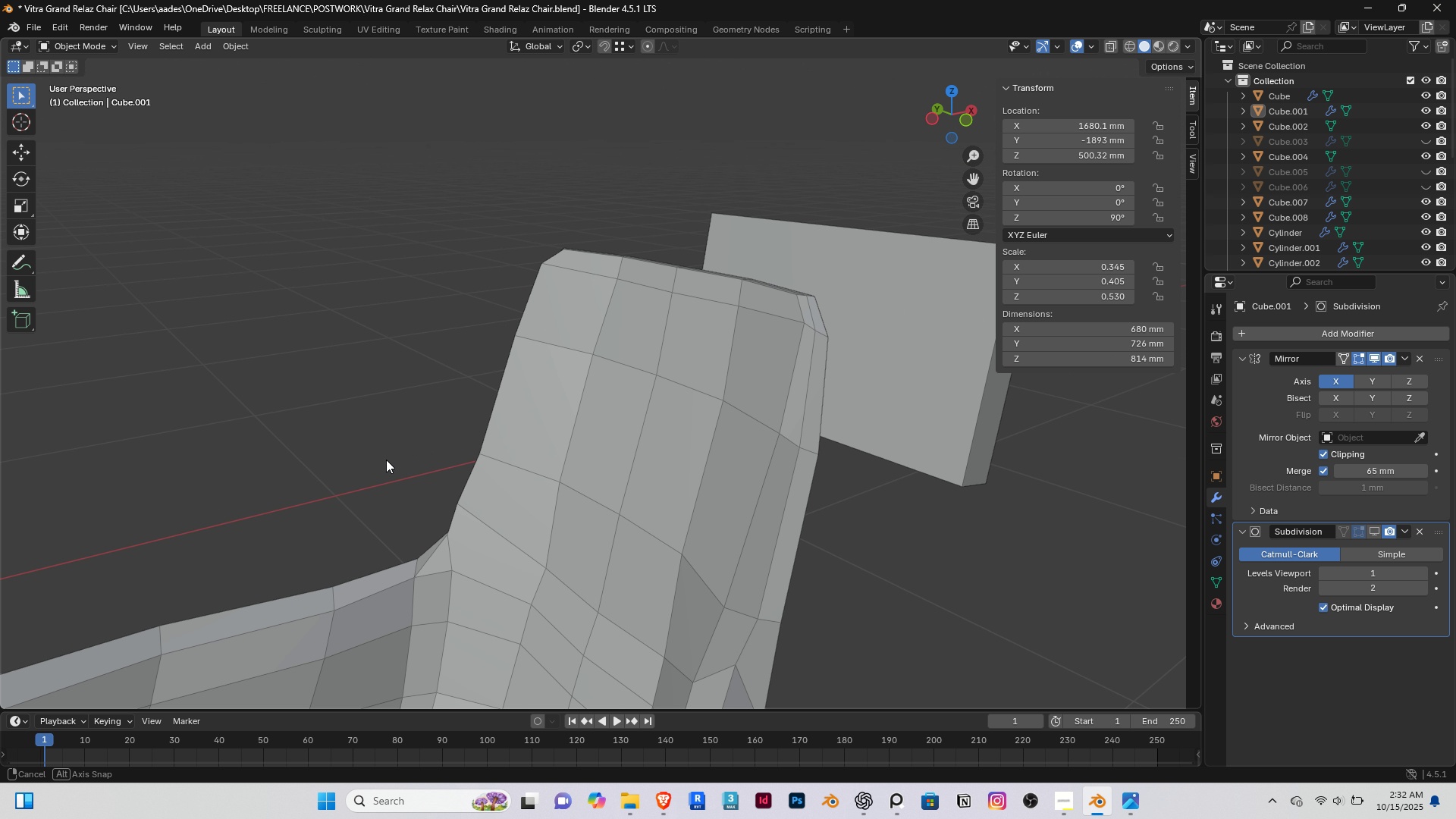 
hold_key(key=ShiftRight, duration=0.31)
 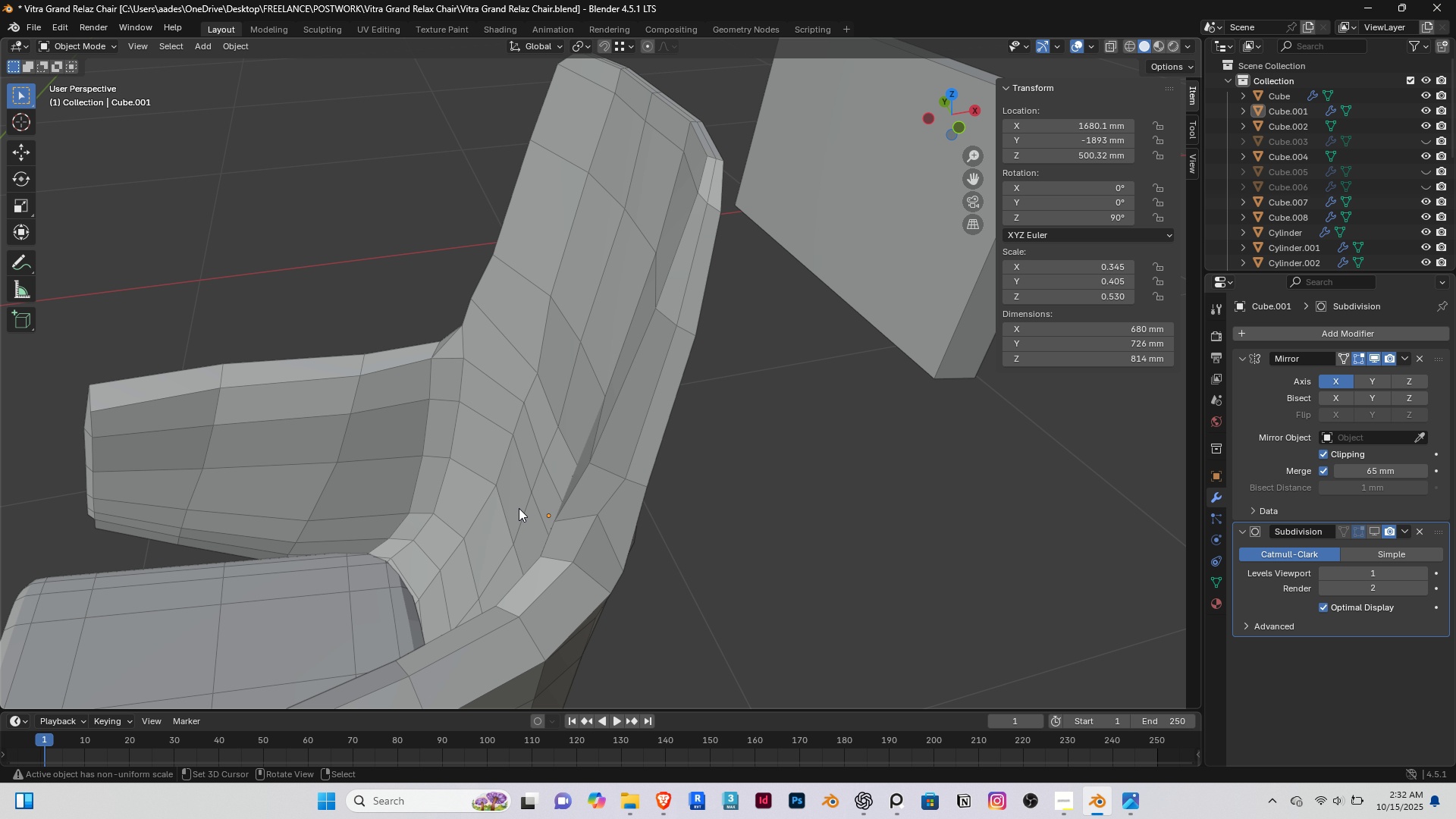 
key(1)
 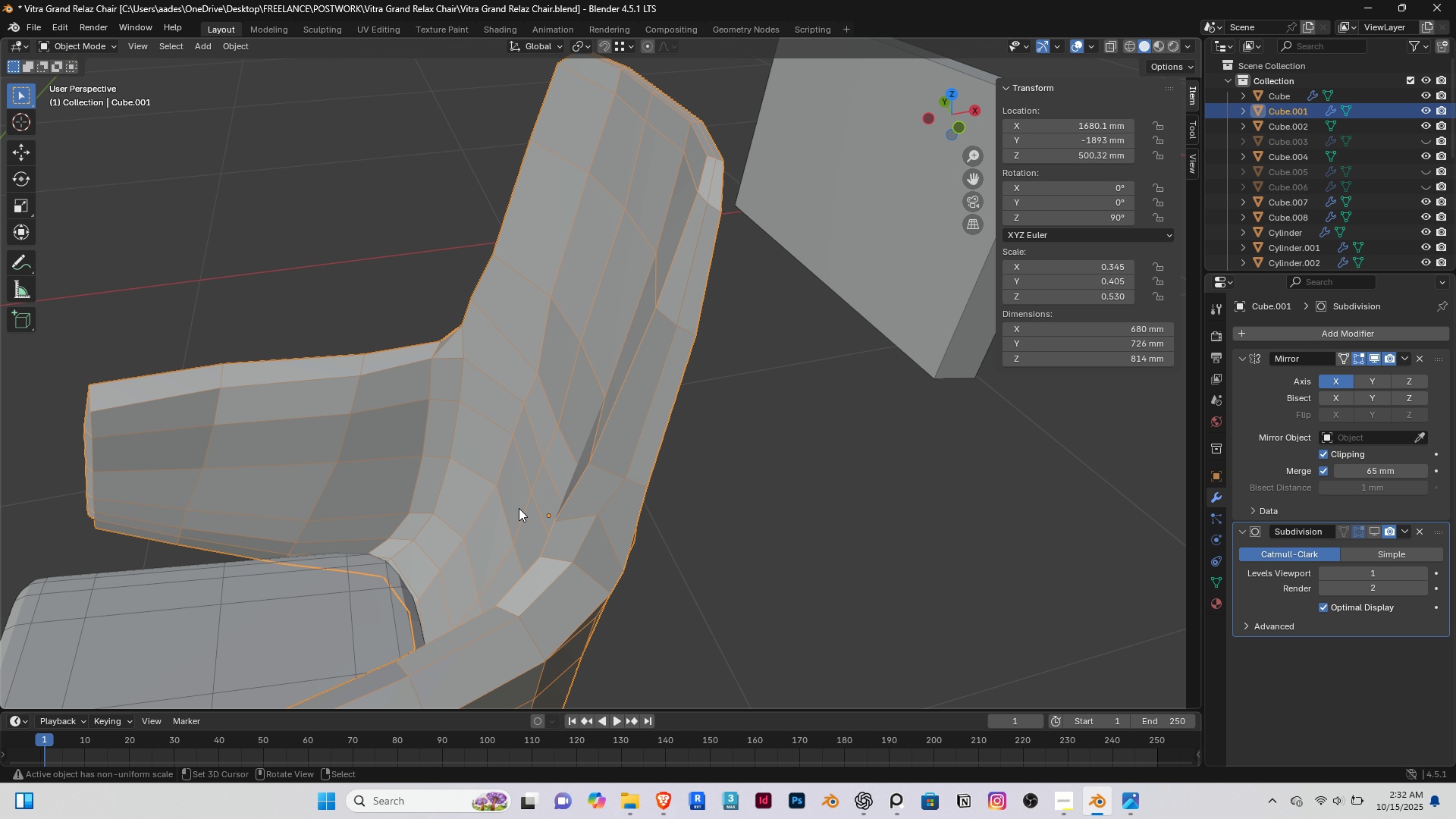 
right_click([519, 508])
 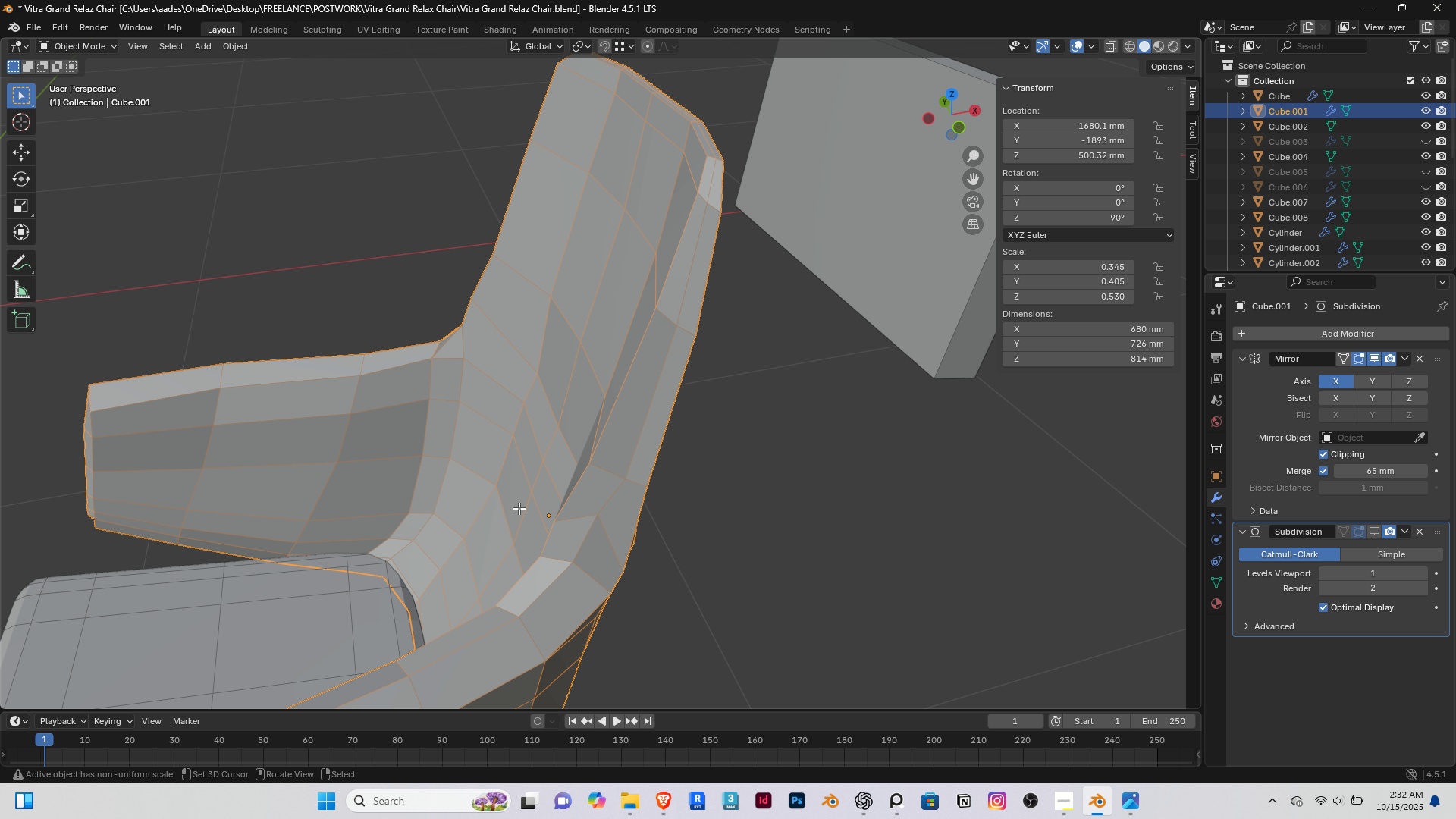 
key(Tab)
 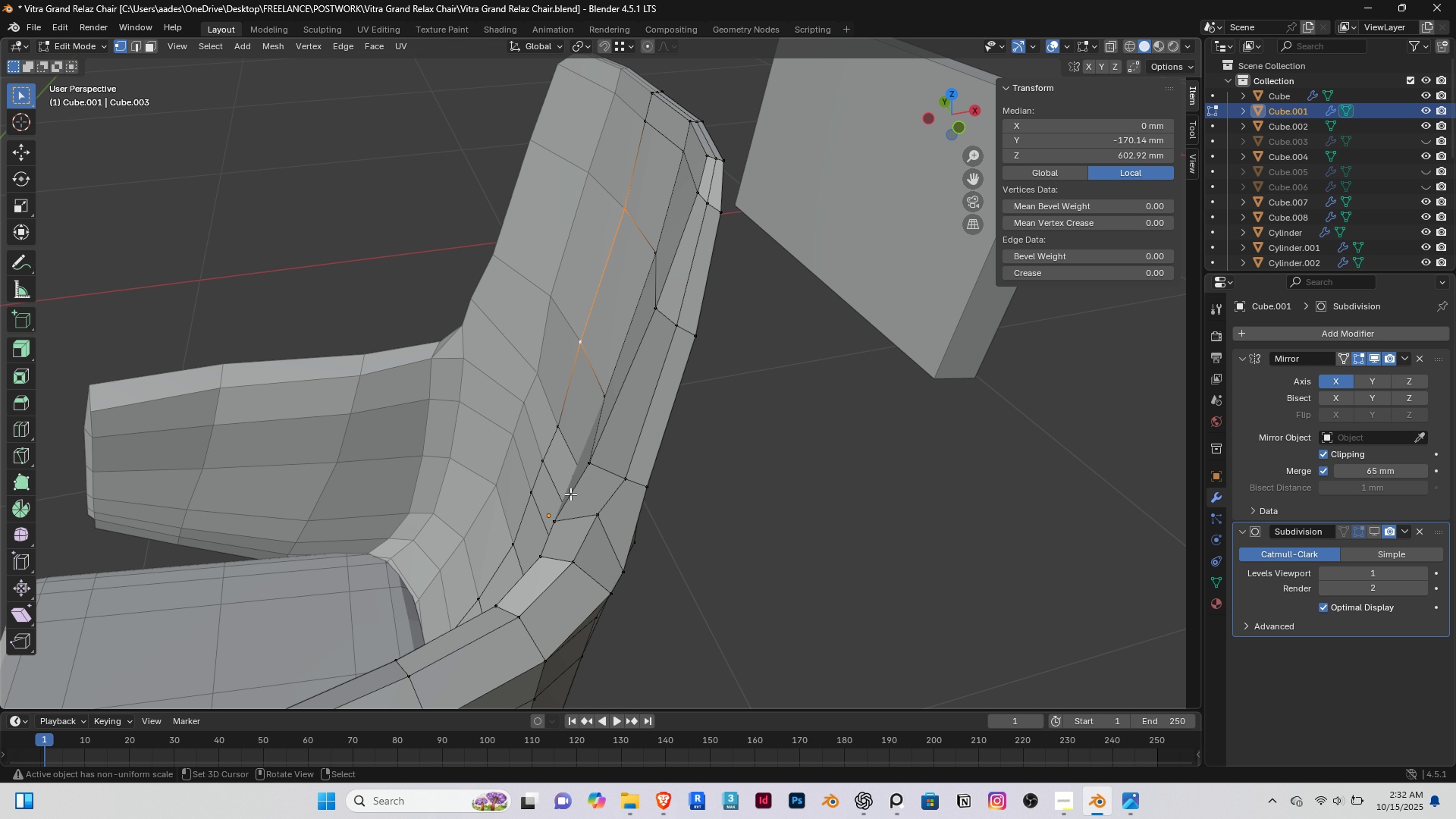 
scroll: coordinate [636, 410], scroll_direction: up, amount: 3.0
 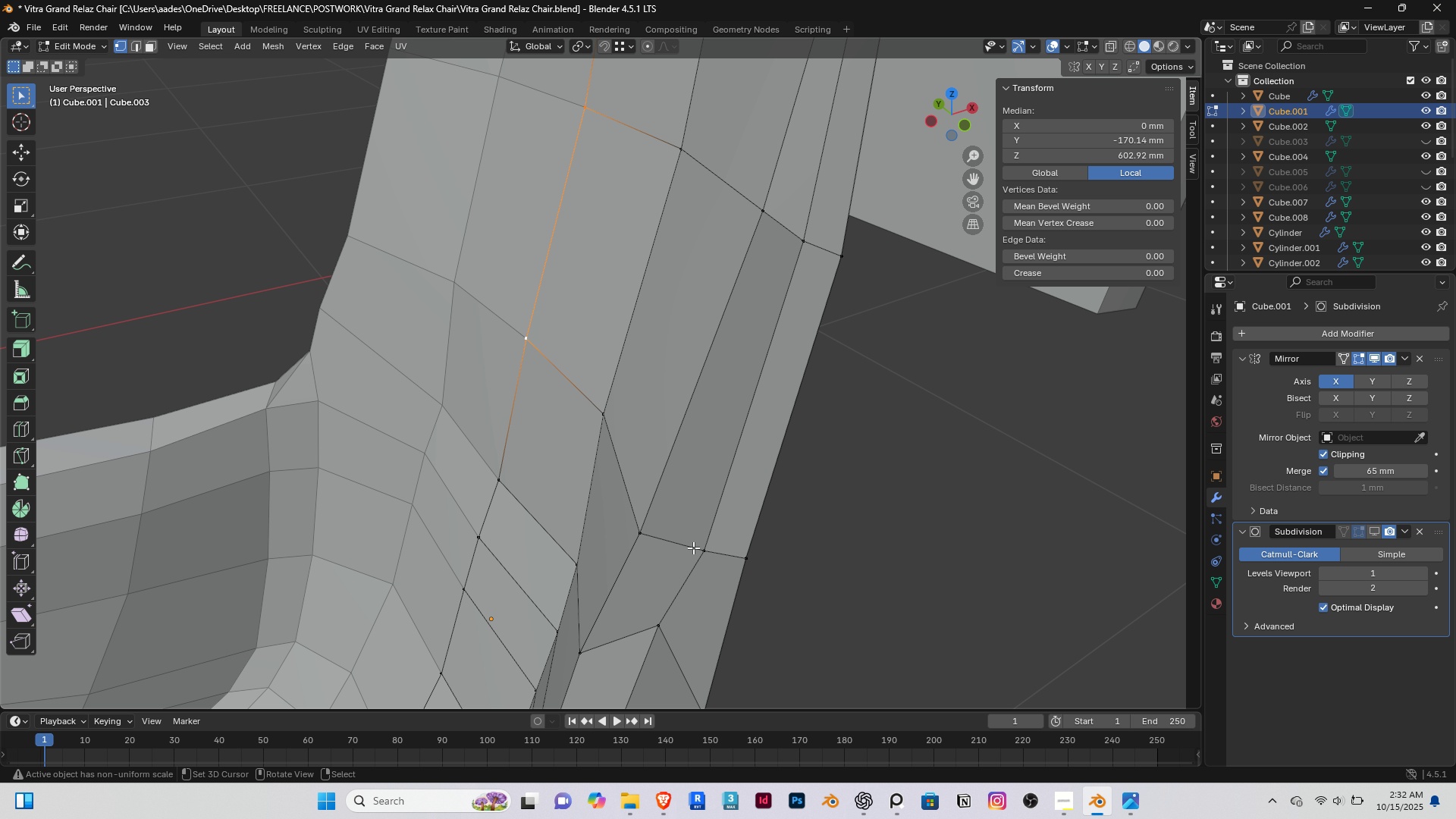 
right_click([693, 548])
 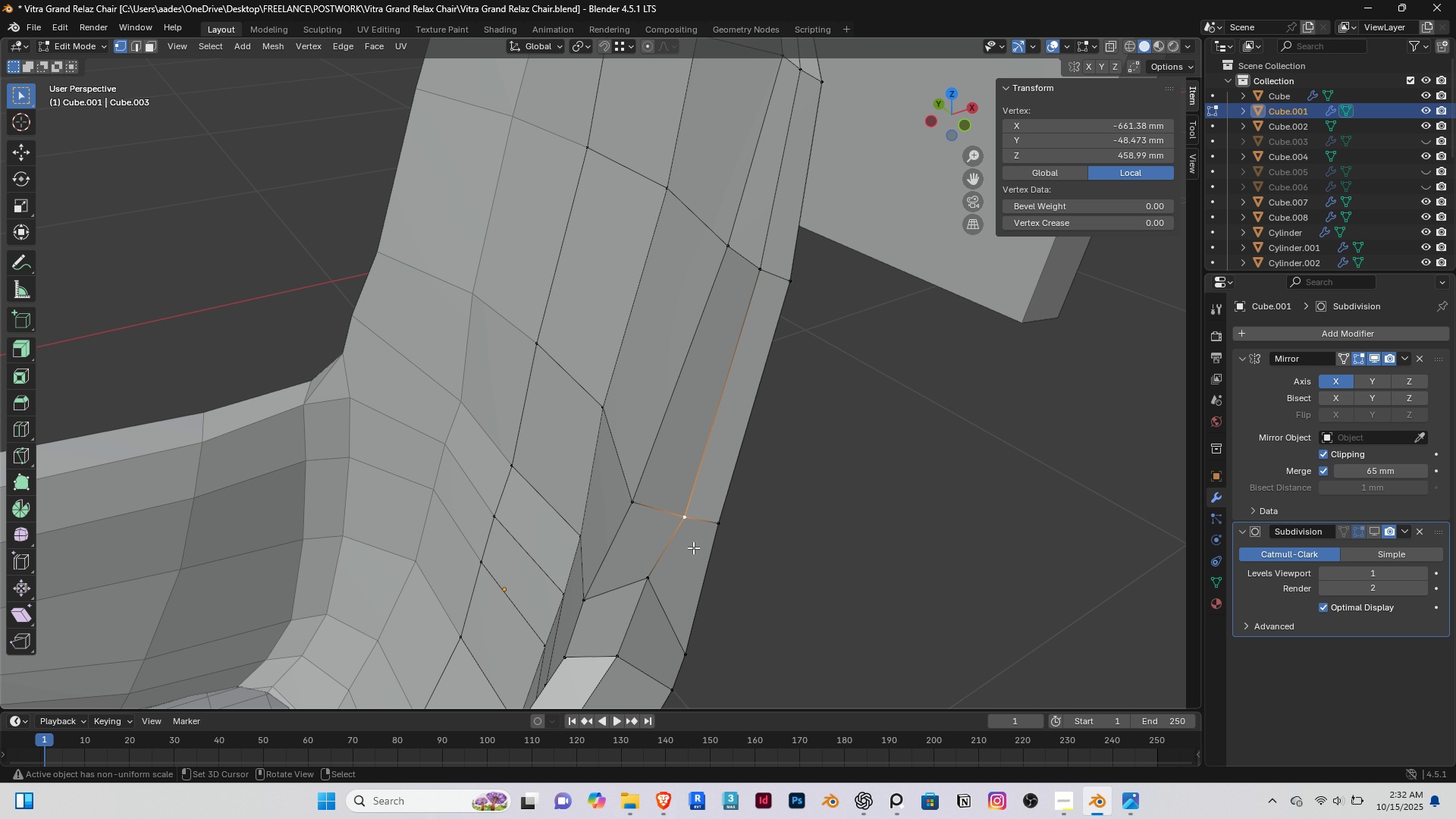 
scroll: coordinate [693, 548], scroll_direction: down, amount: 2.0
 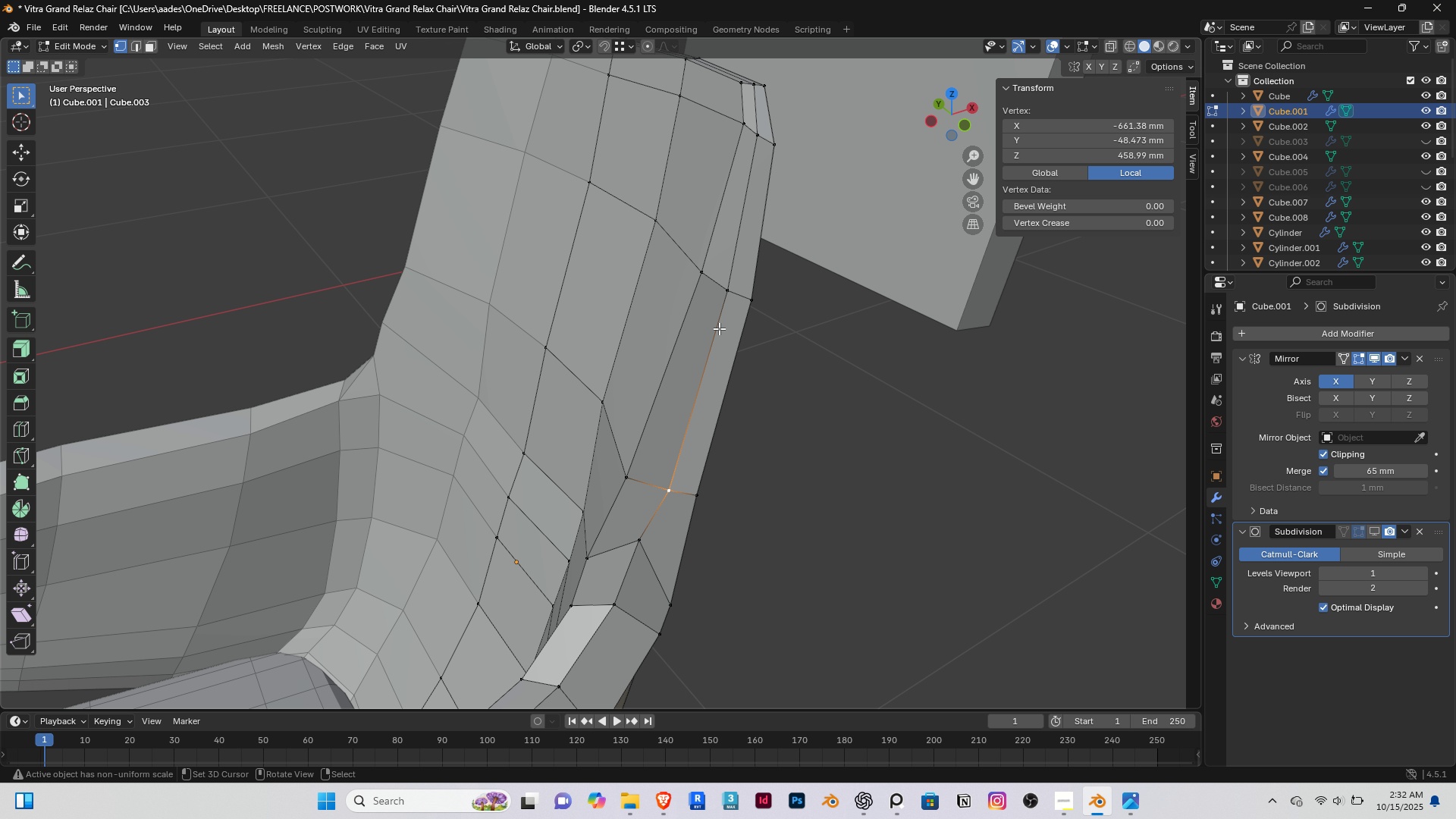 
hold_key(key=ShiftRight, duration=0.68)
right_click([722, 304])
 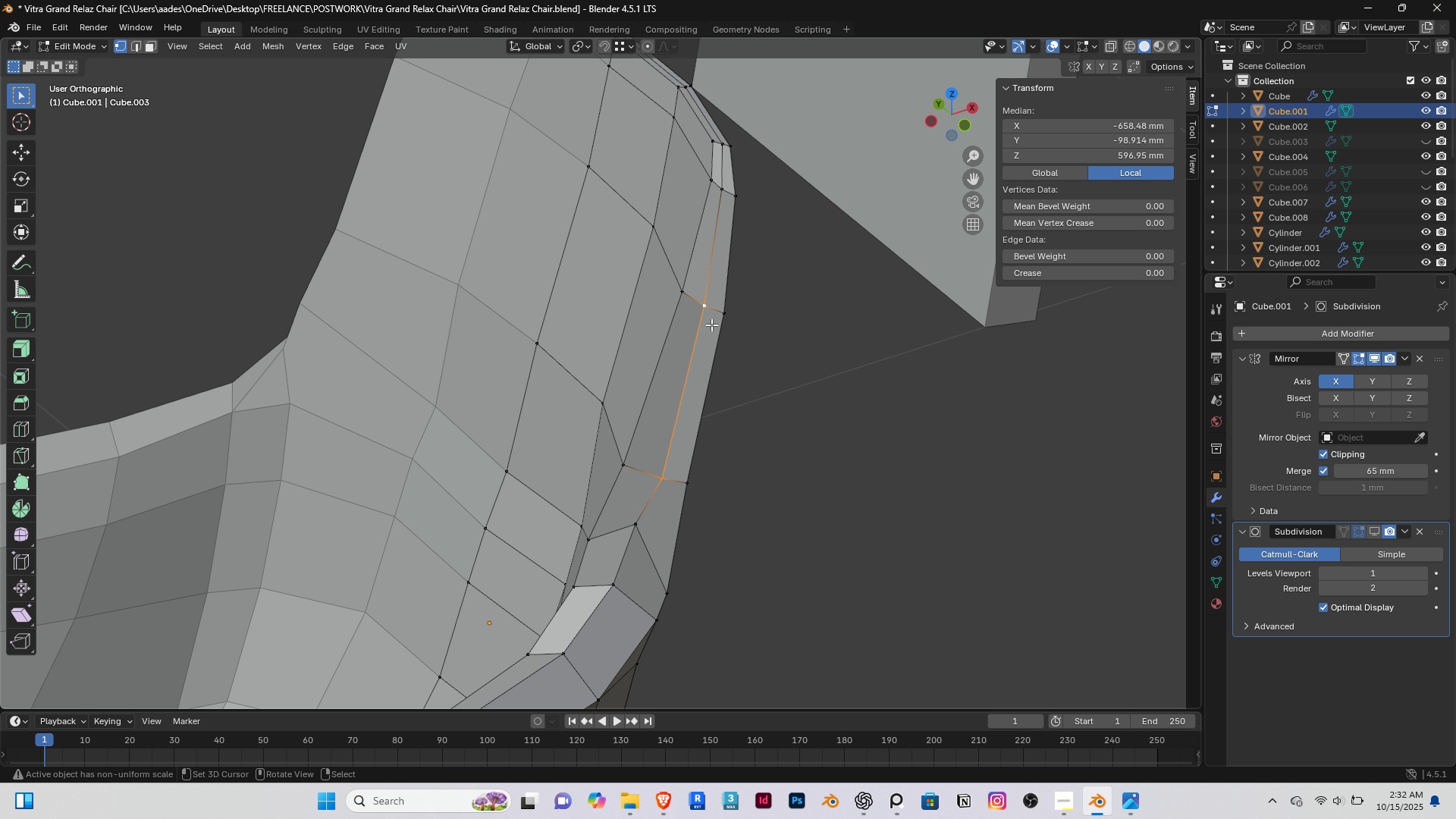 
key(End)
 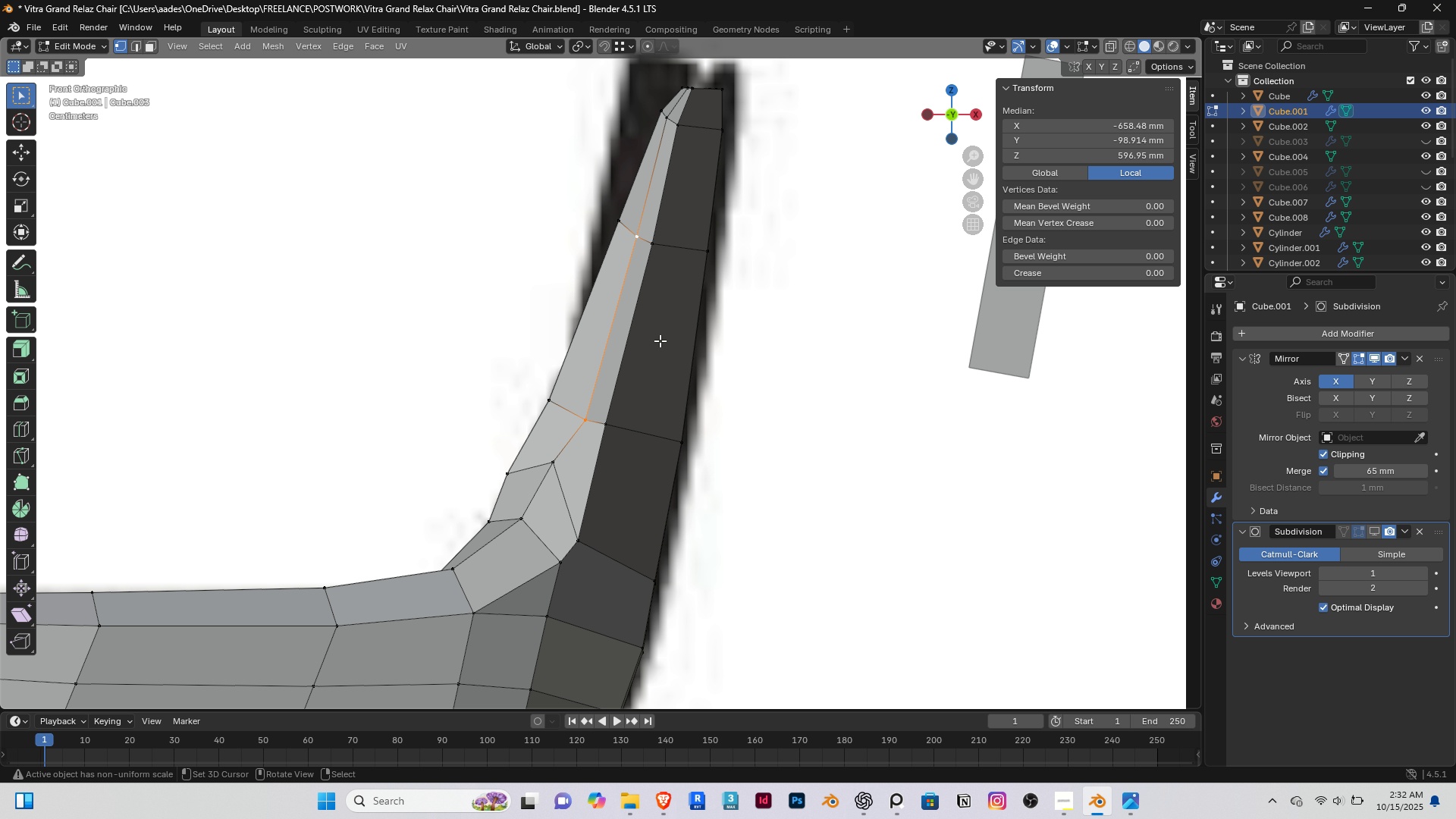 
key(PageDown)
 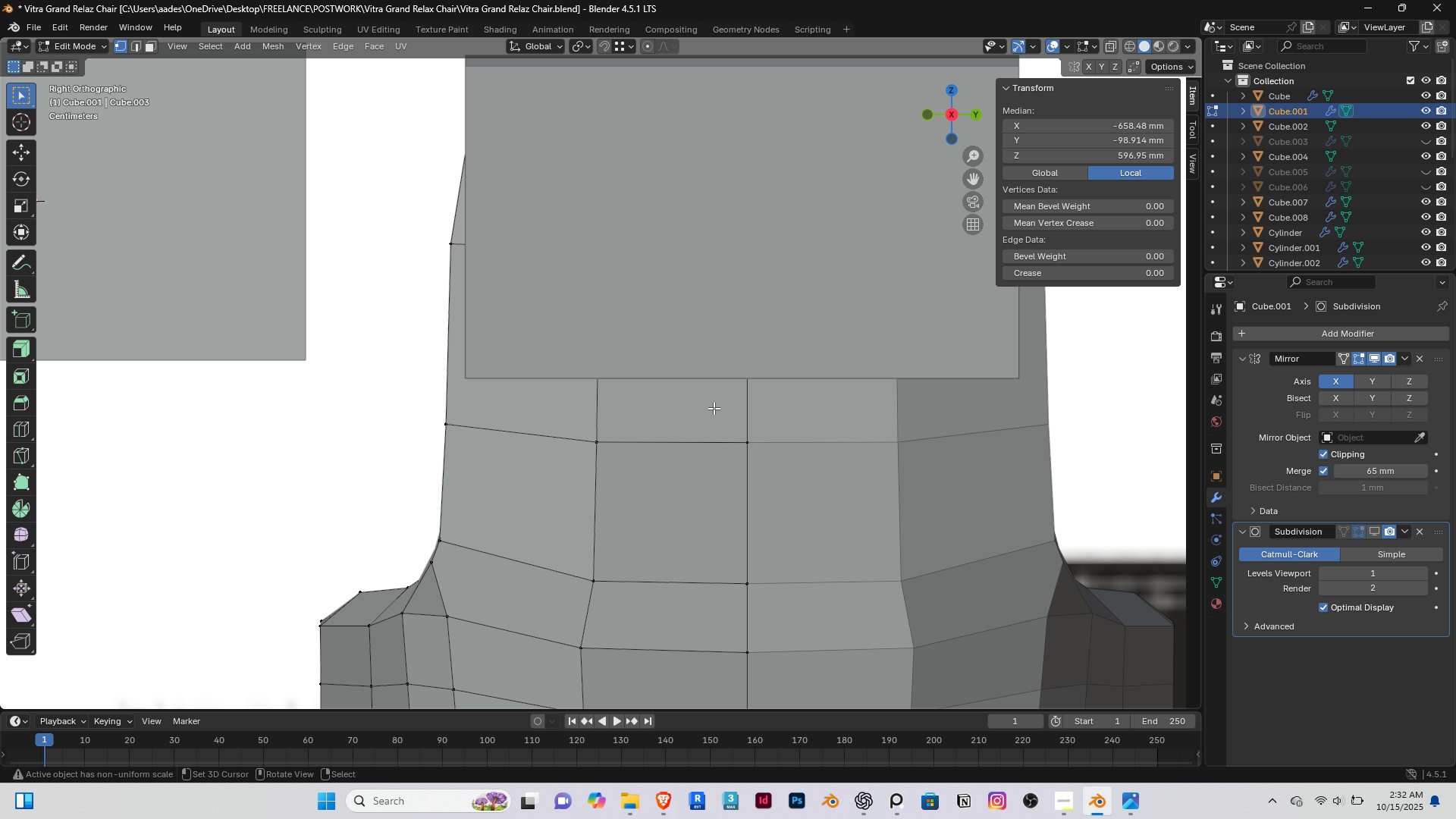 
scroll: coordinate [714, 411], scroll_direction: down, amount: 4.0
 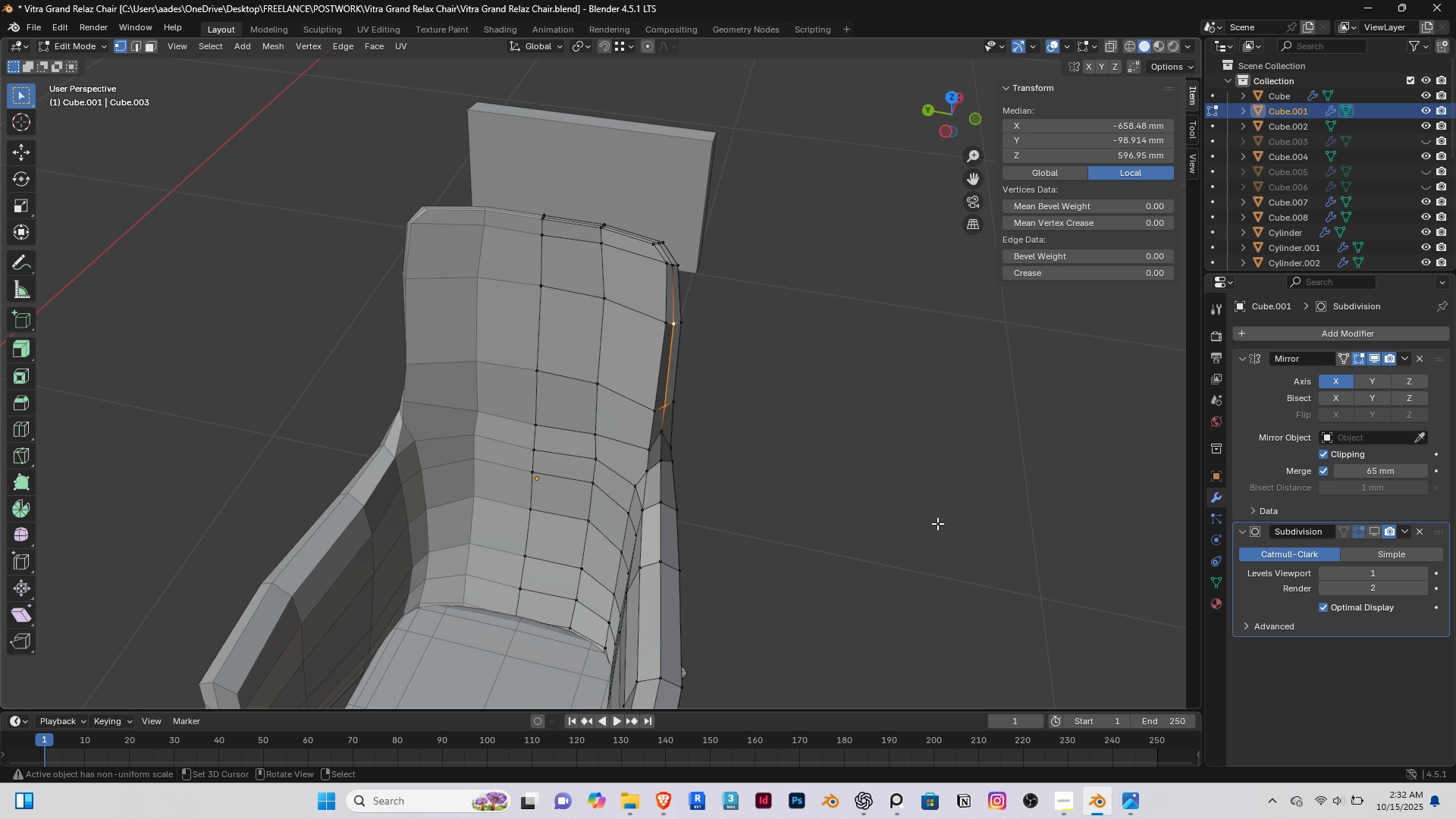 
scroll: coordinate [746, 487], scroll_direction: up, amount: 2.0
 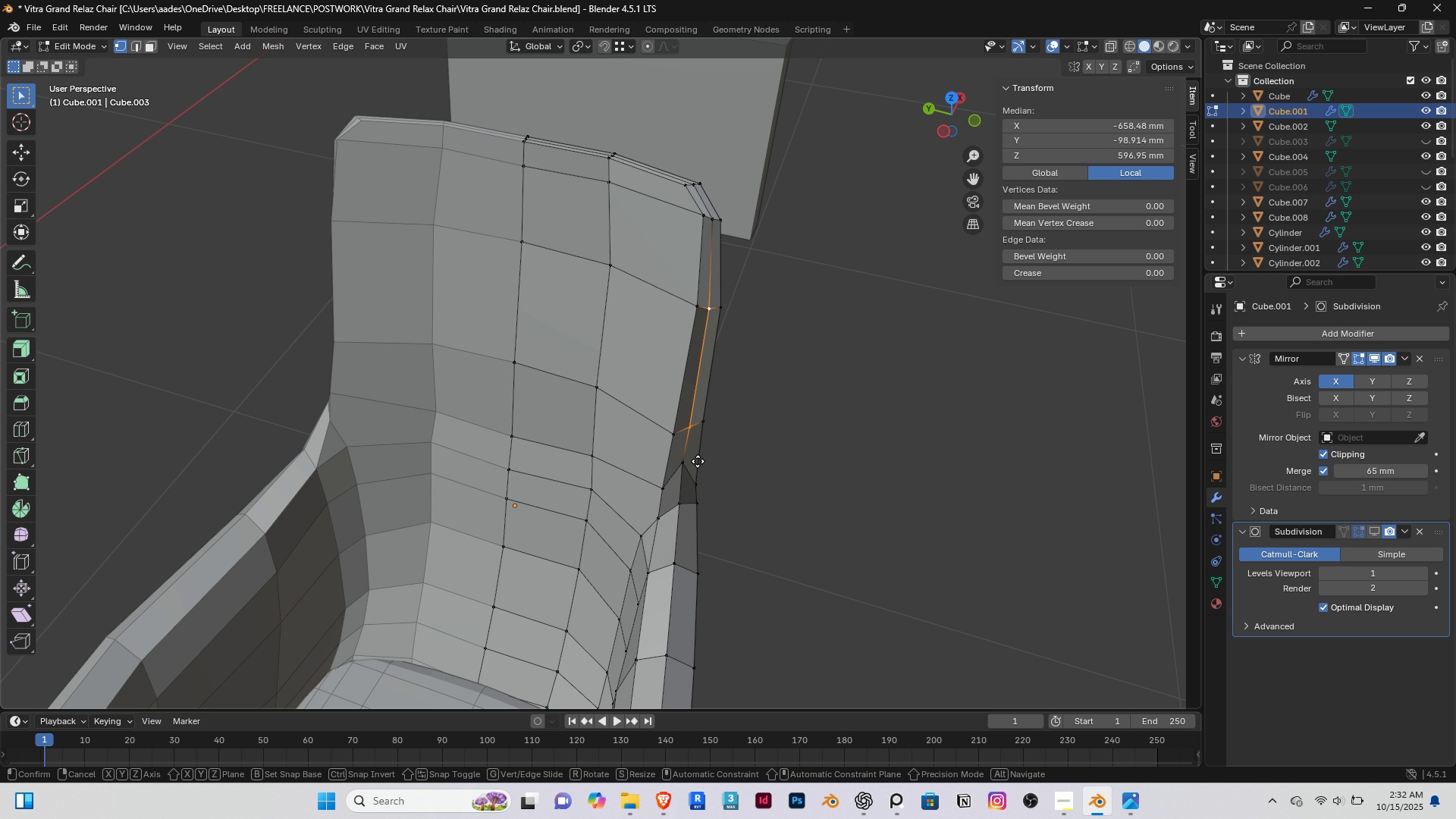 
type(gy)
 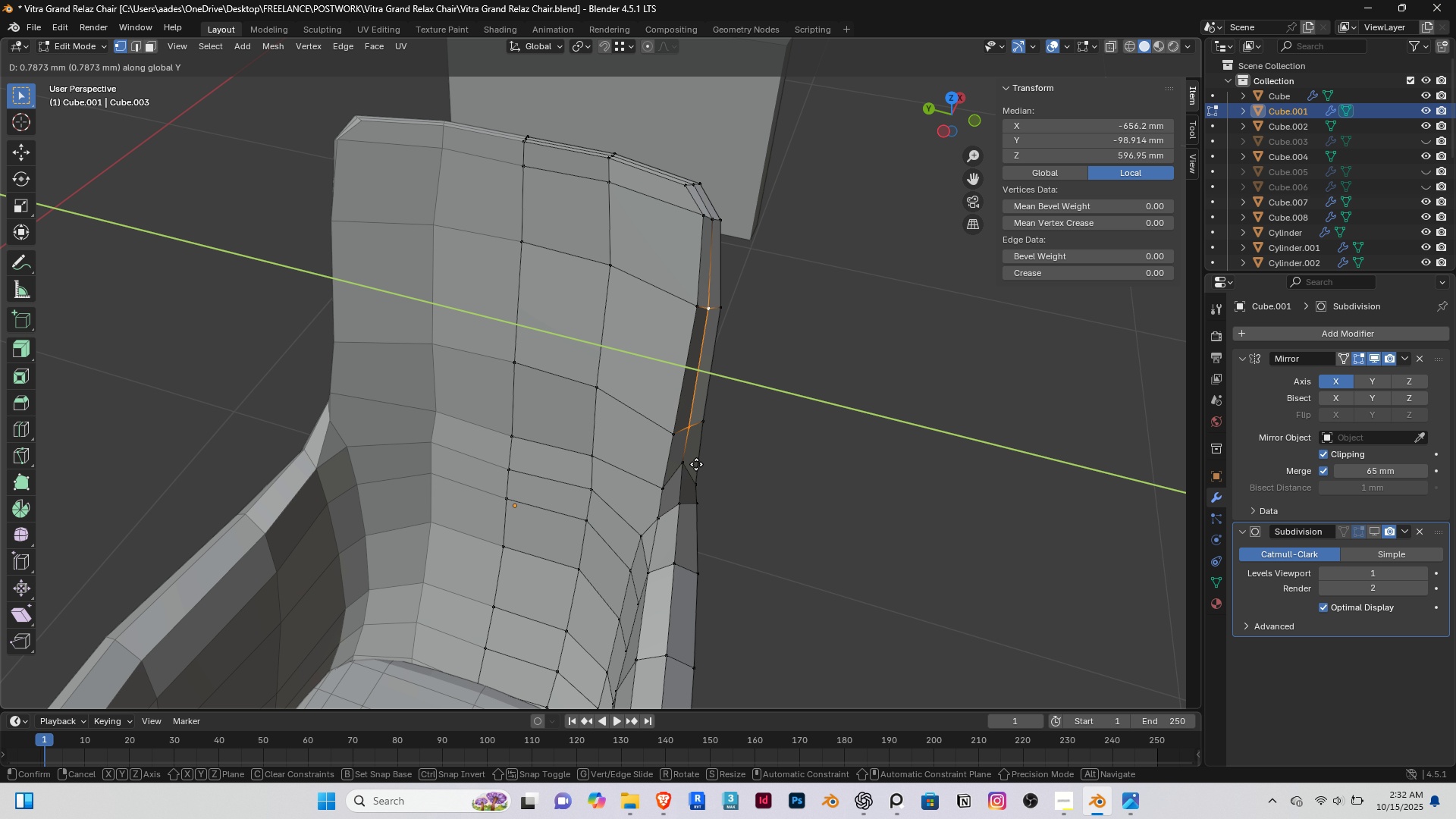 
left_click([696, 466])
 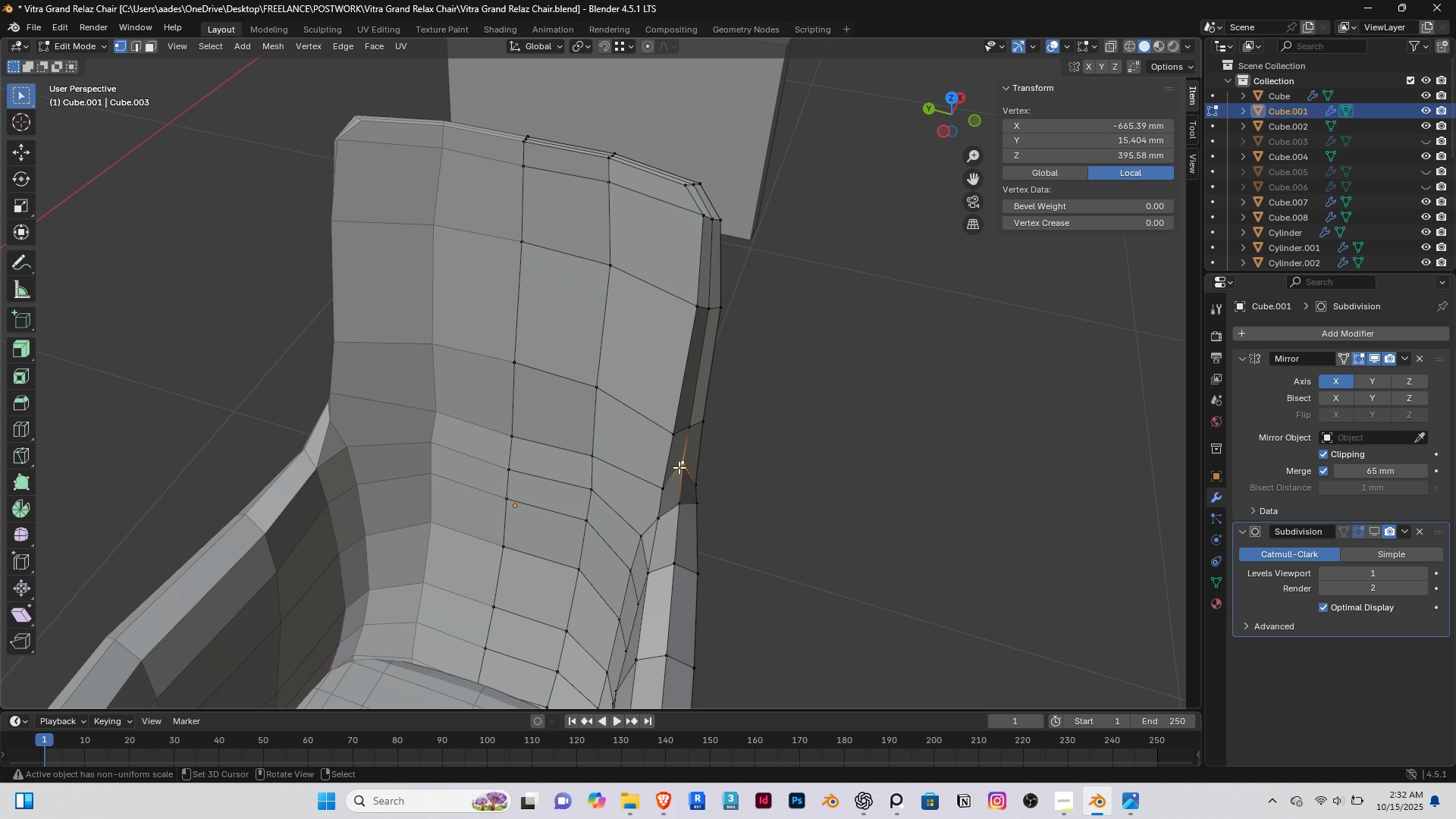 
right_click([679, 467])
 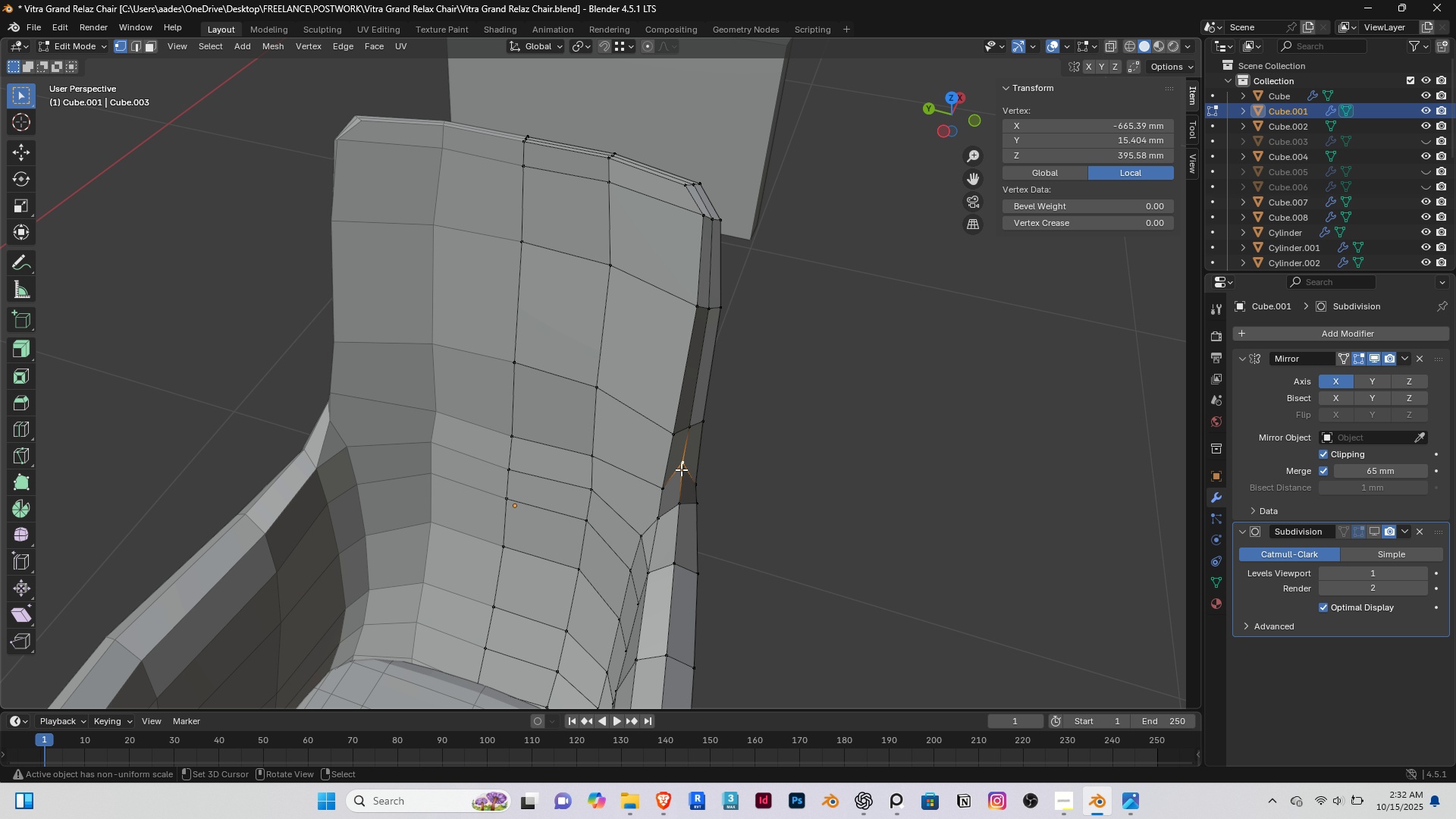 
type(gy)
 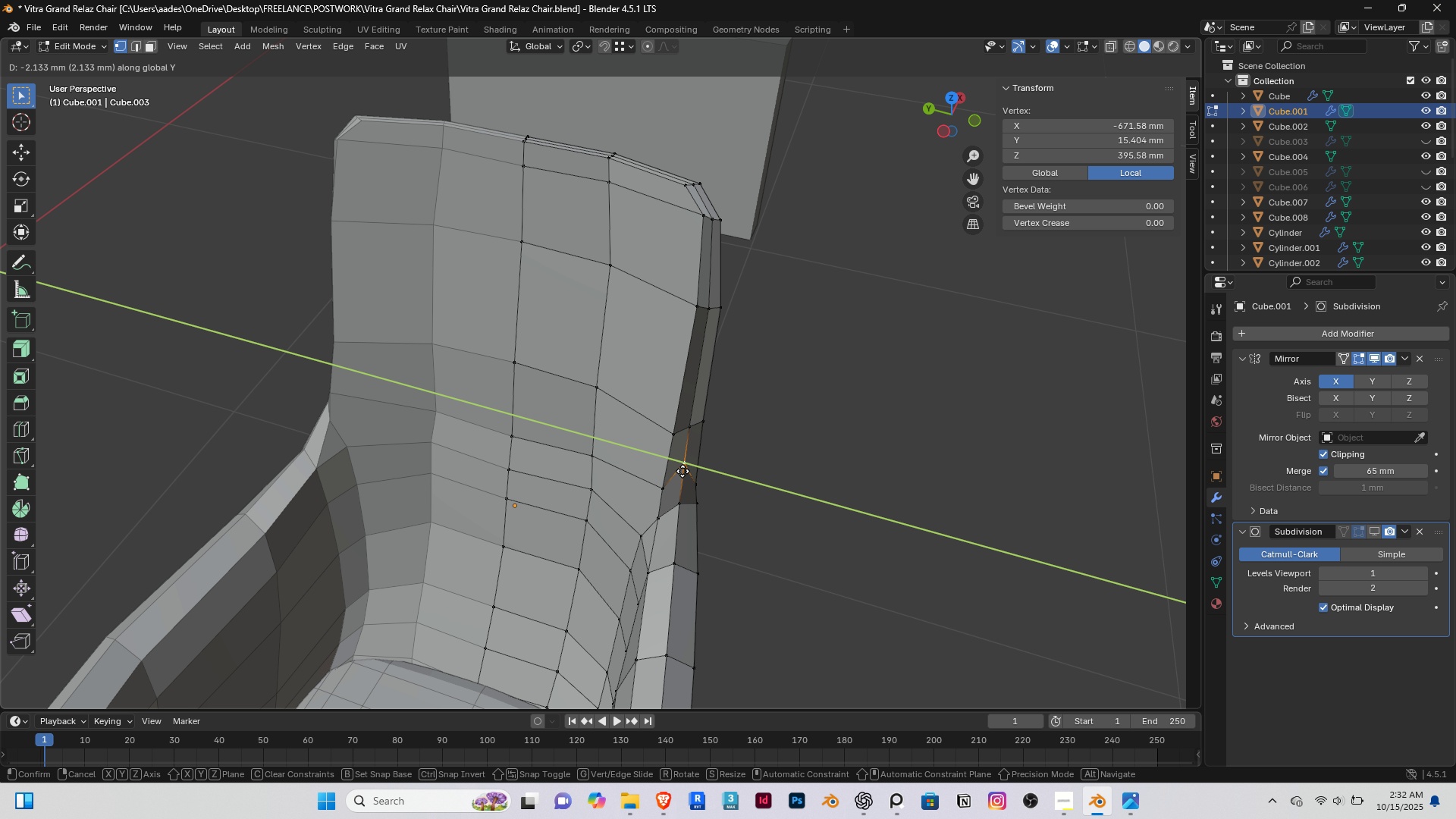 
left_click([682, 471])
 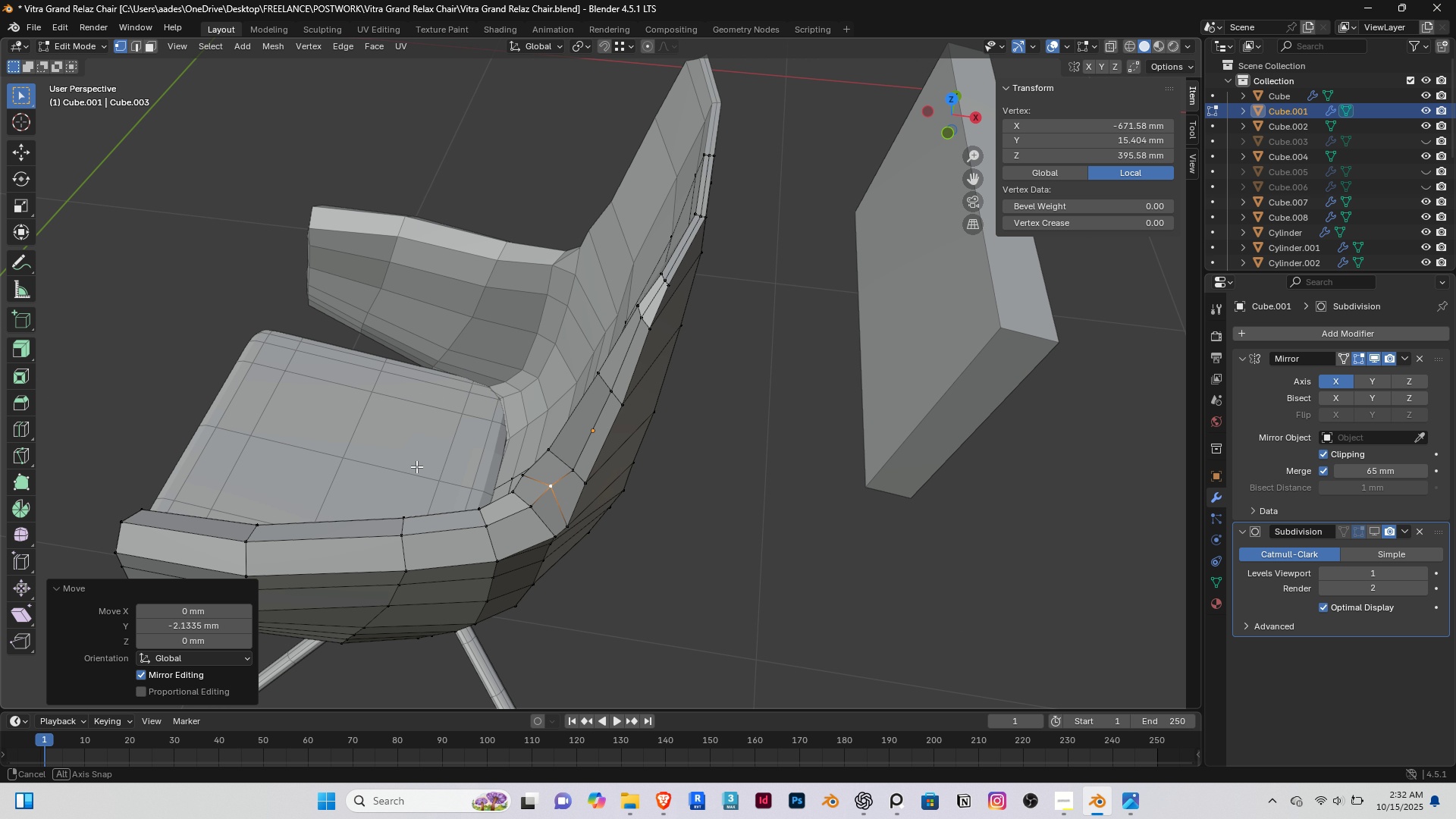 
right_click([566, 474])
 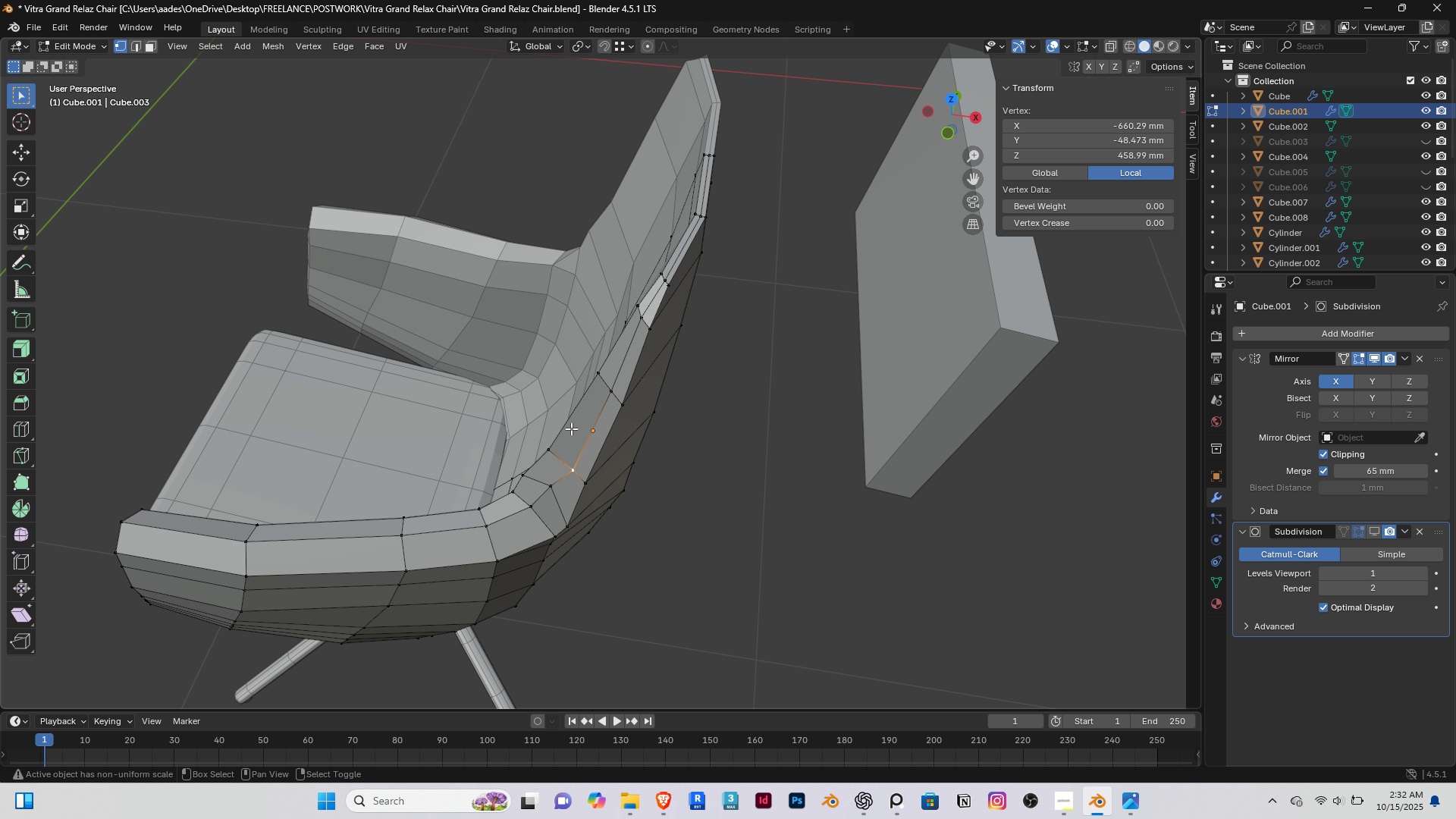 
hold_key(key=ShiftRight, duration=0.82)
right_click([601, 397])
 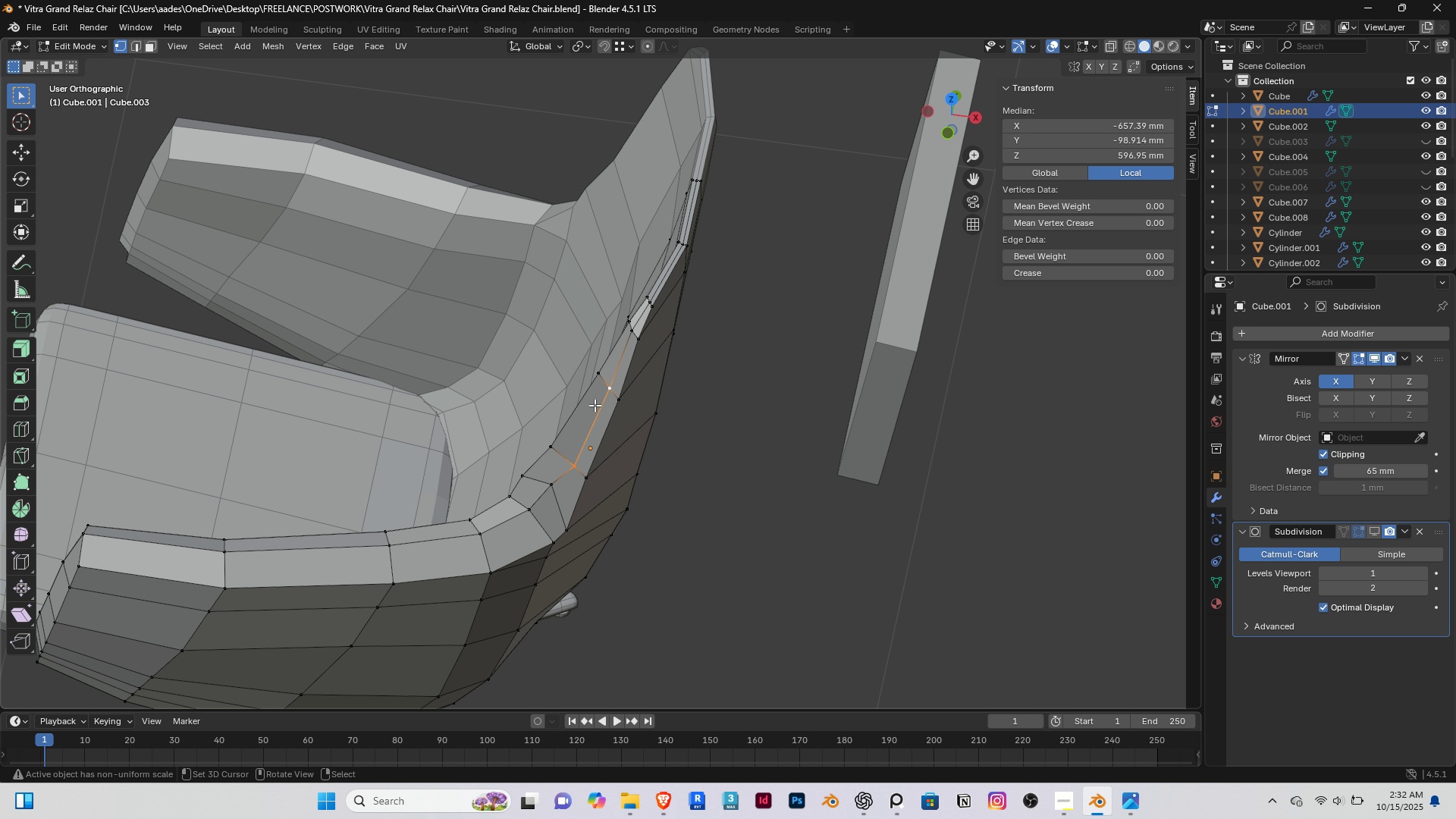 
key(Home)
 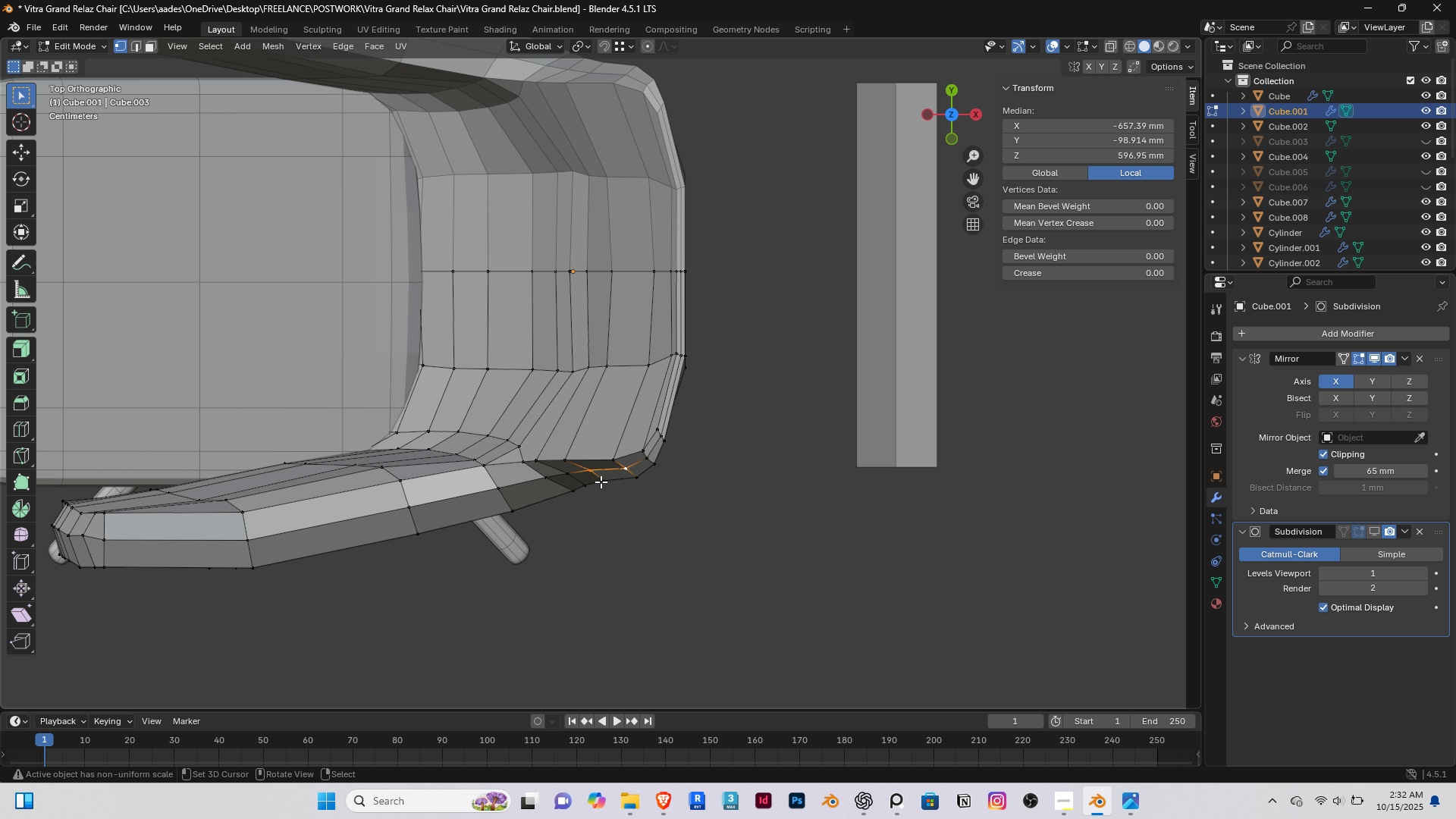 
scroll: coordinate [610, 479], scroll_direction: up, amount: 3.0
 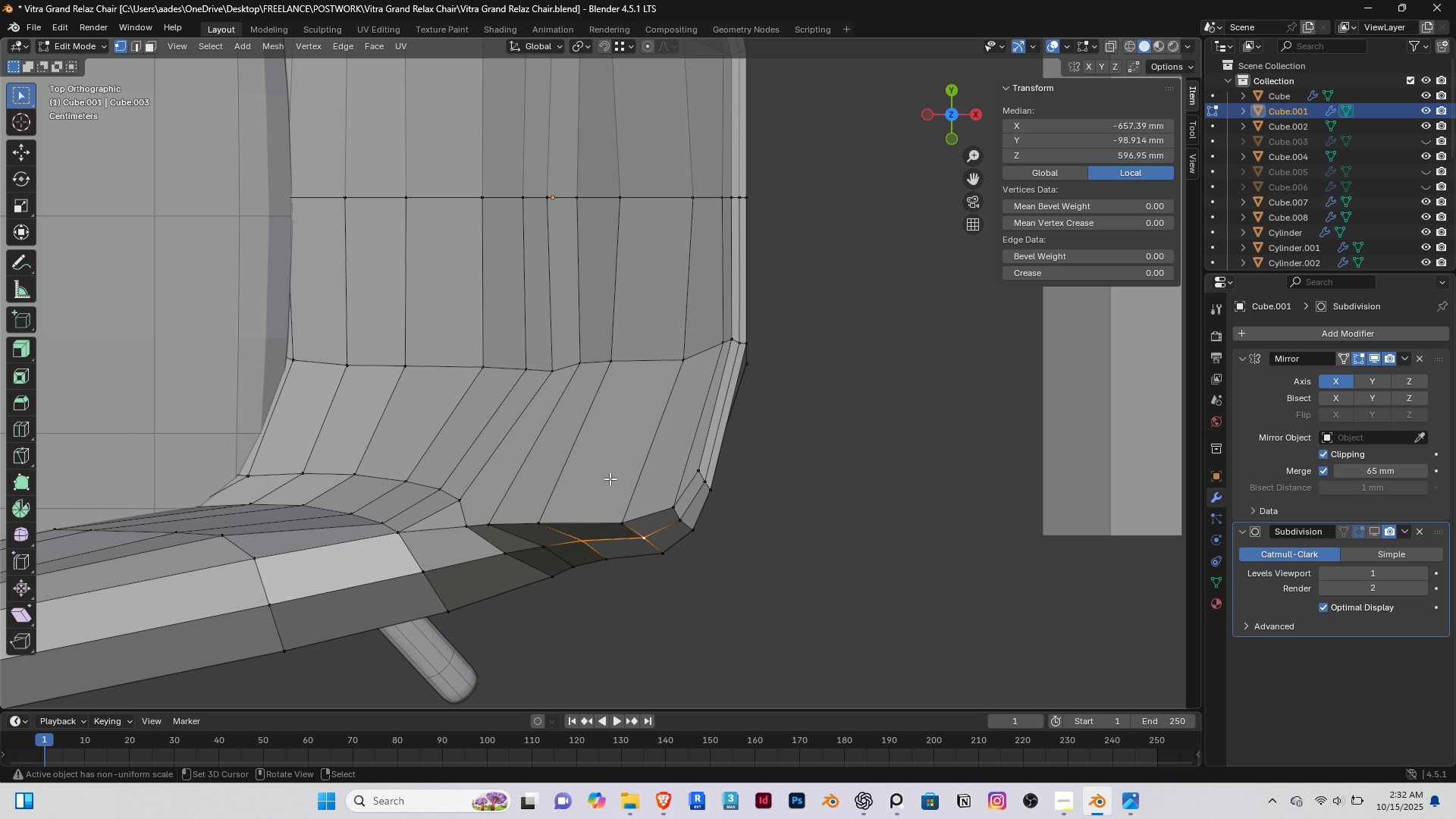 
key(G)
 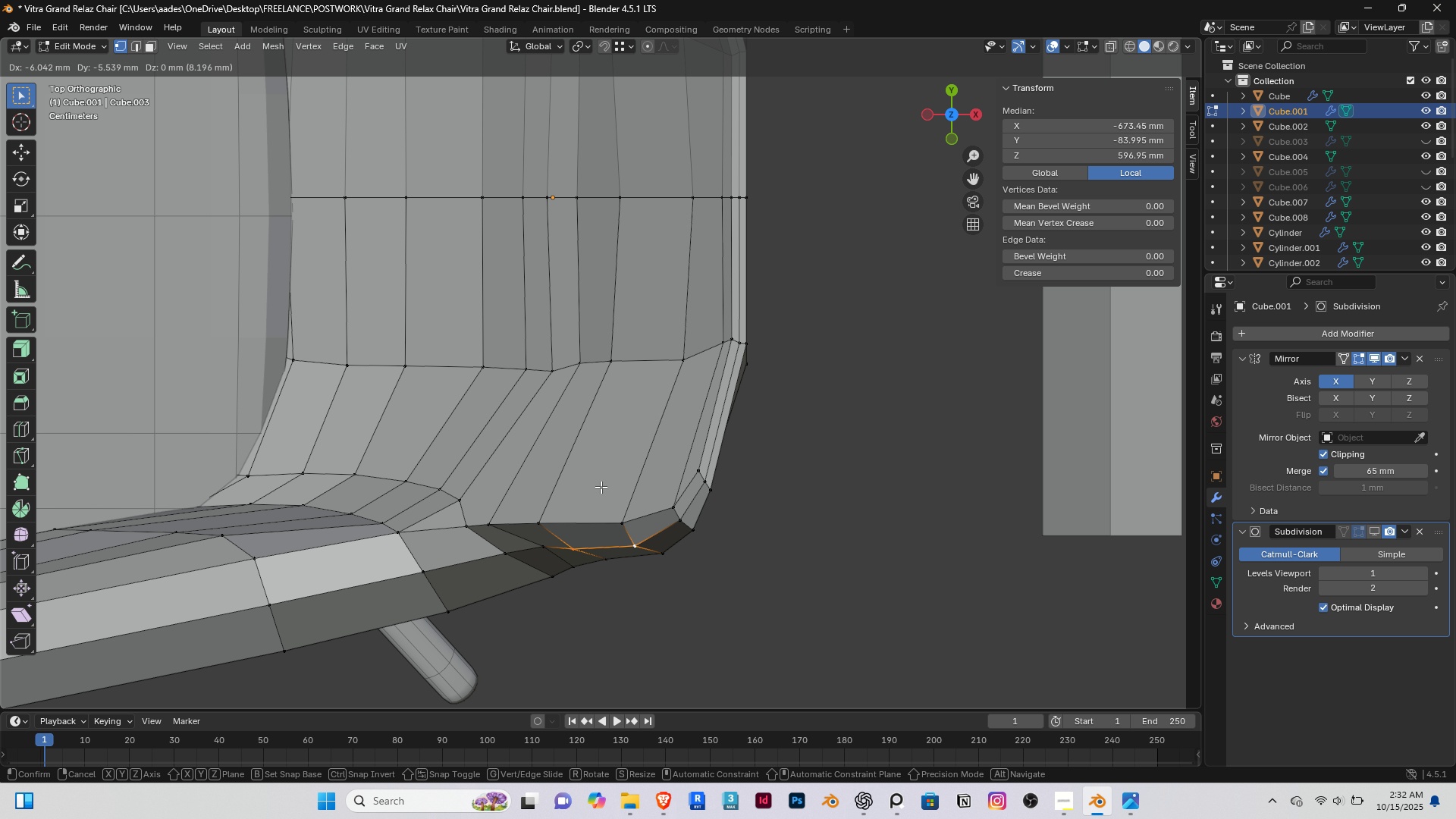 
left_click([601, 487])
 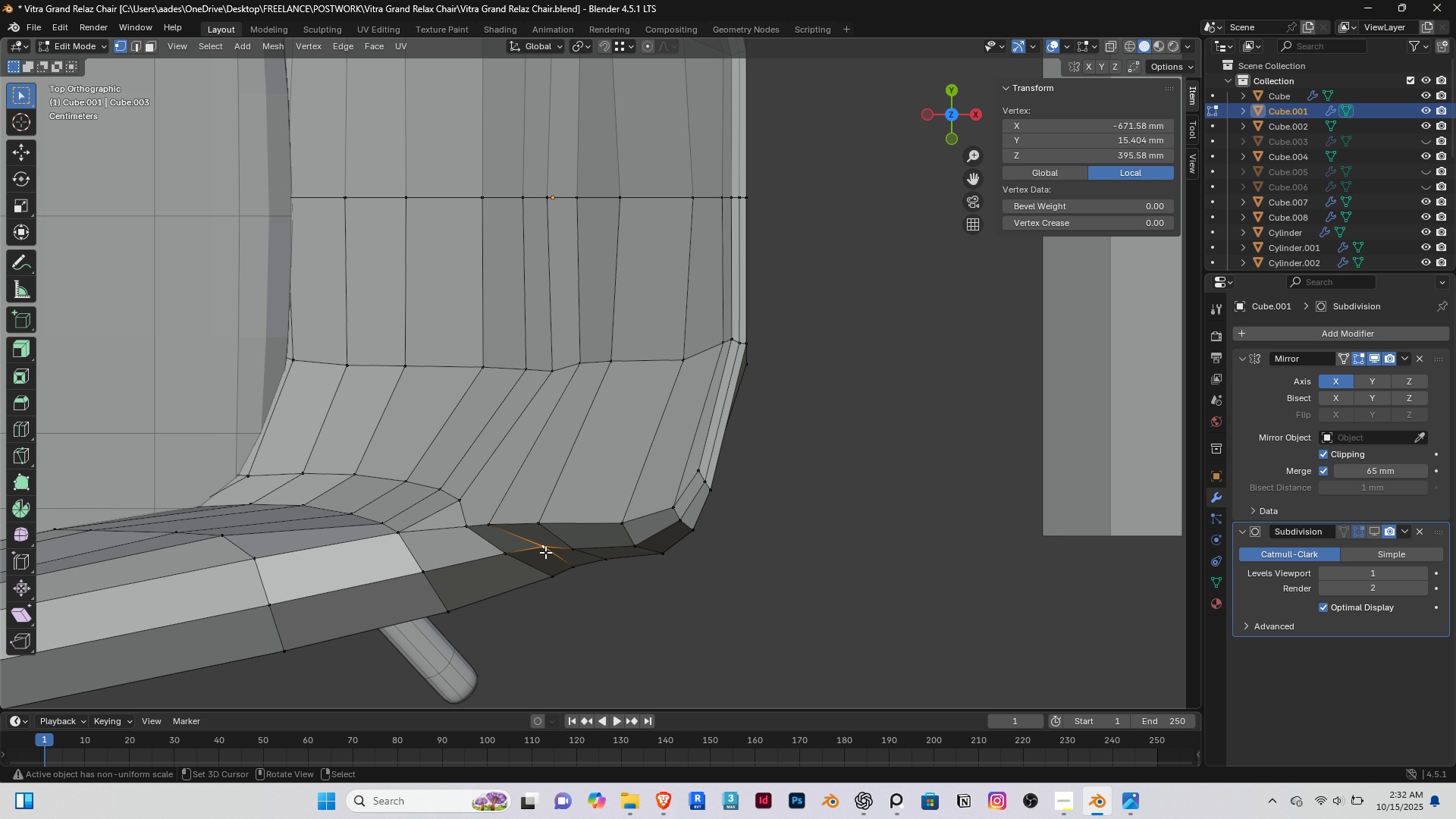 
right_click([545, 552])
 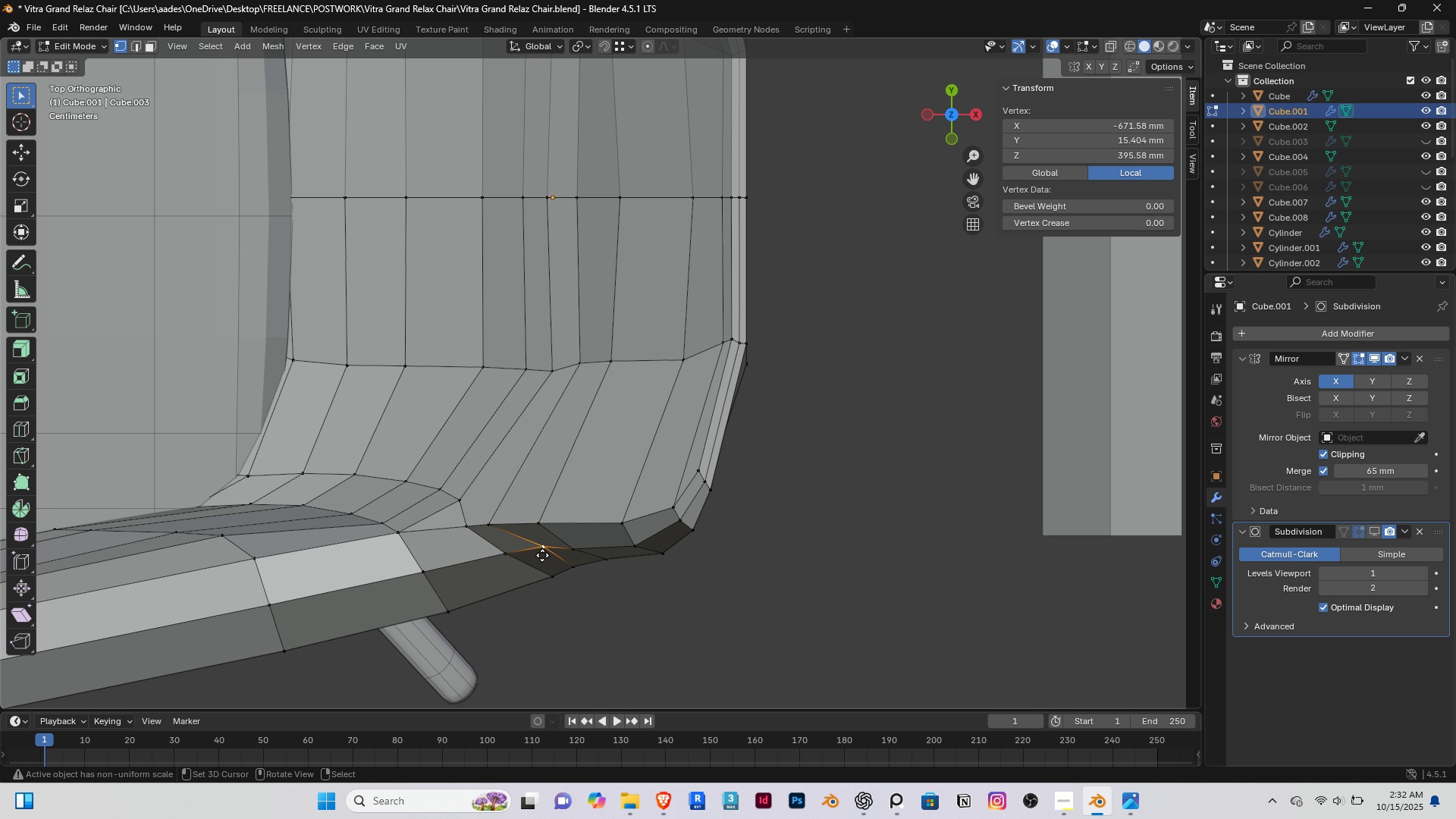 
key(G)
 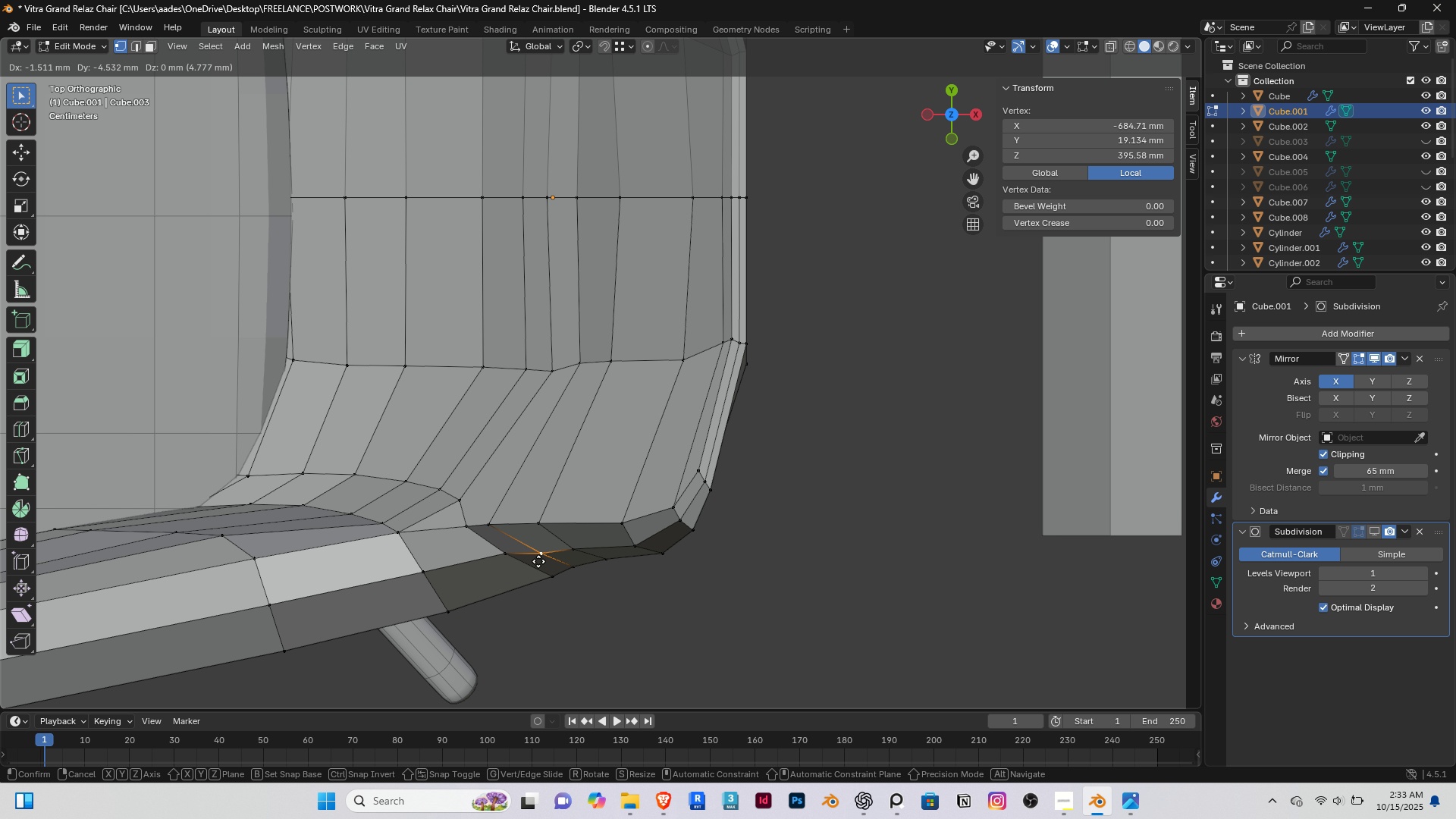 
left_click([538, 561])
 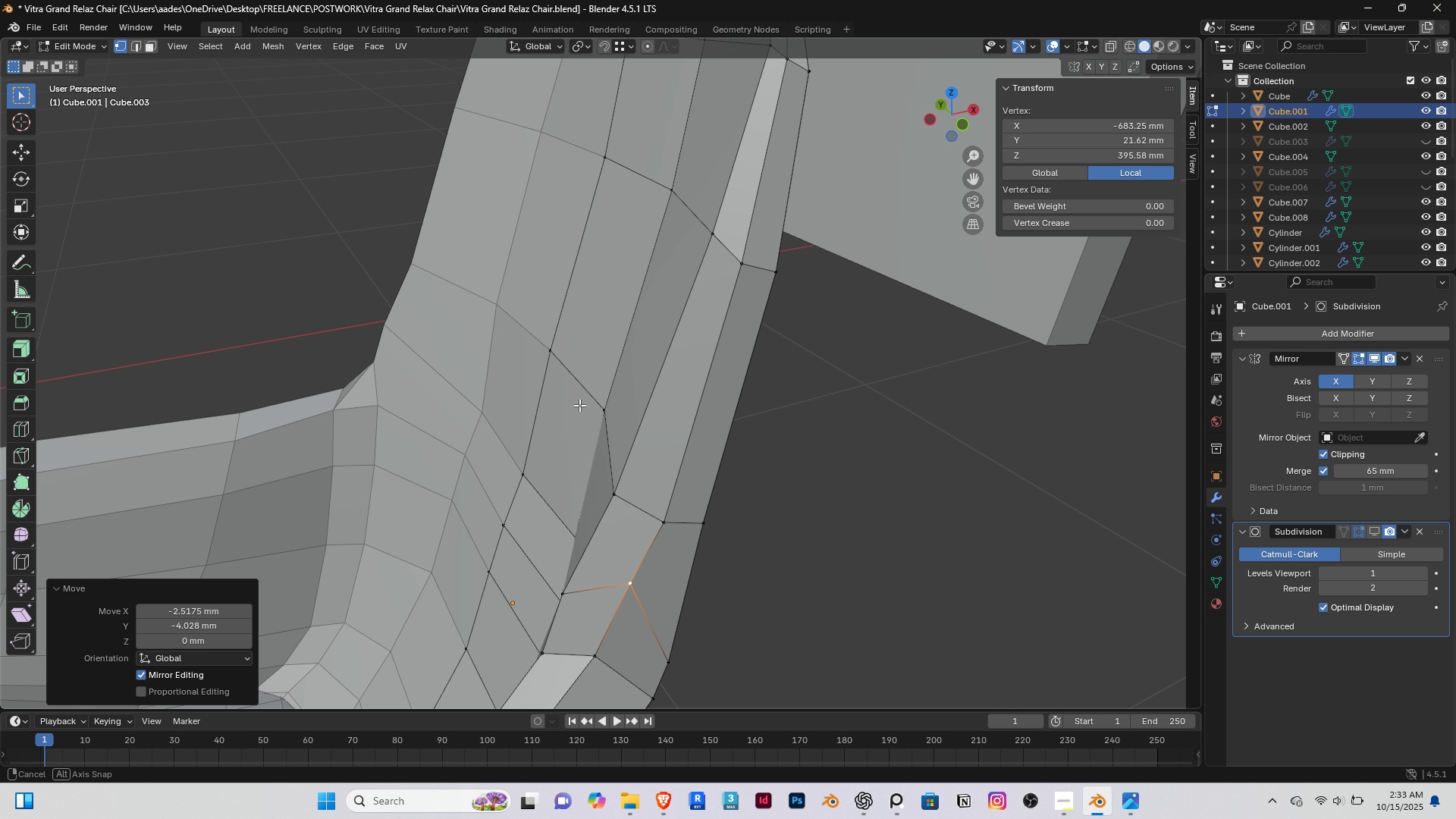 
middle_click([579, 405])
 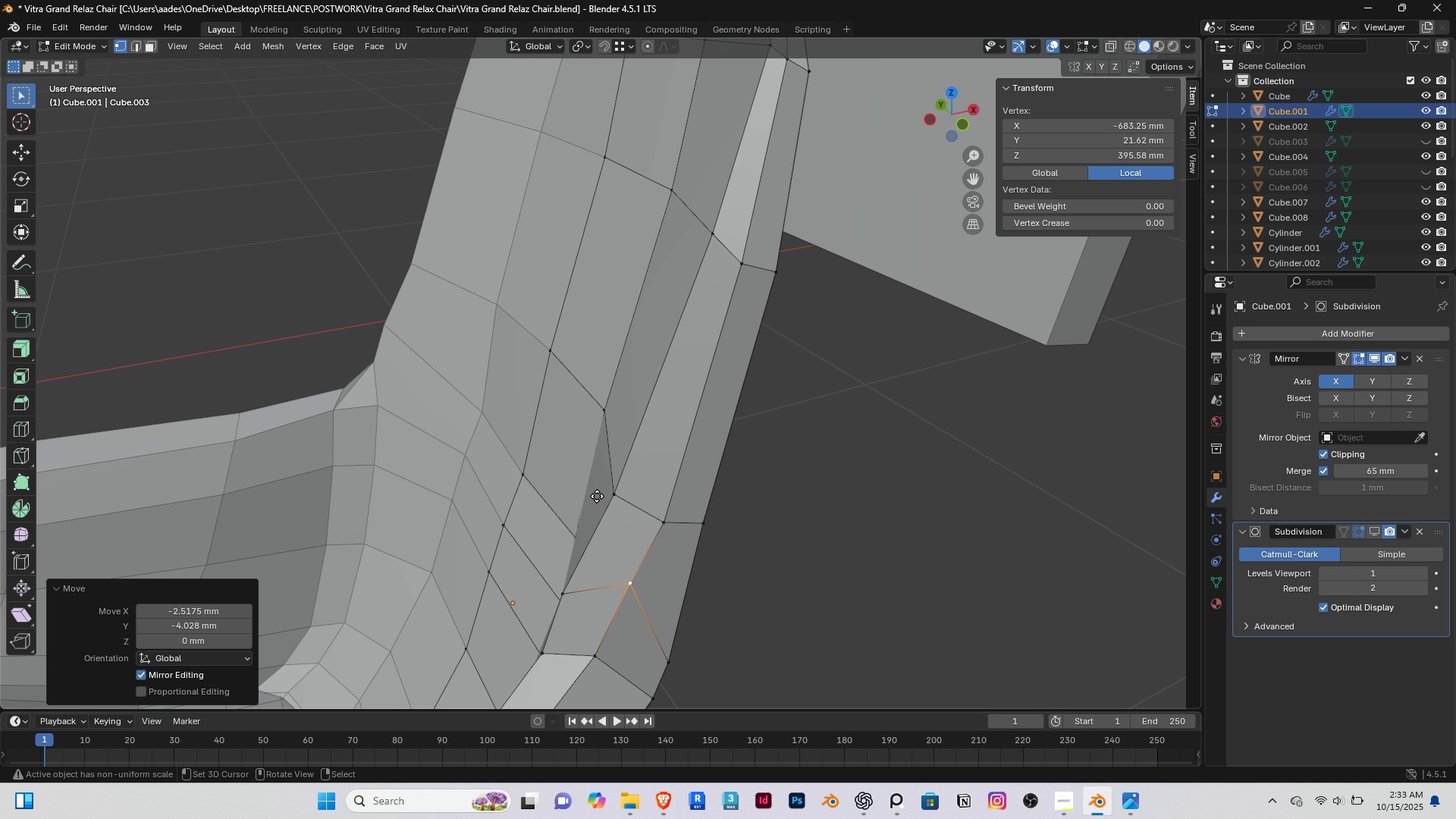 
type(gg)
 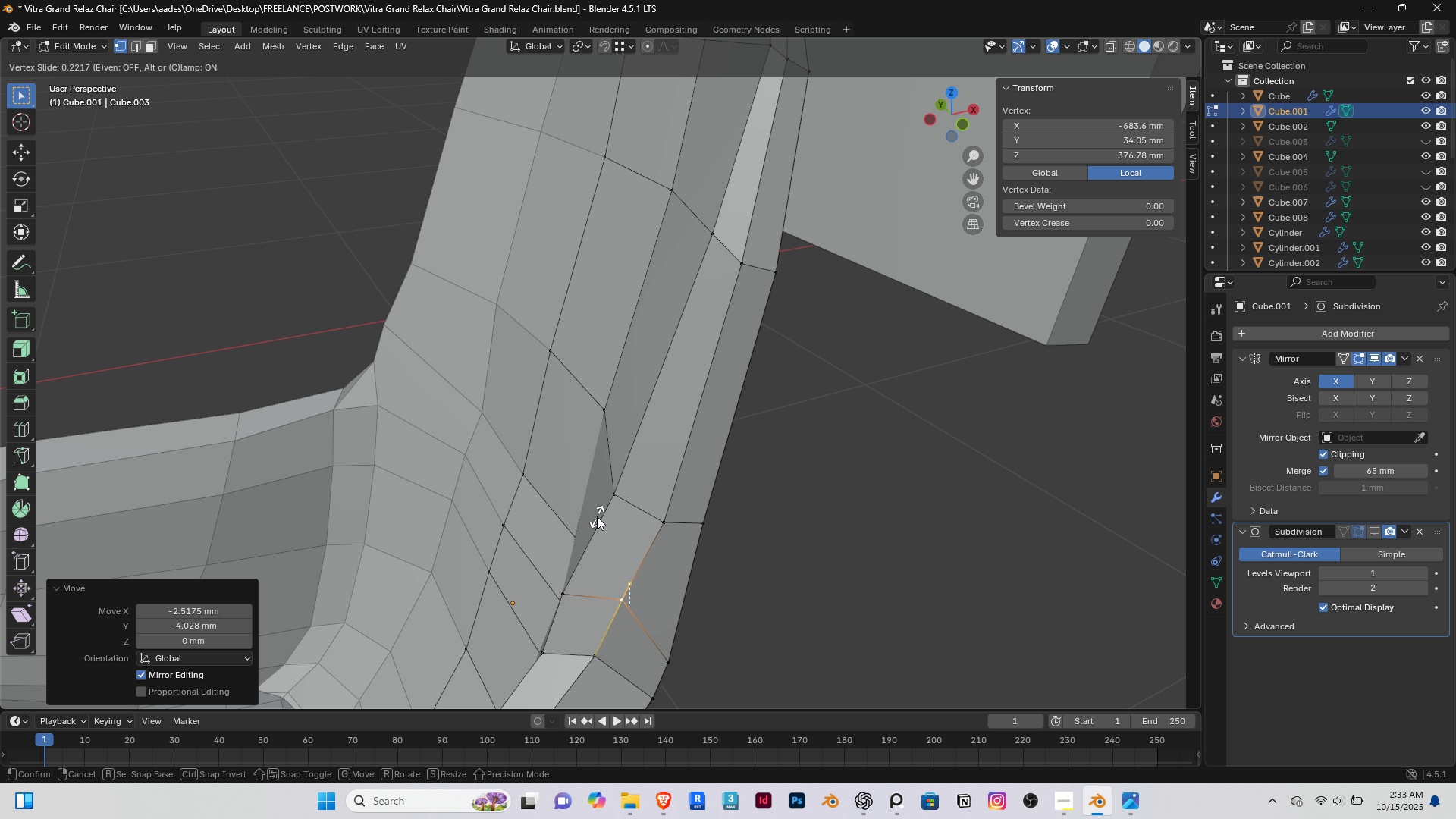 
left_click([597, 516])
 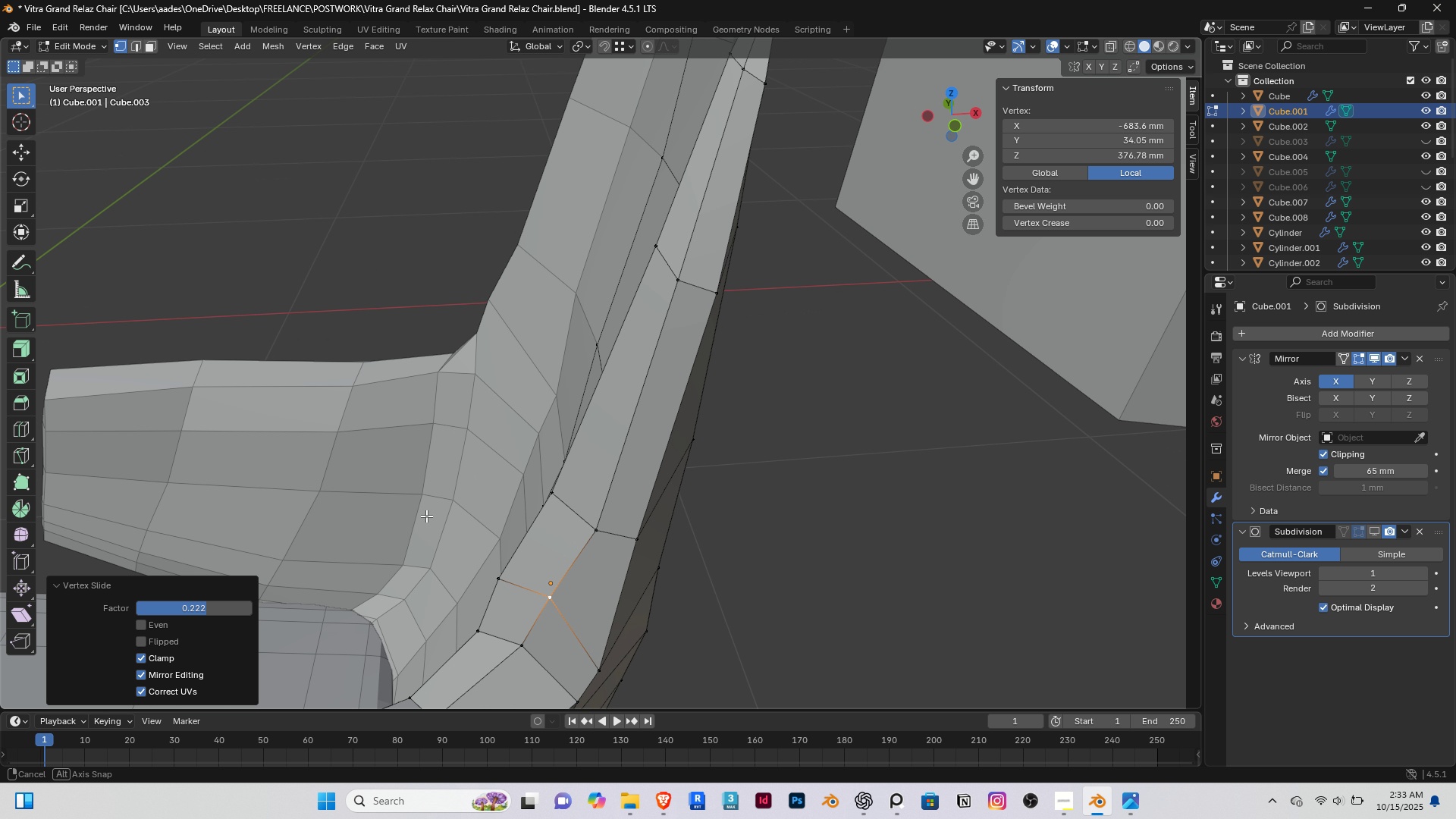 
hold_key(key=ShiftRight, duration=0.4)
 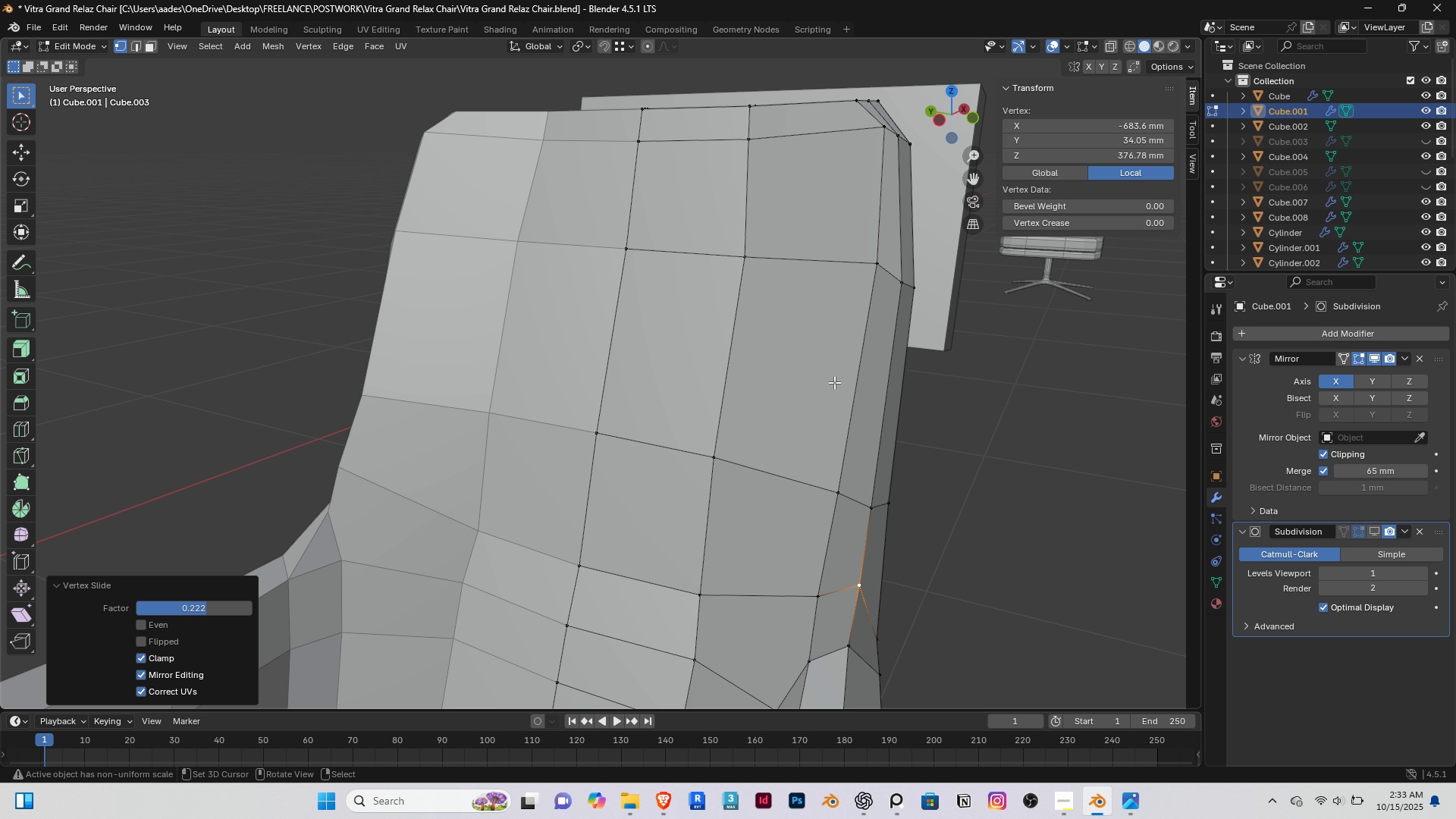 
hold_key(key=ShiftRight, duration=0.38)
 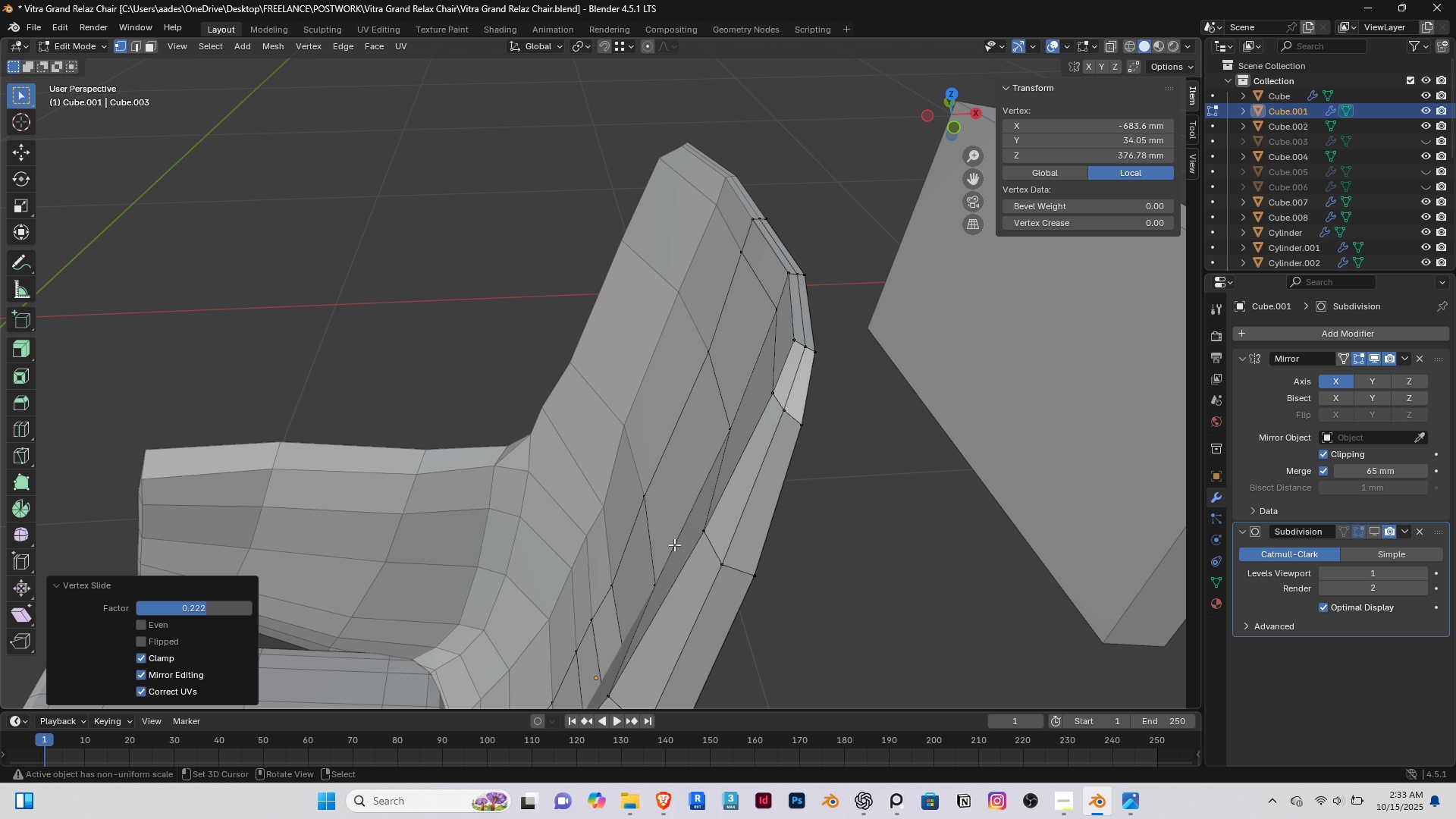 
right_click([704, 529])
 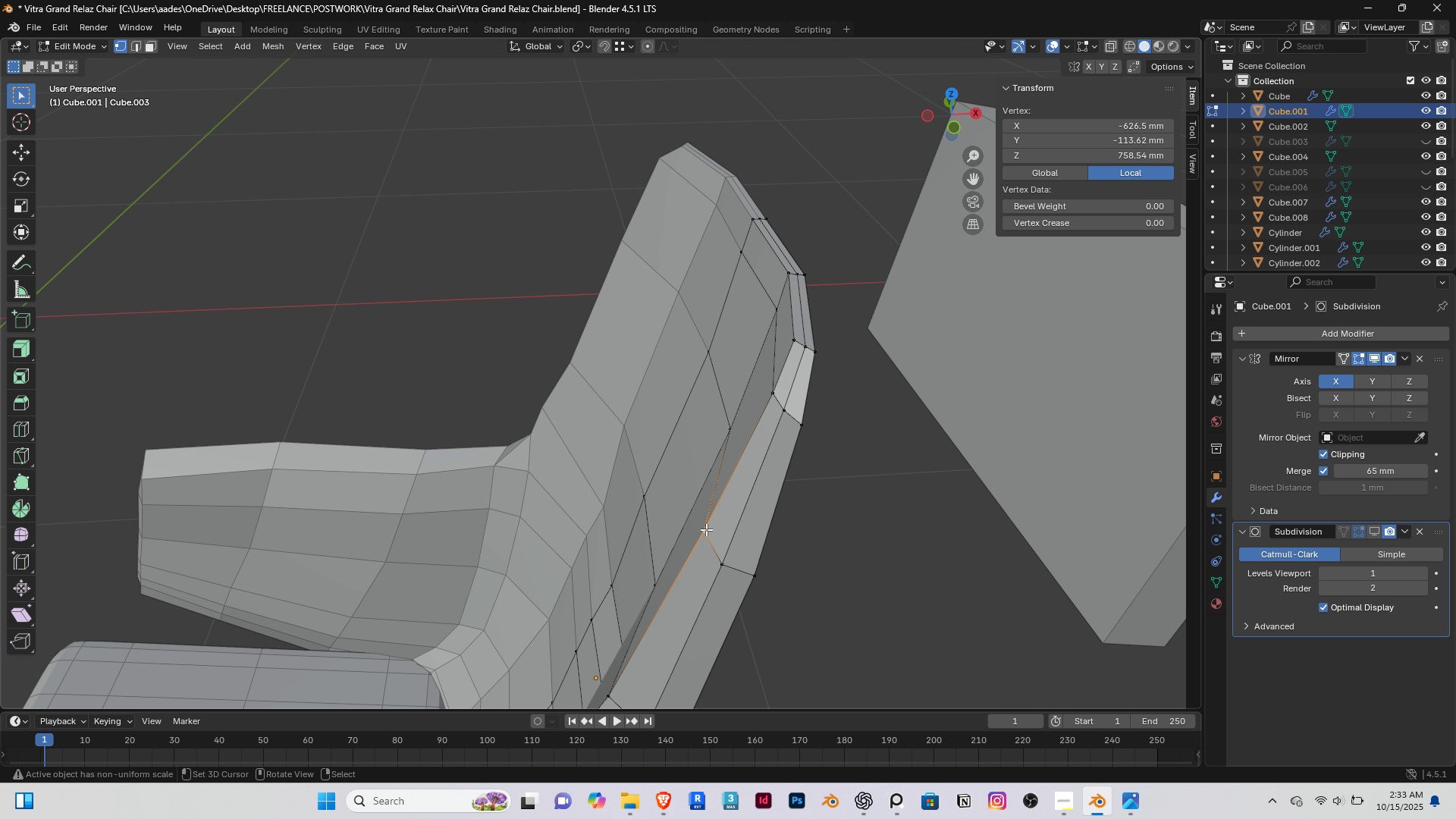 
type(gg)
 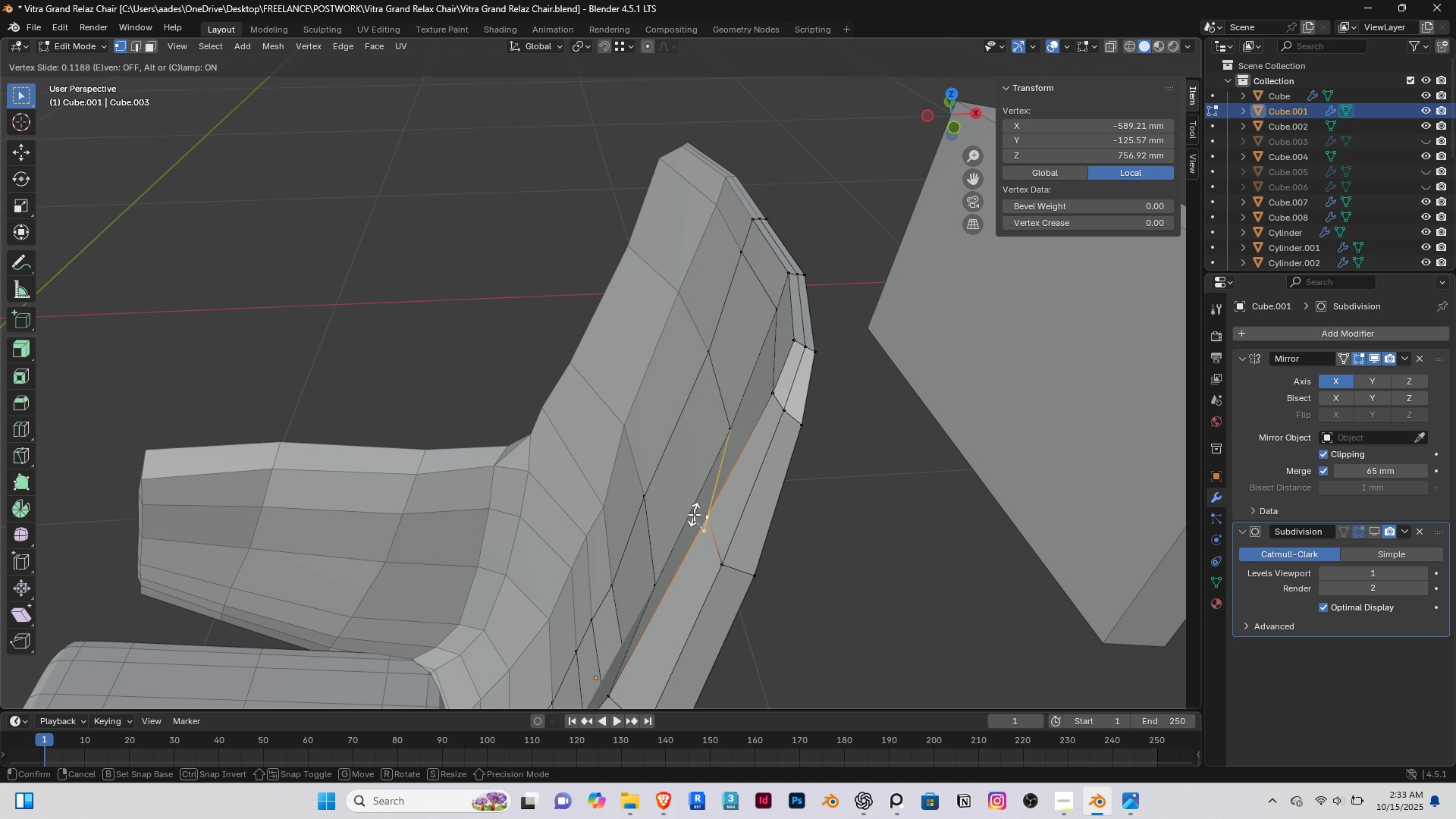 
left_click([694, 514])
 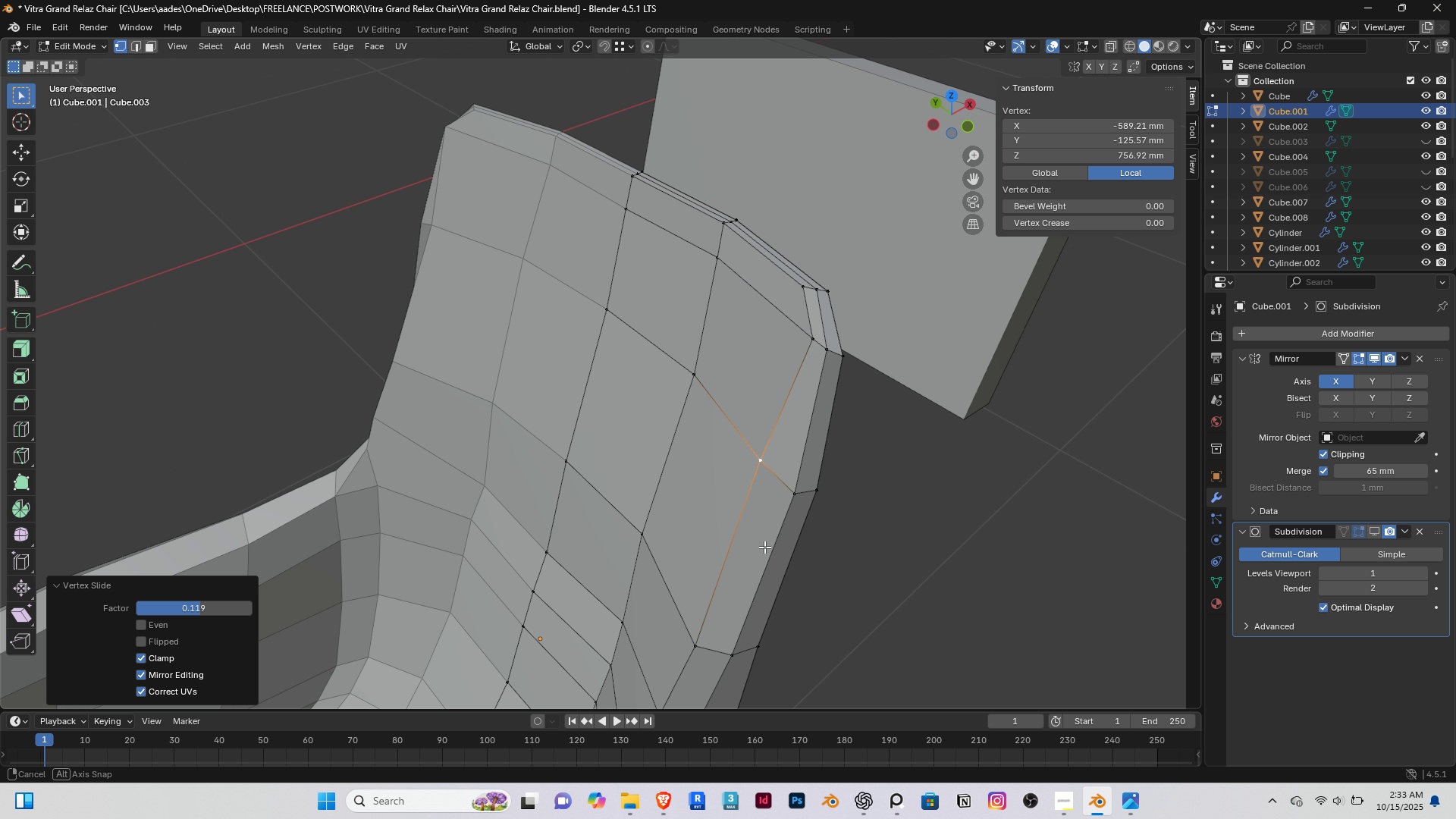 
wait(5.56)
 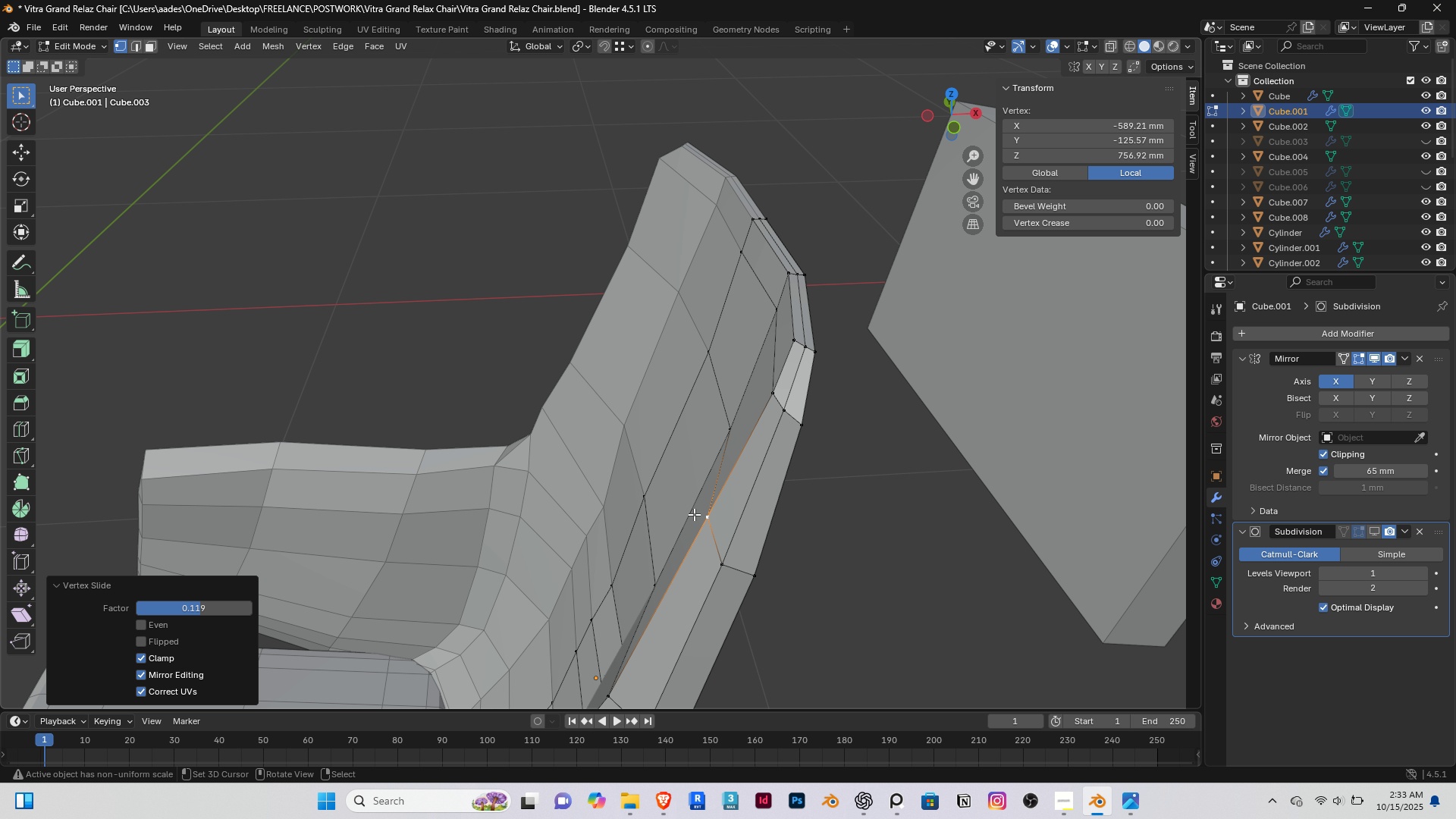 
right_click([782, 290])
 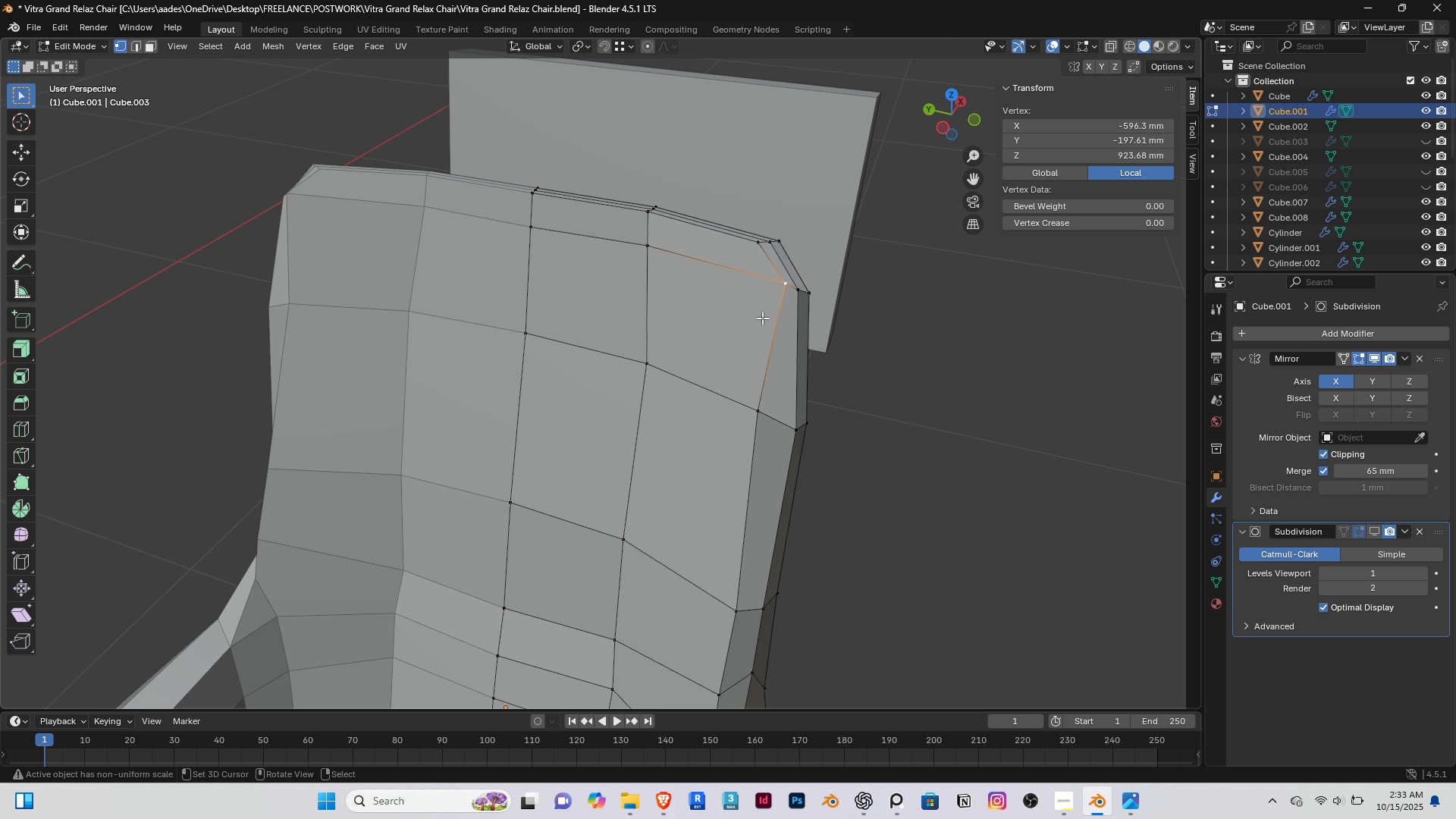 
scroll: coordinate [762, 318], scroll_direction: up, amount: 1.0
 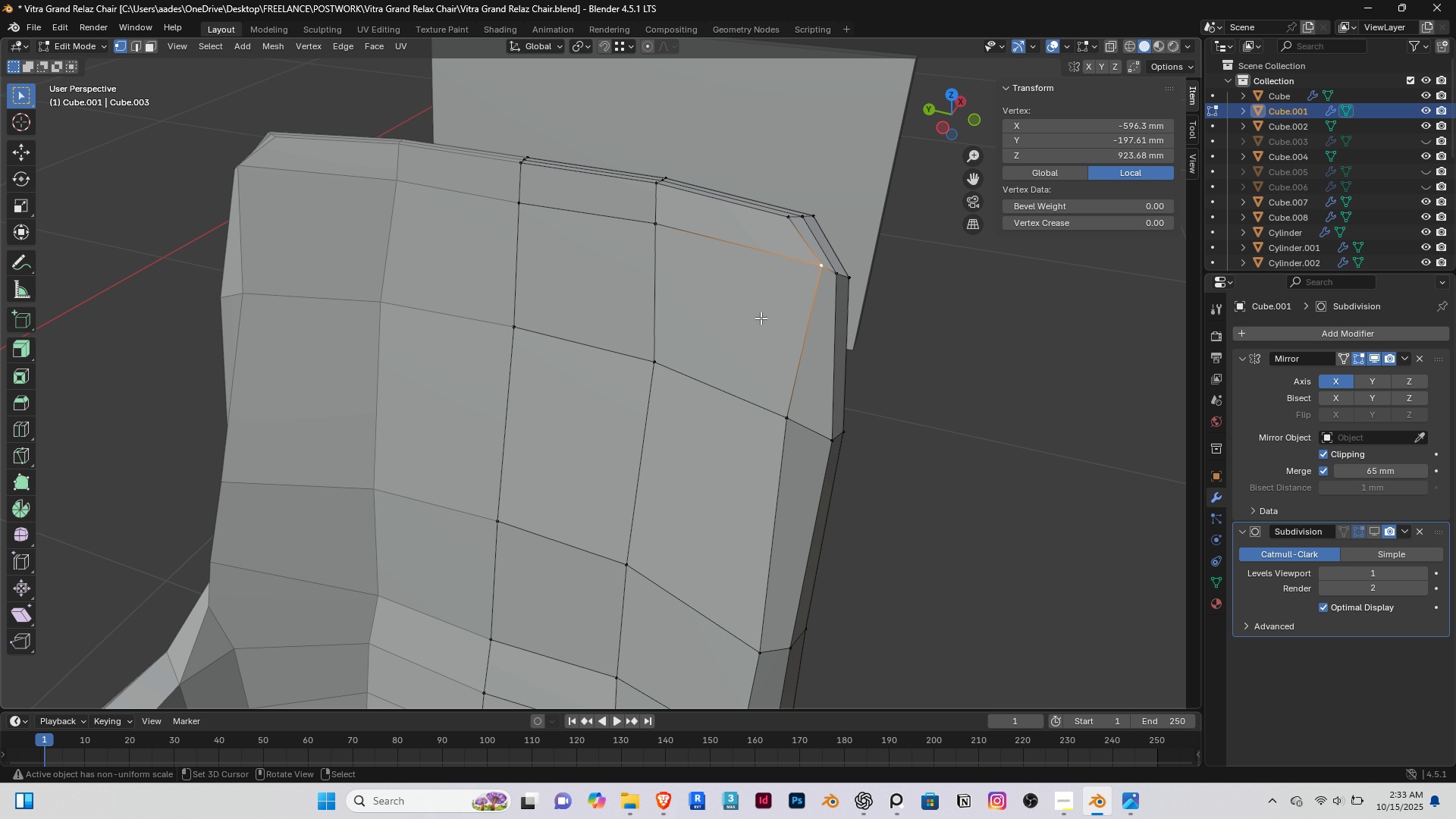 
hold_key(key=ShiftRight, duration=0.41)
 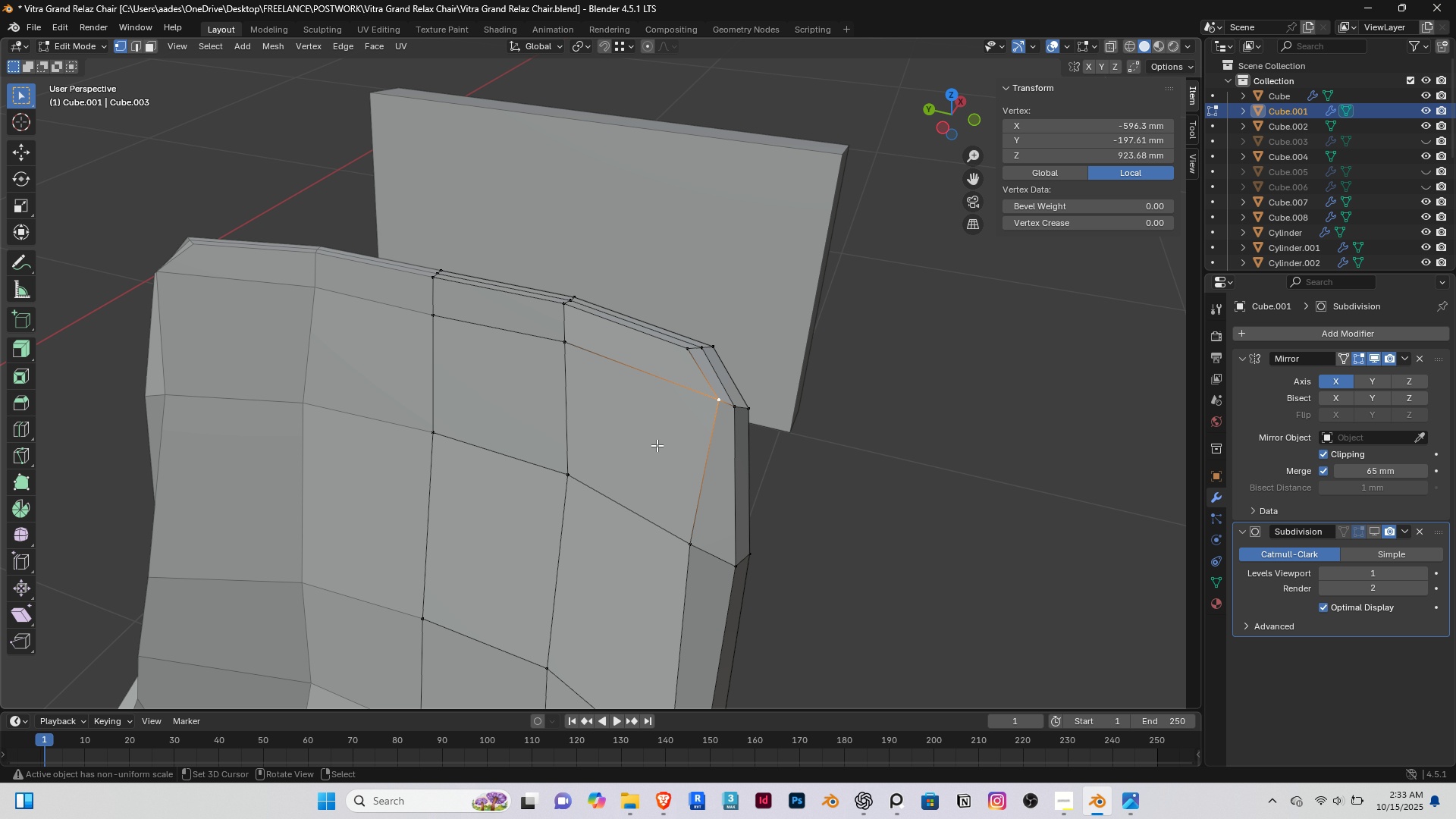 
scroll: coordinate [657, 445], scroll_direction: up, amount: 2.0
 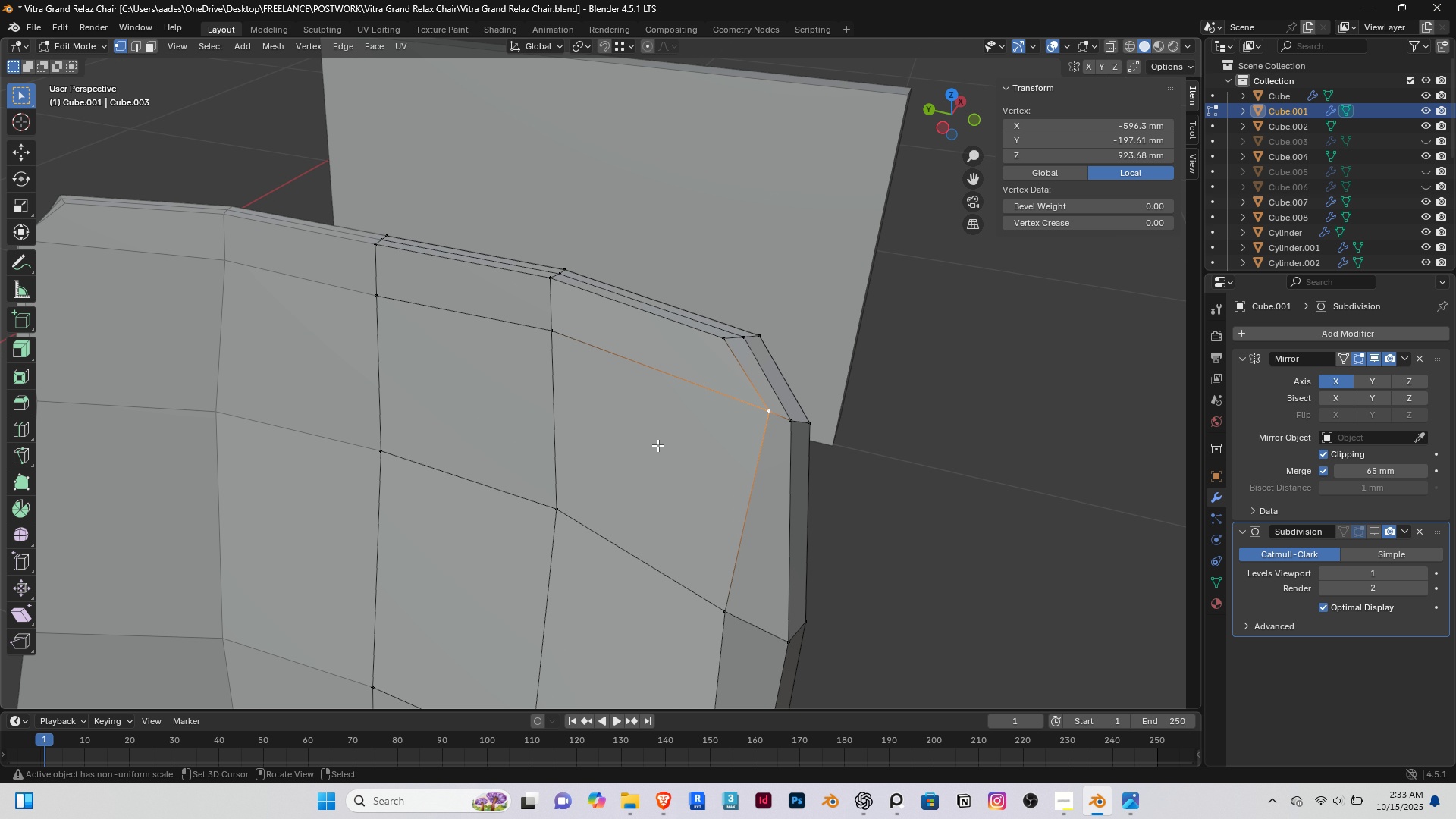 
type(gg)
 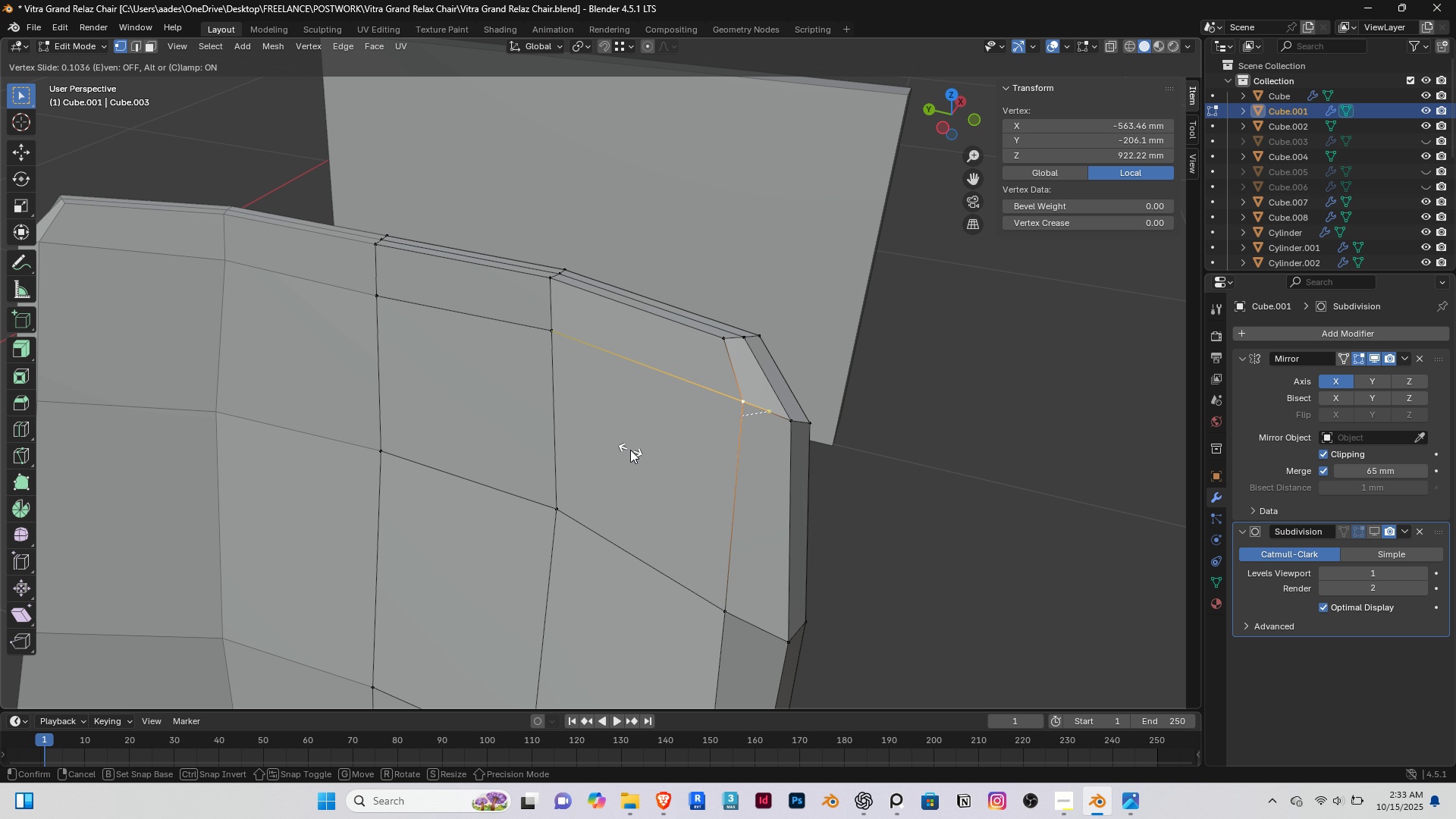 
left_click([630, 450])
 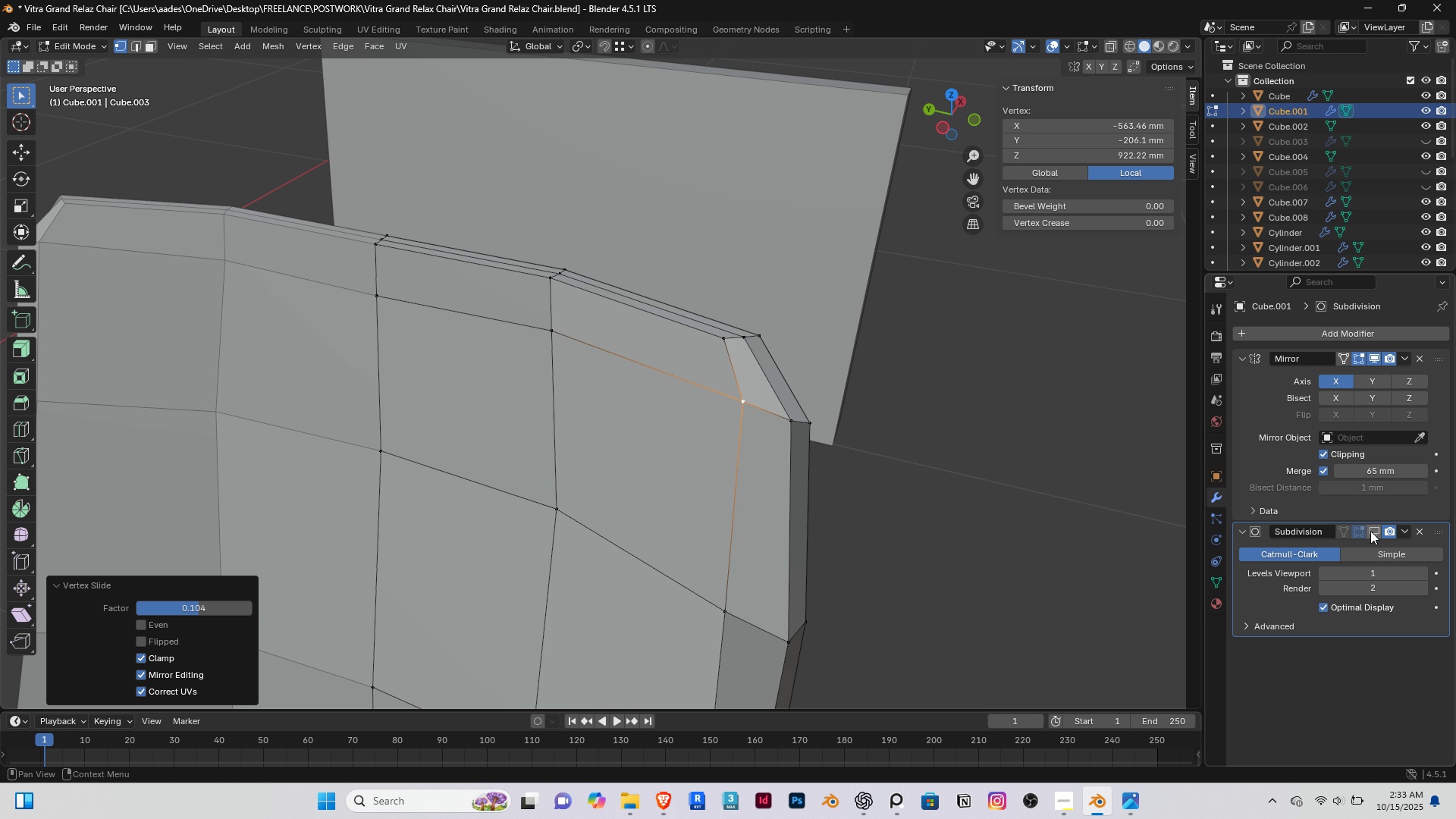 
left_click([1374, 532])
 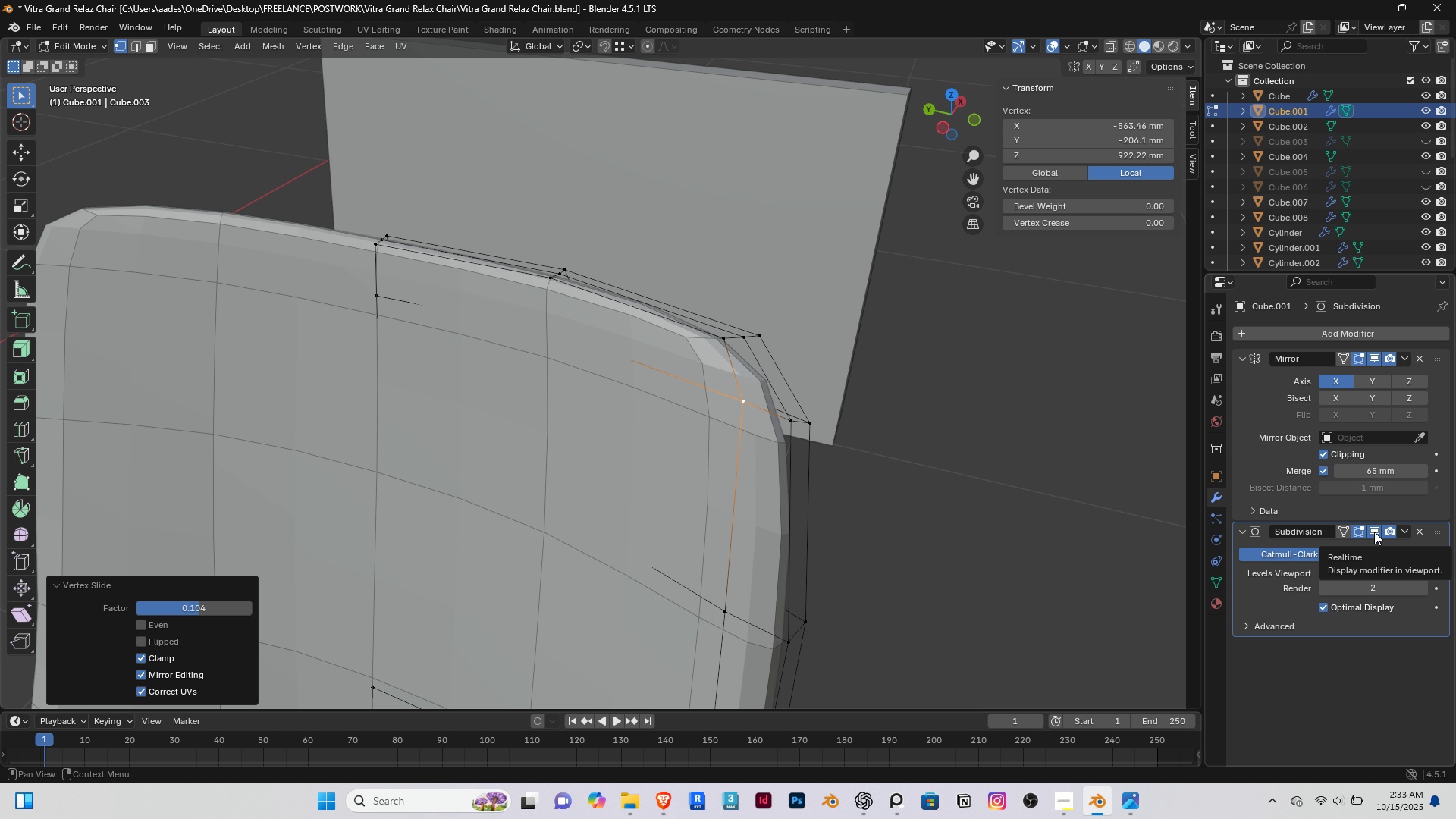 
left_click([1374, 532])
 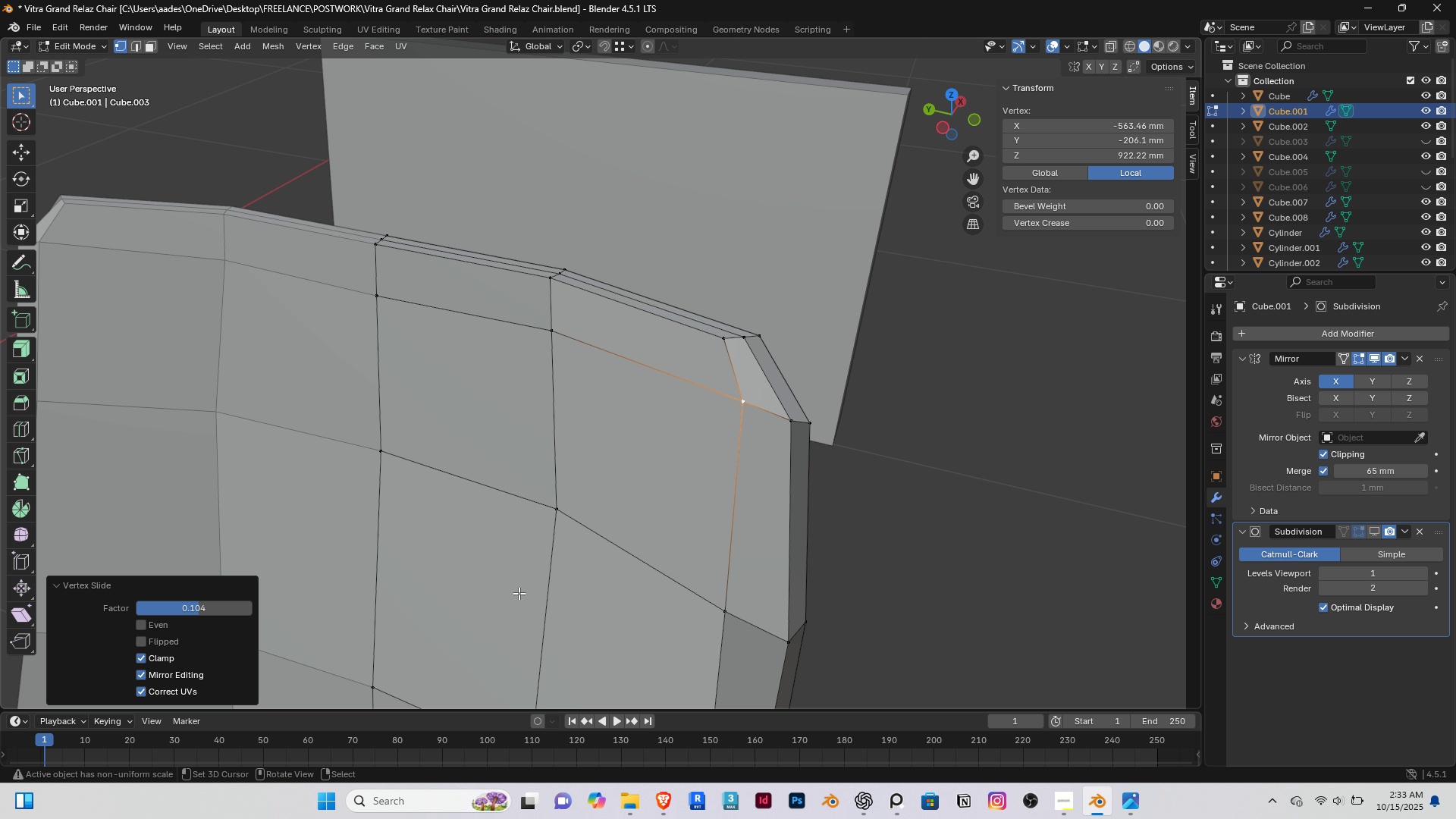 
scroll: coordinate [519, 593], scroll_direction: down, amount: 3.0
 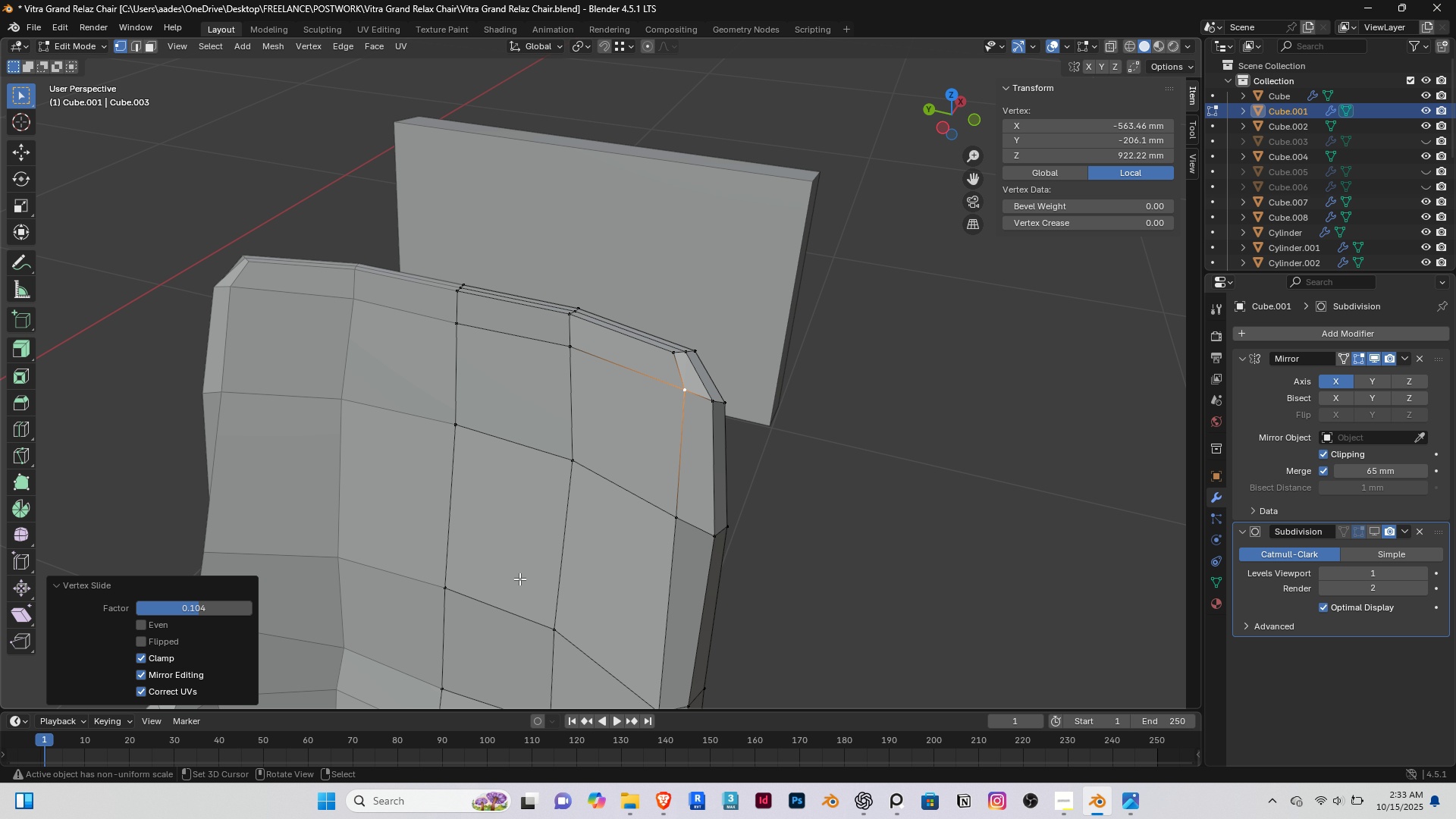 
key(Shift+ShiftRight)
 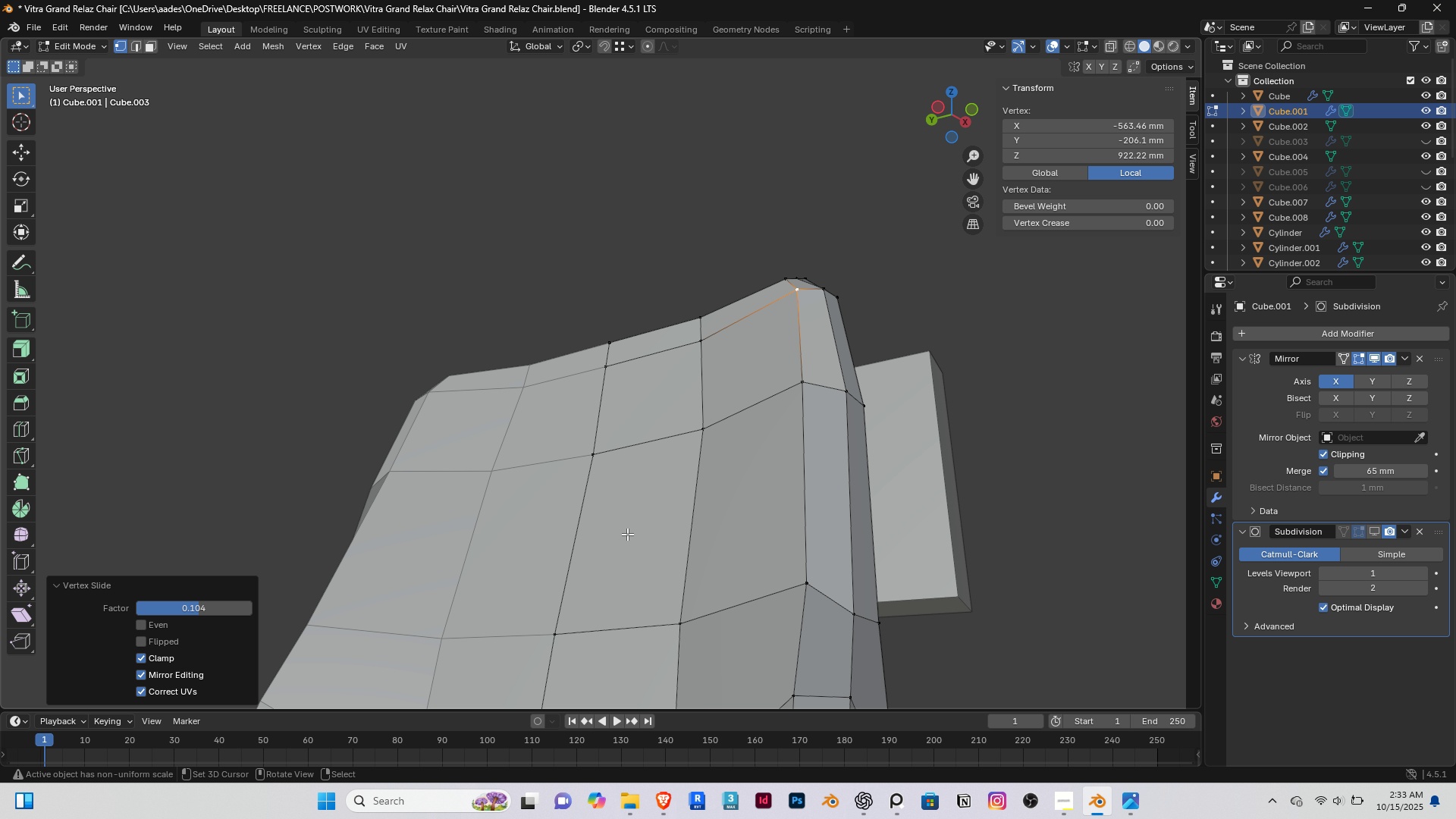 
right_click([666, 602])
 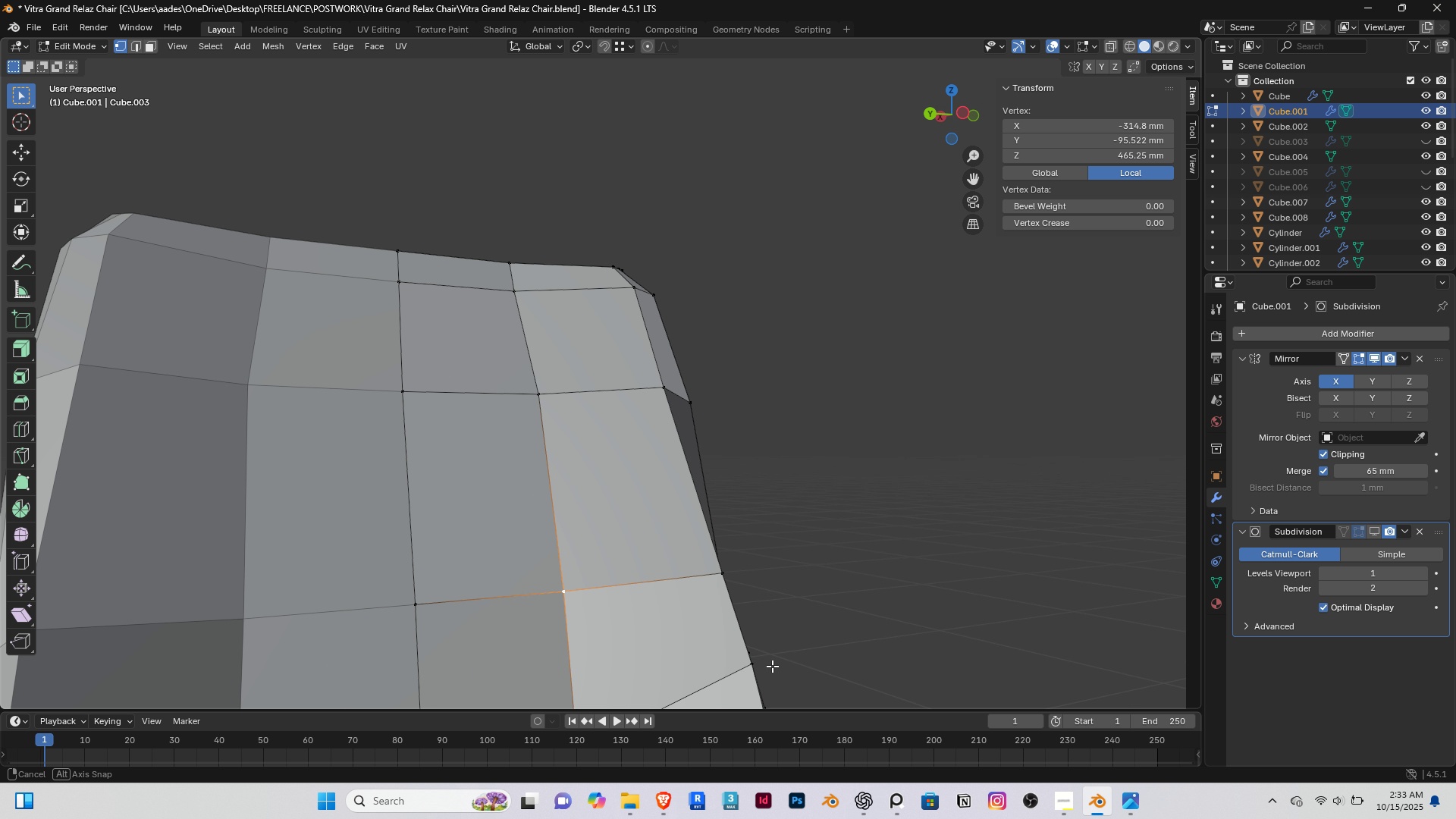 
hold_key(key=ShiftRight, duration=0.41)
 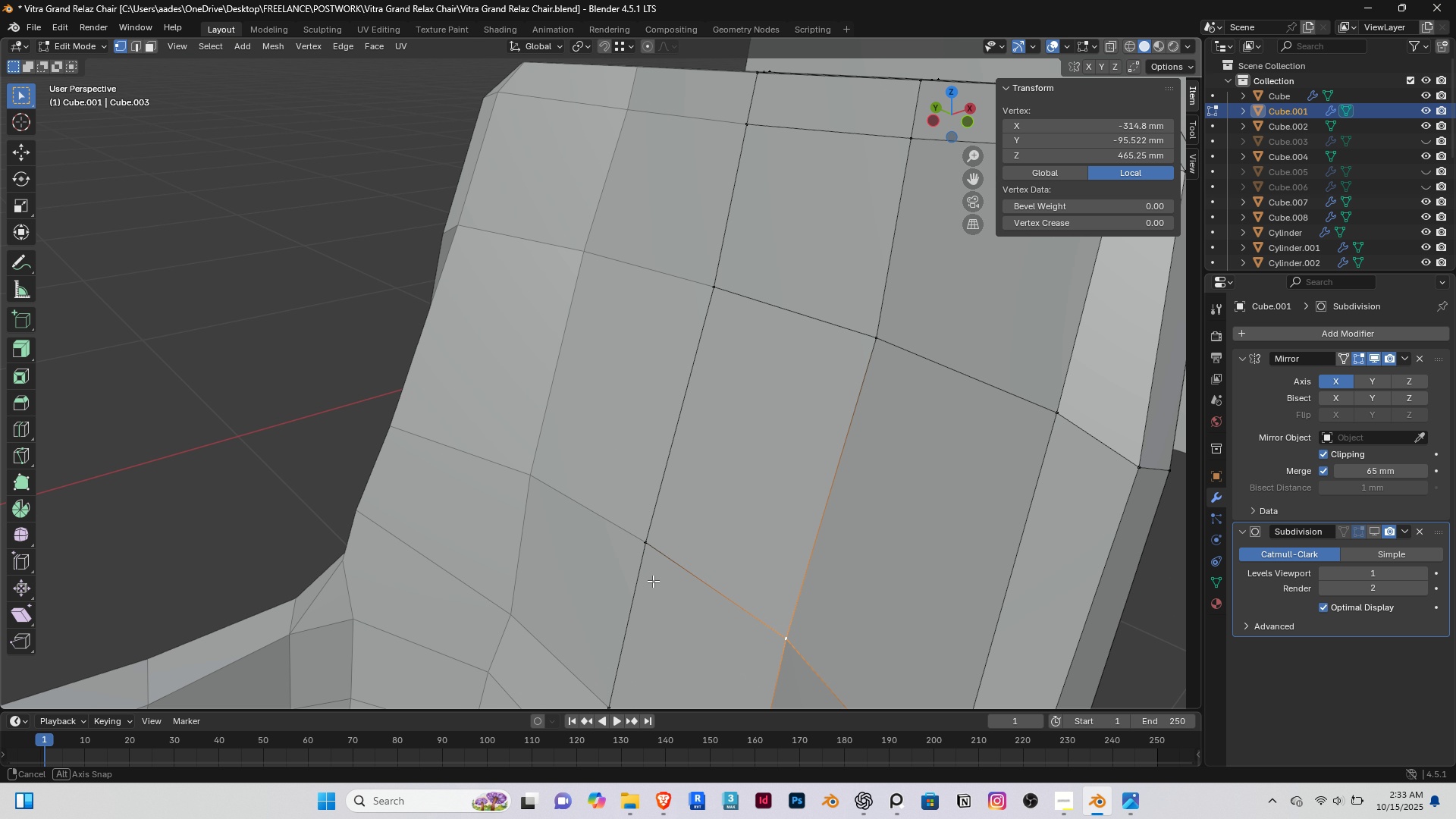 
scroll: coordinate [652, 576], scroll_direction: down, amount: 3.0
 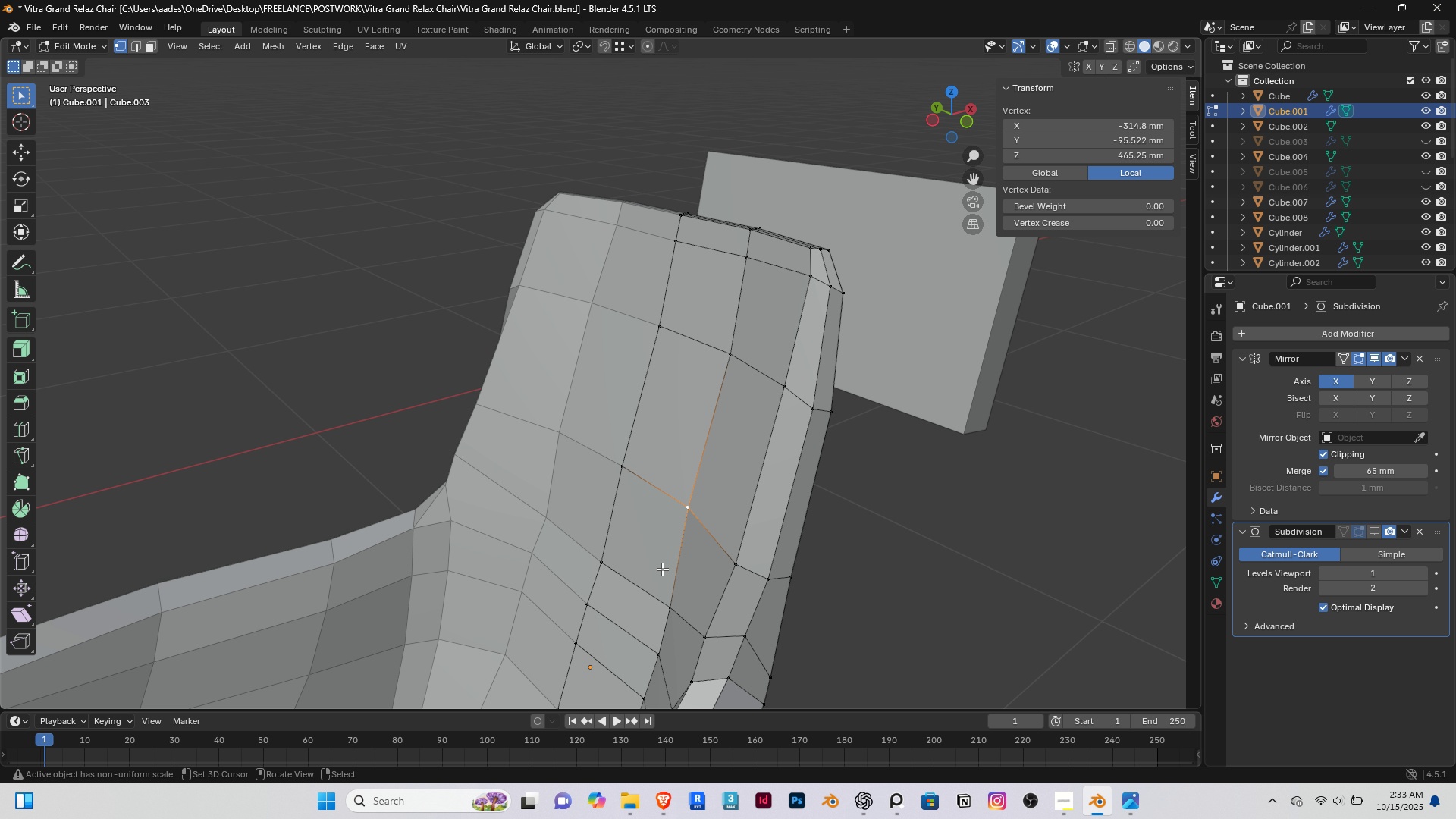 
type(gy)
 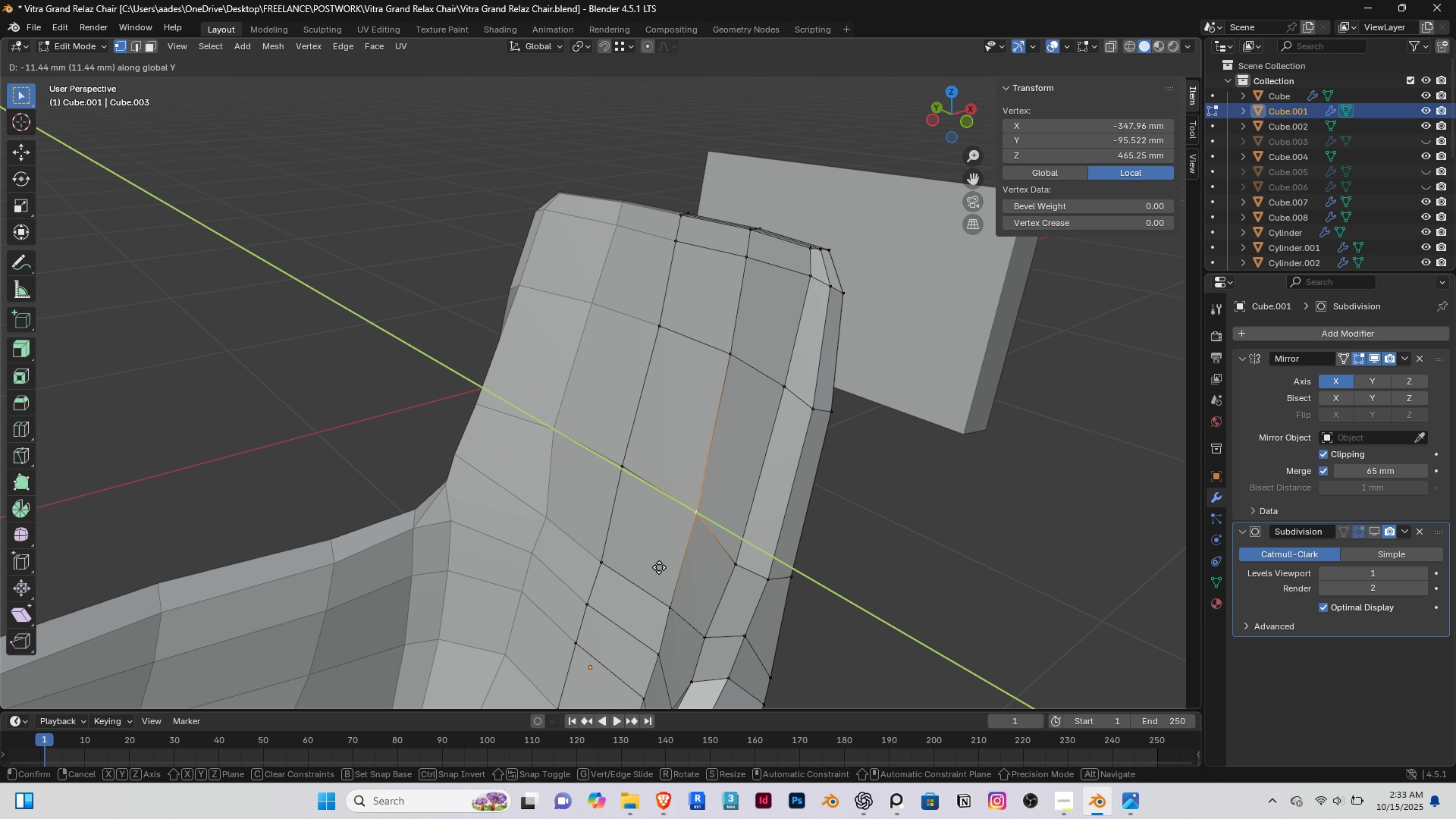 
right_click([657, 566])
 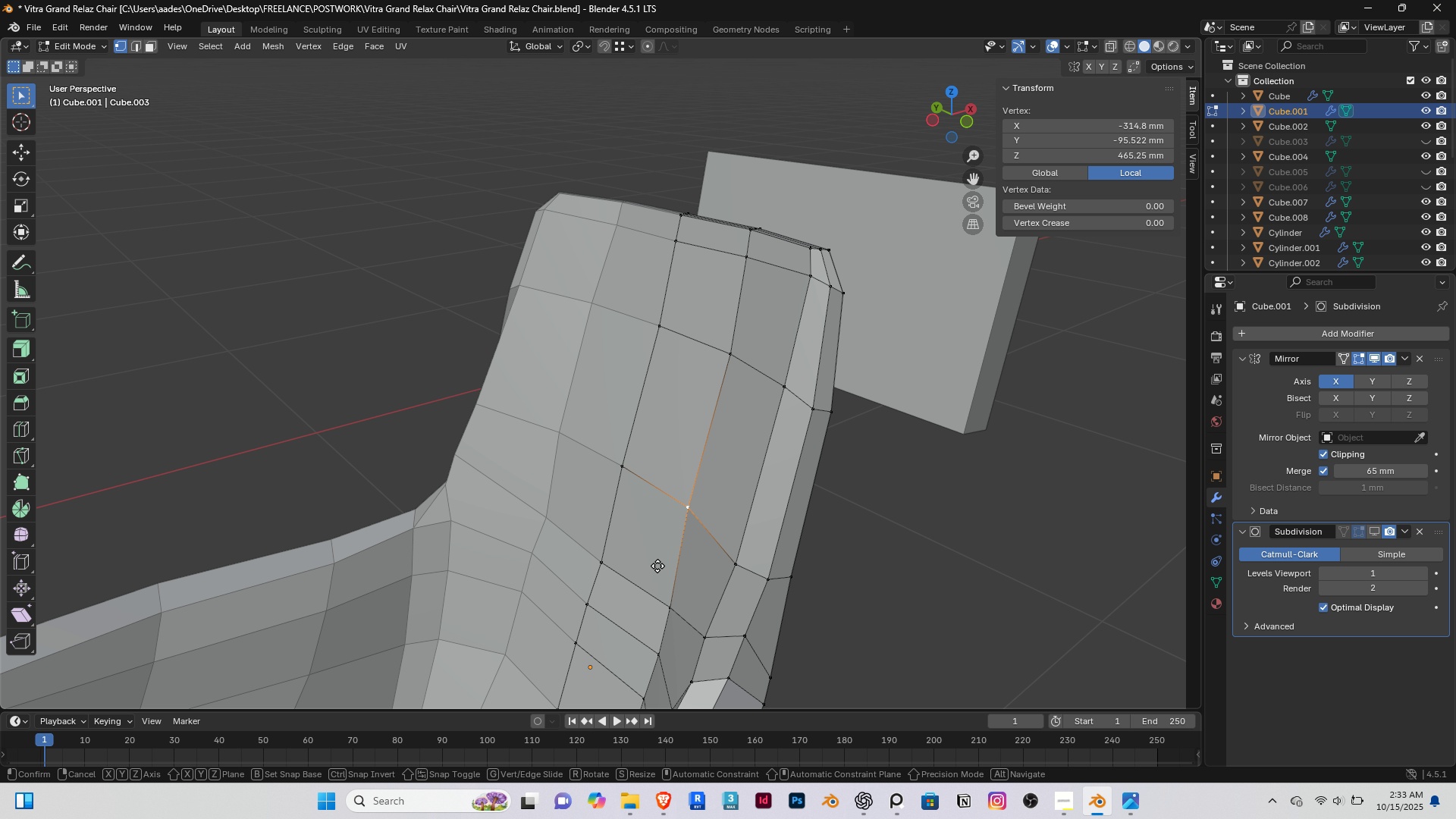 
type(gx)
 